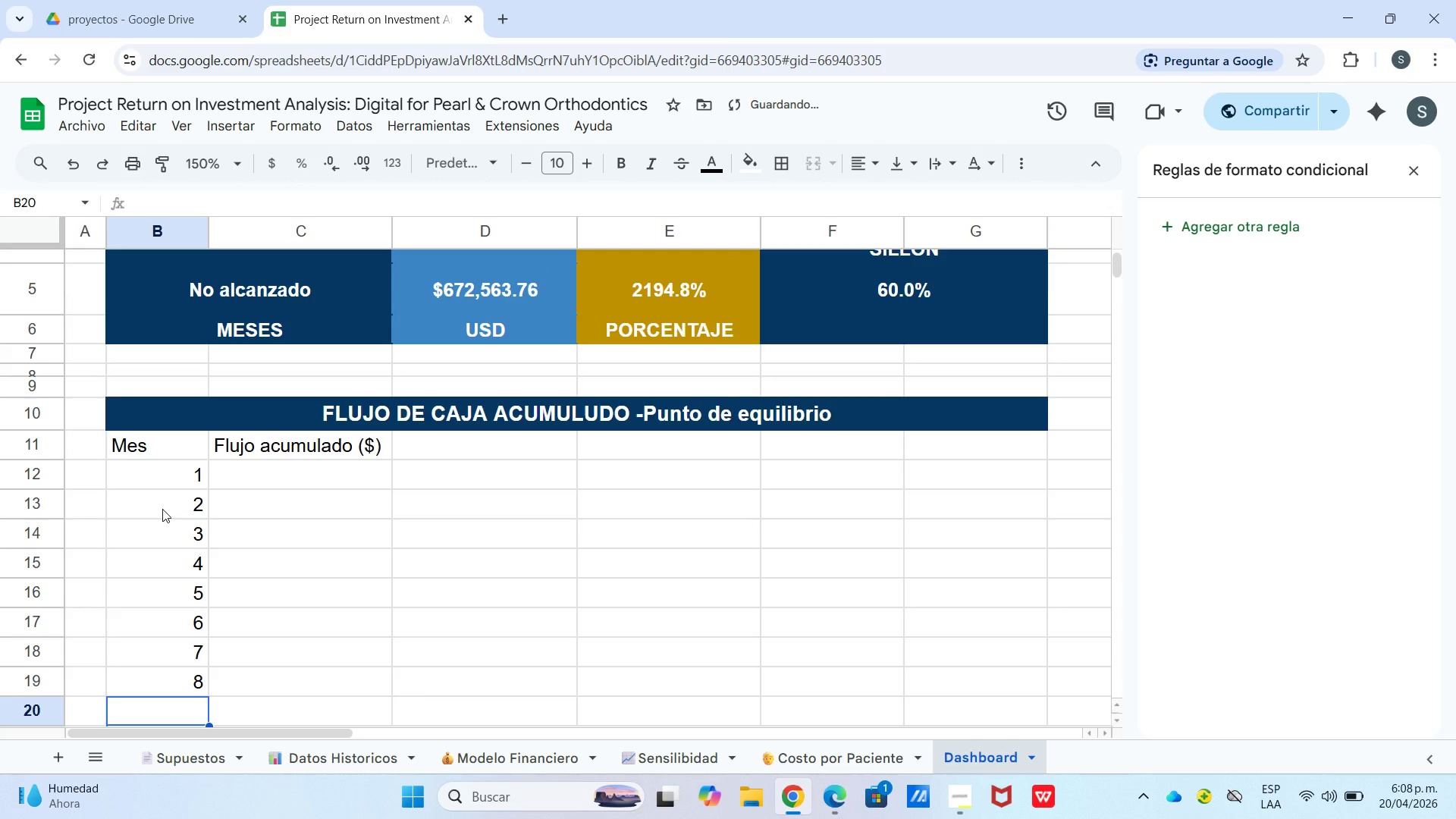 
key(Numpad9)
 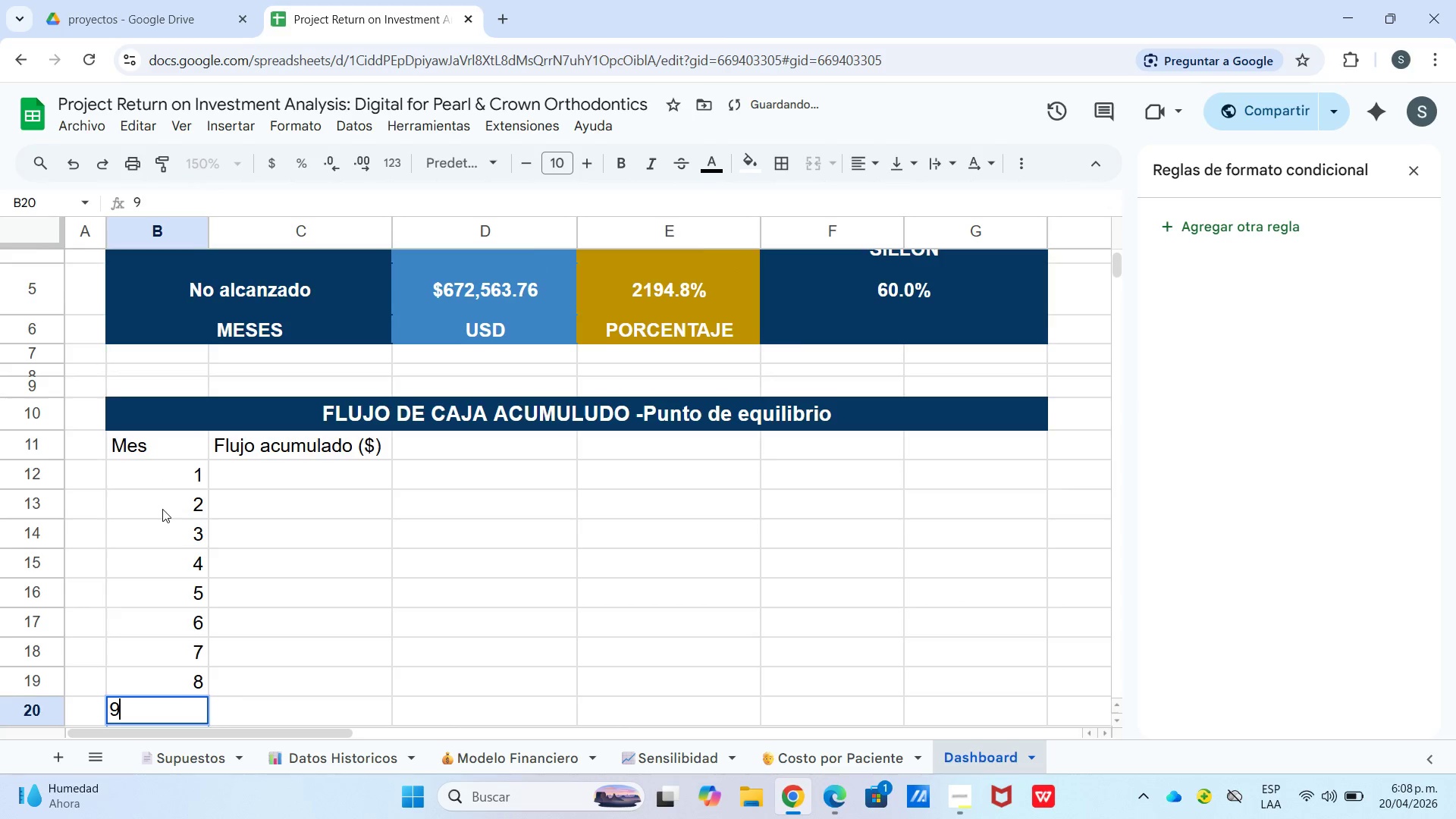 
key(Enter)
 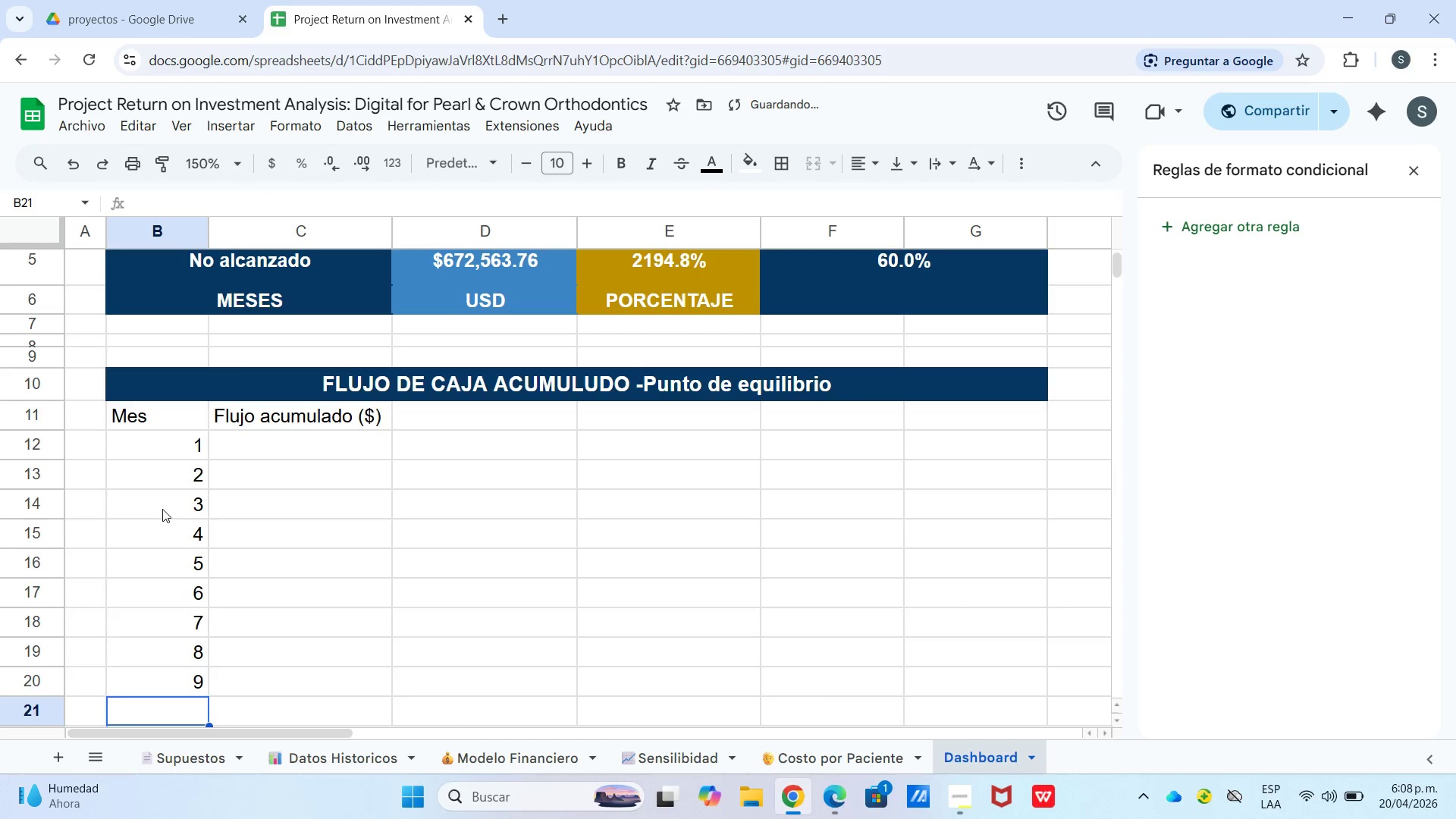 
key(Numpad1)
 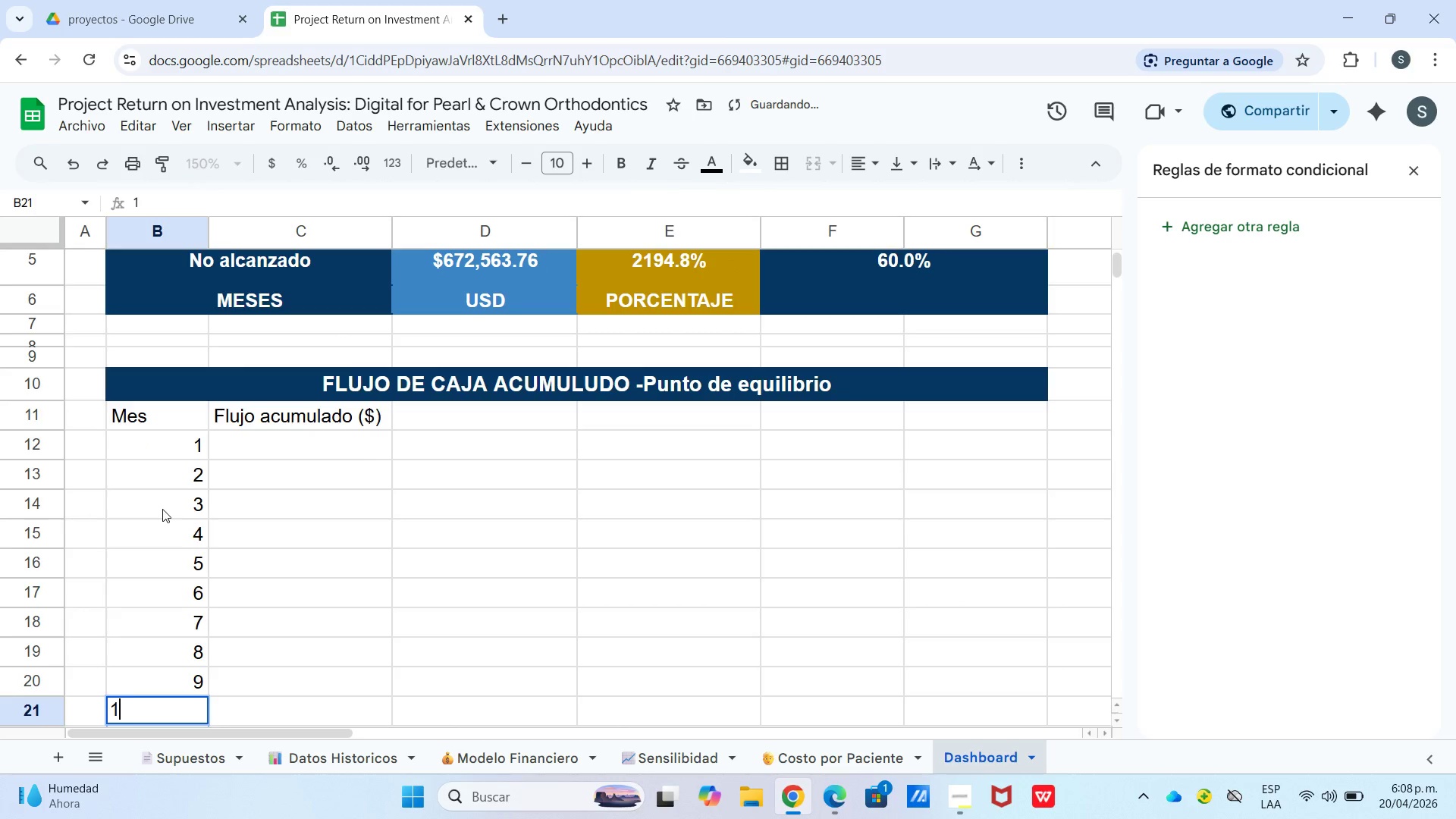 
key(Numpad0)
 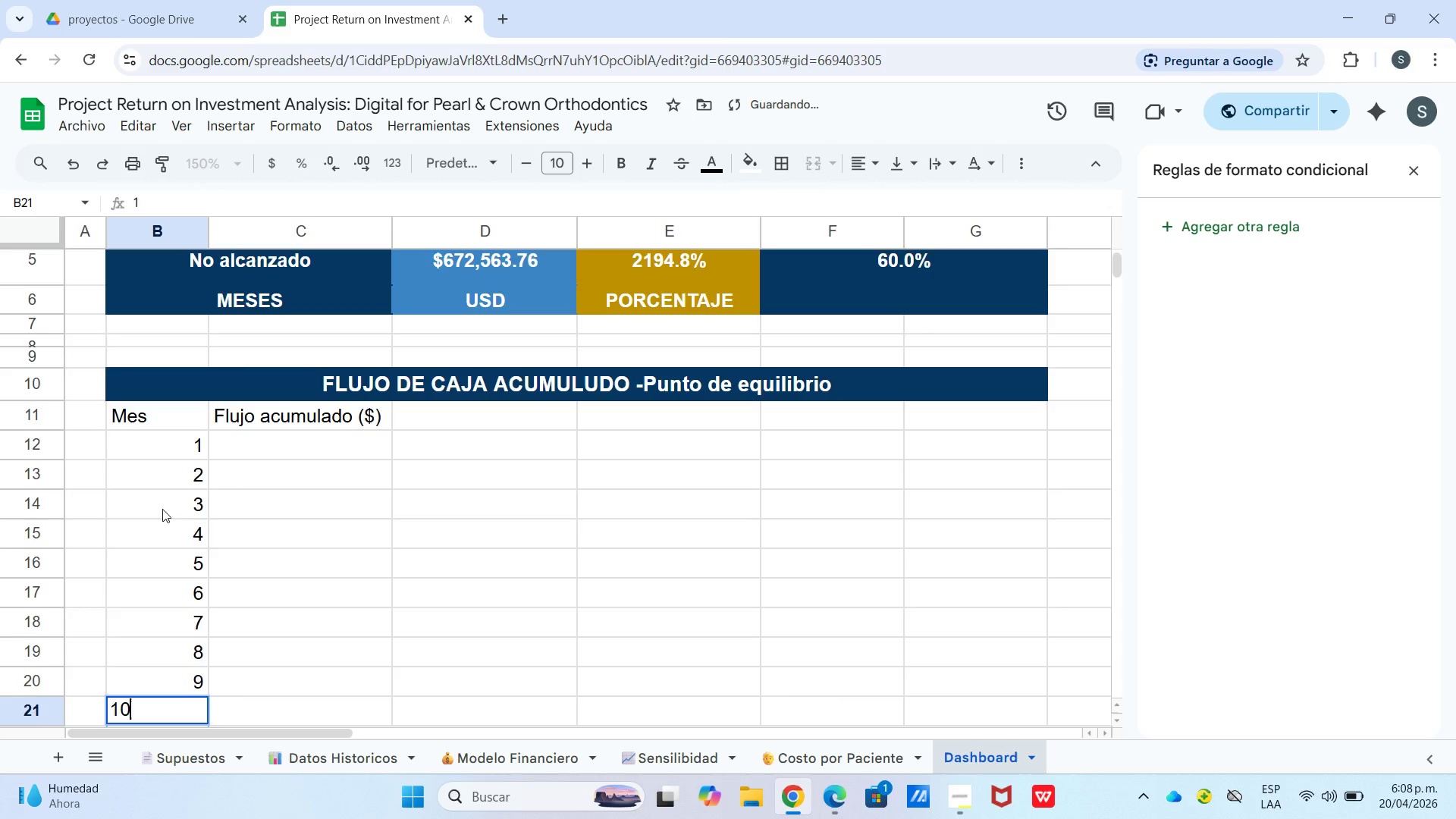 
key(Enter)
 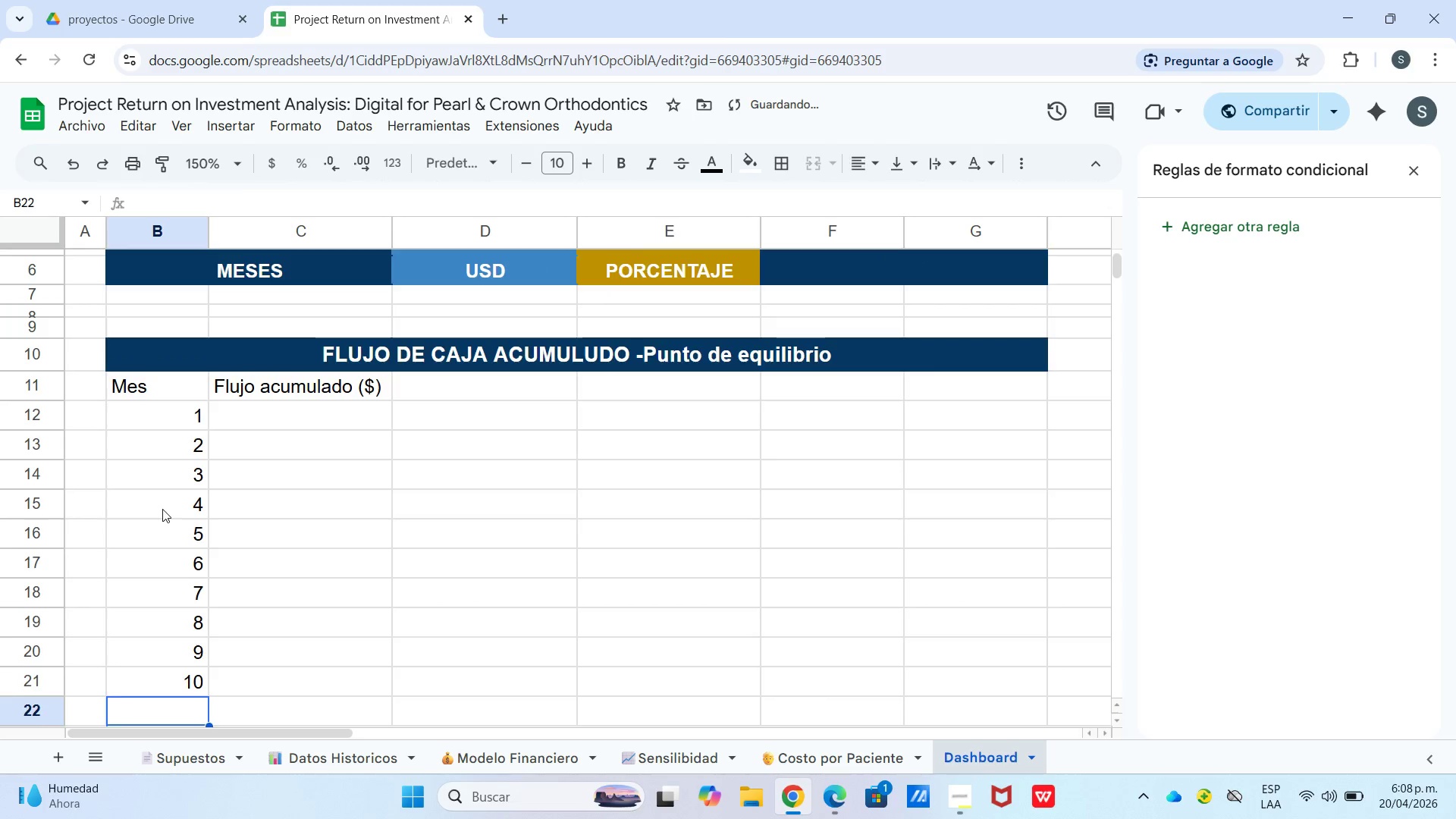 
key(Numpad1)
 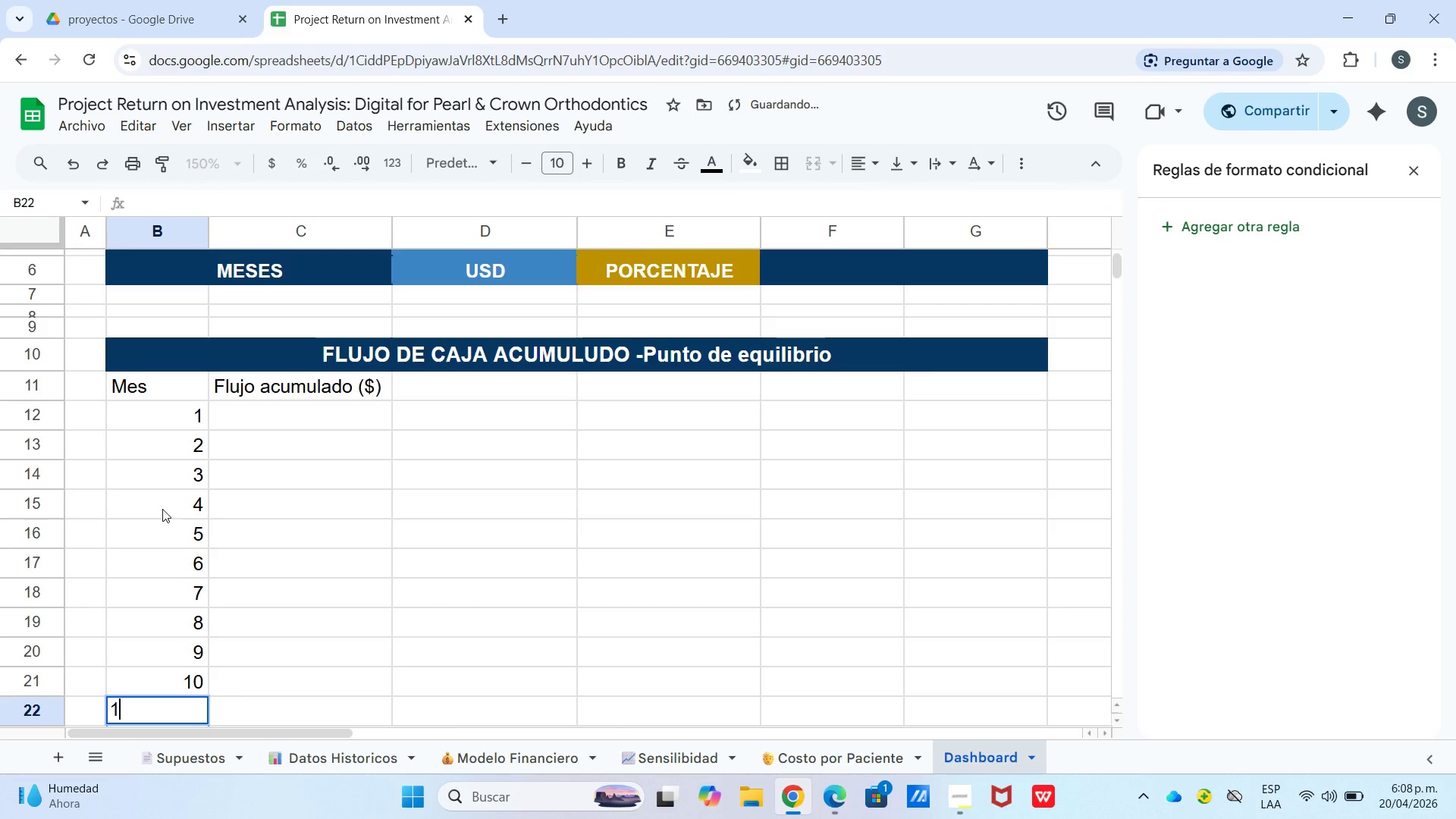 
key(Numpad1)
 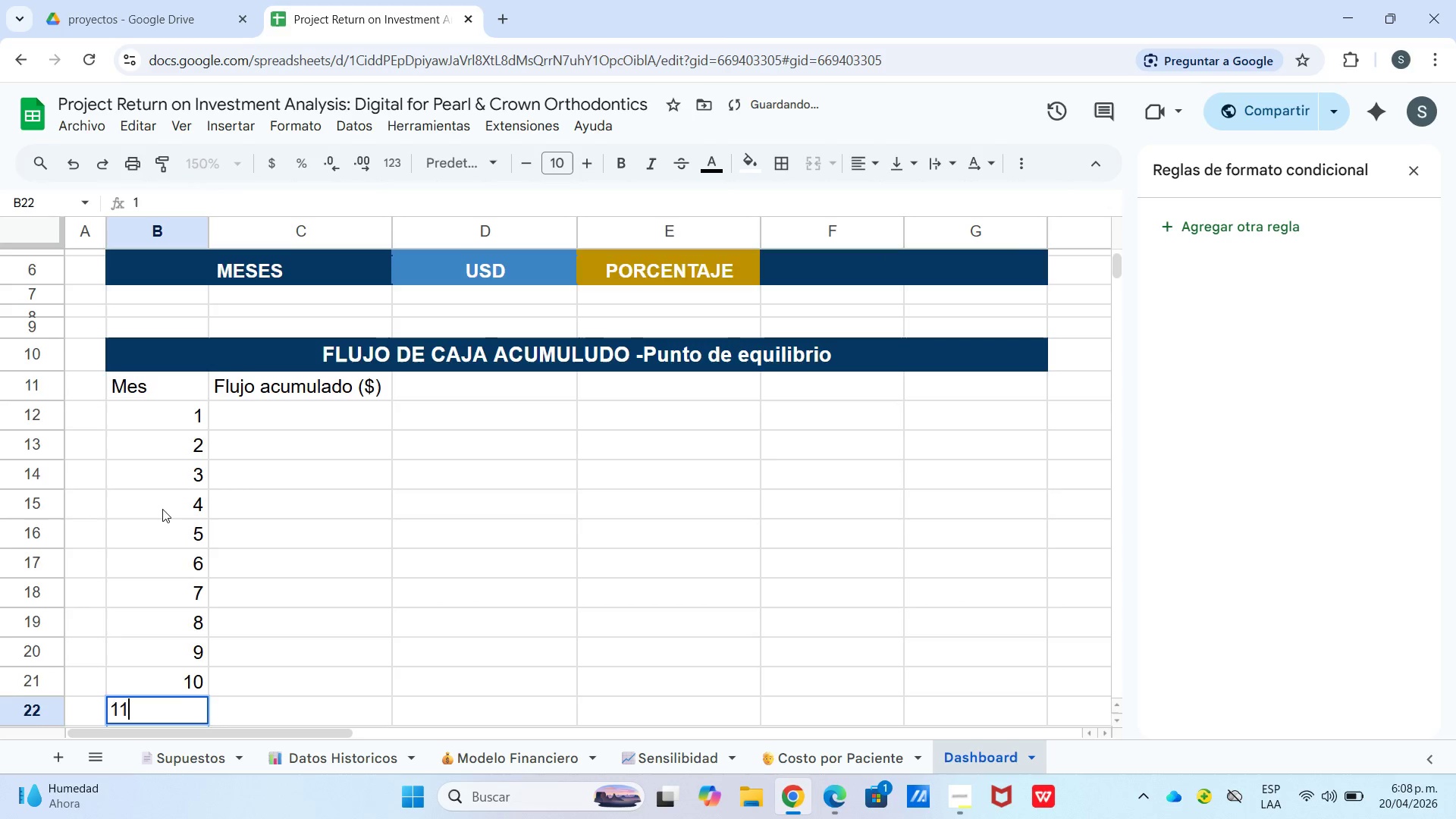 
key(Enter)
 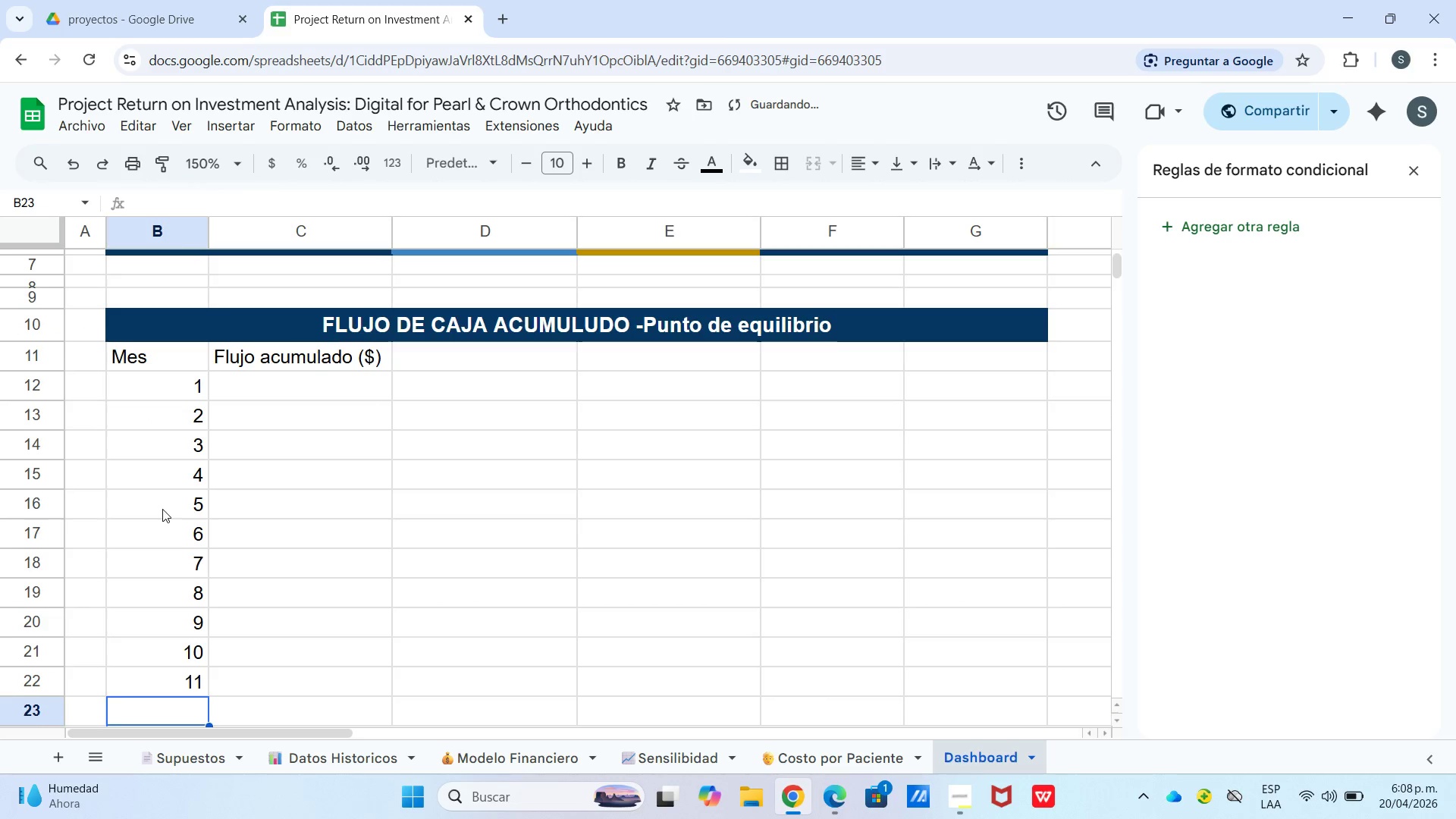 
key(Numpad1)
 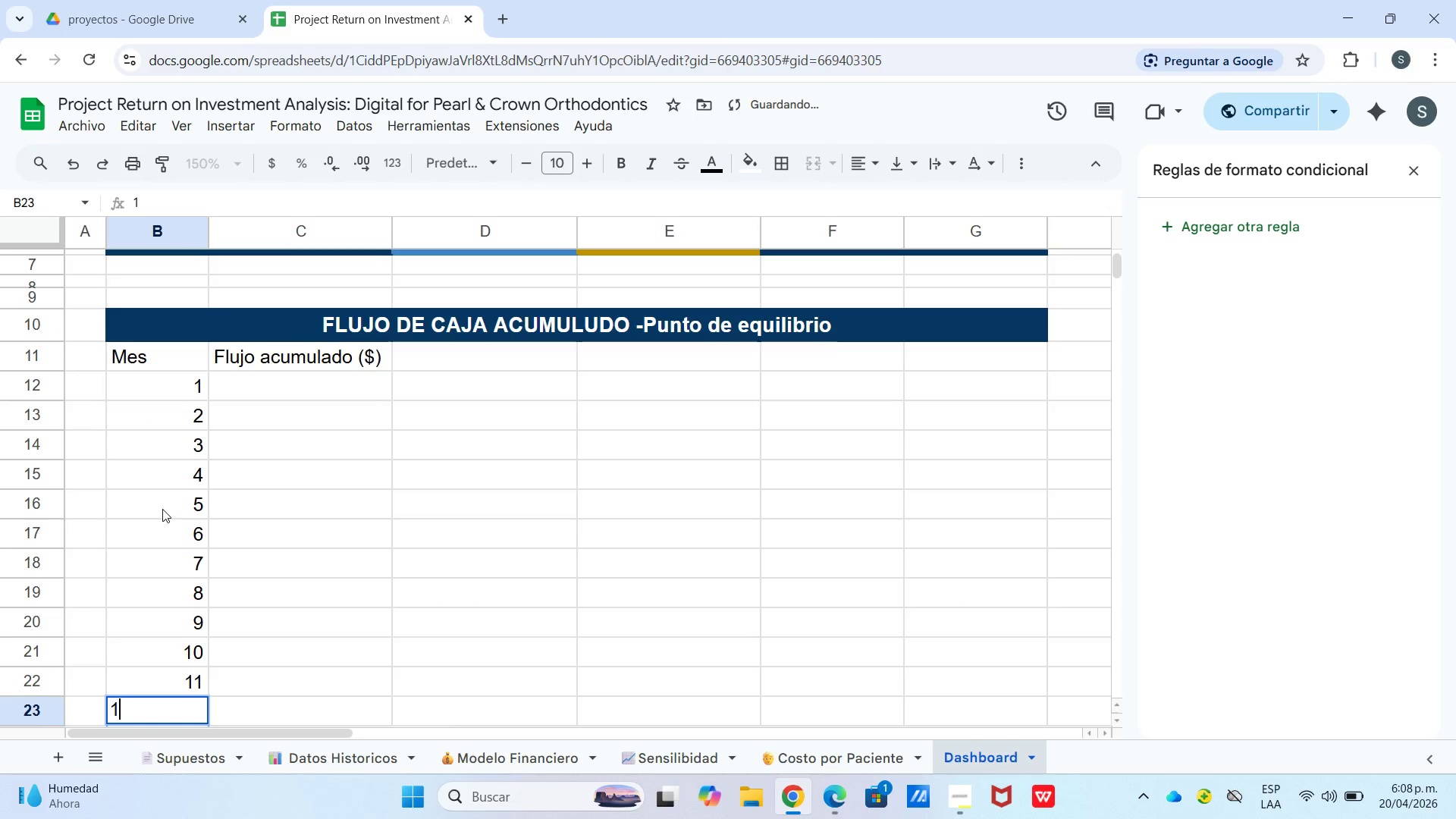 
key(Numpad2)
 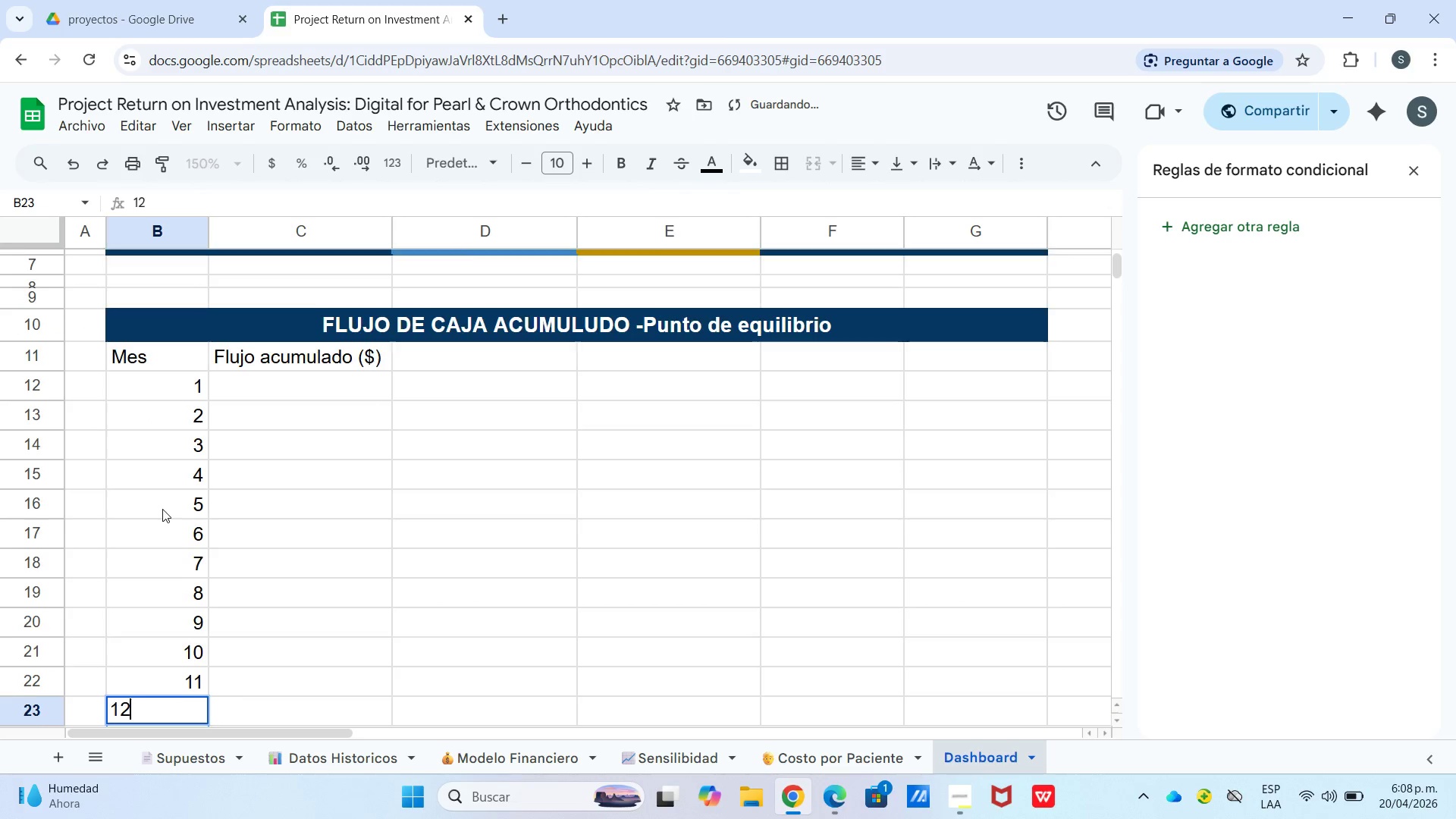 
key(Enter)
 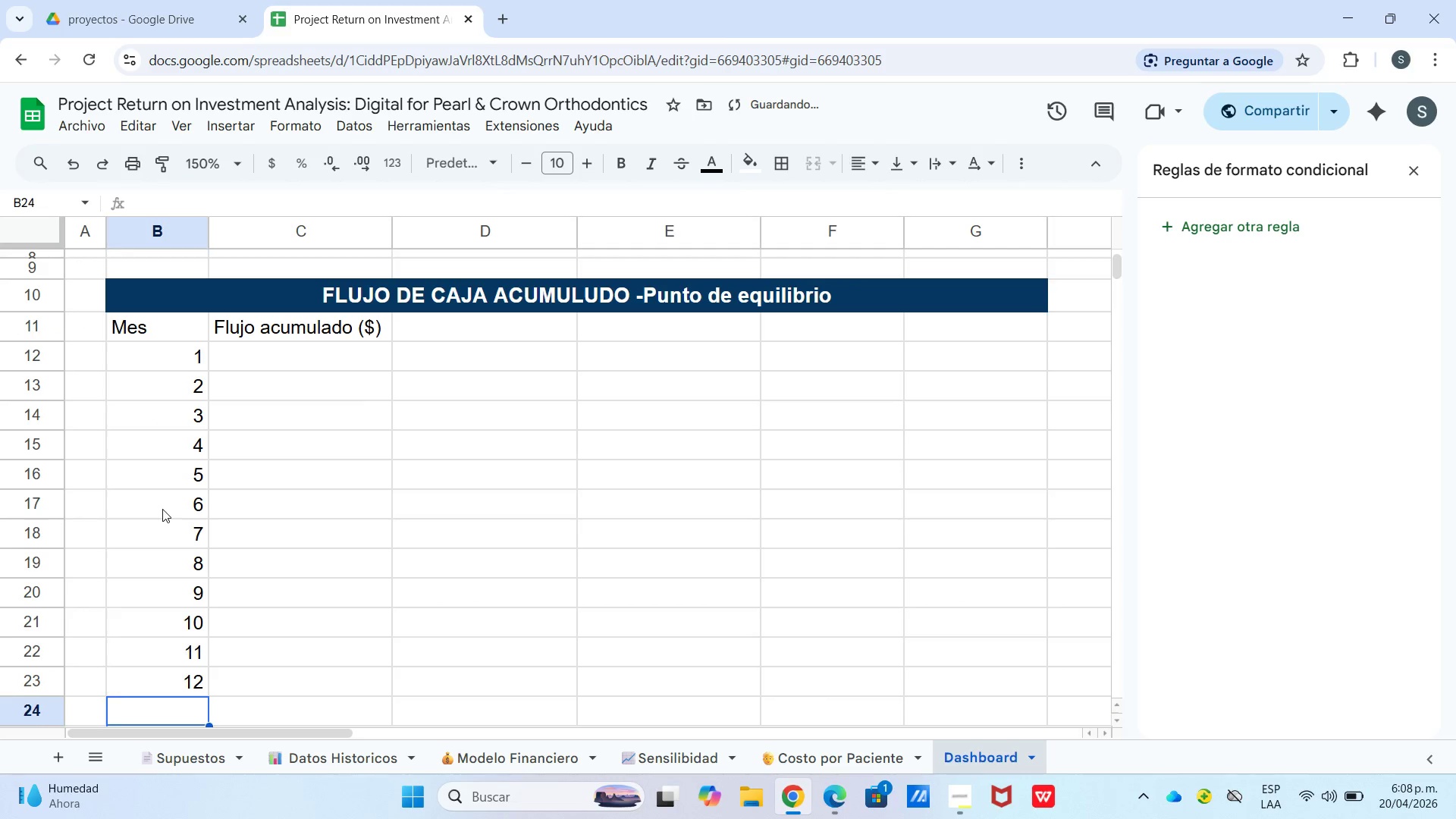 
key(Numpad1)
 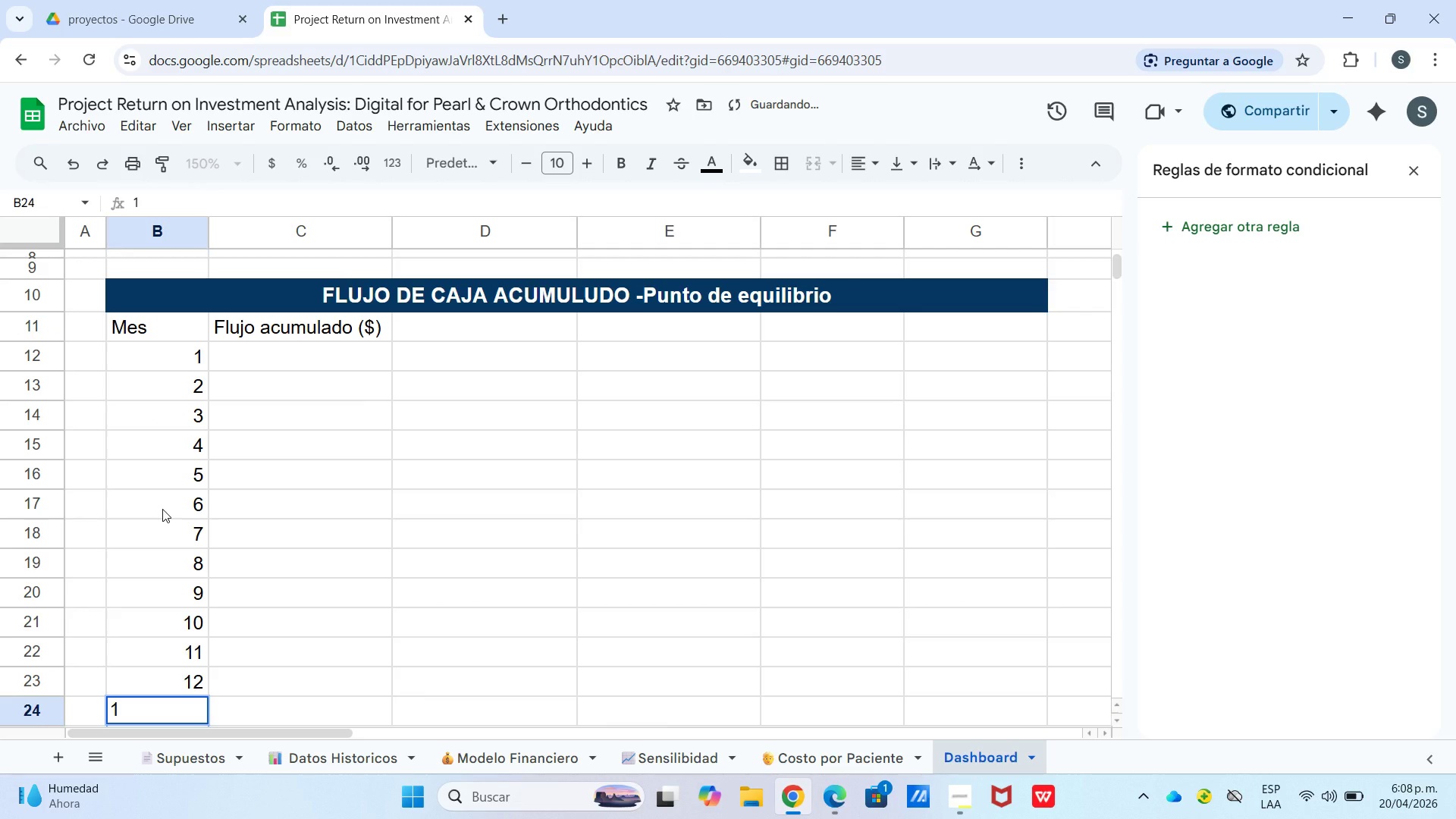 
key(Numpad3)
 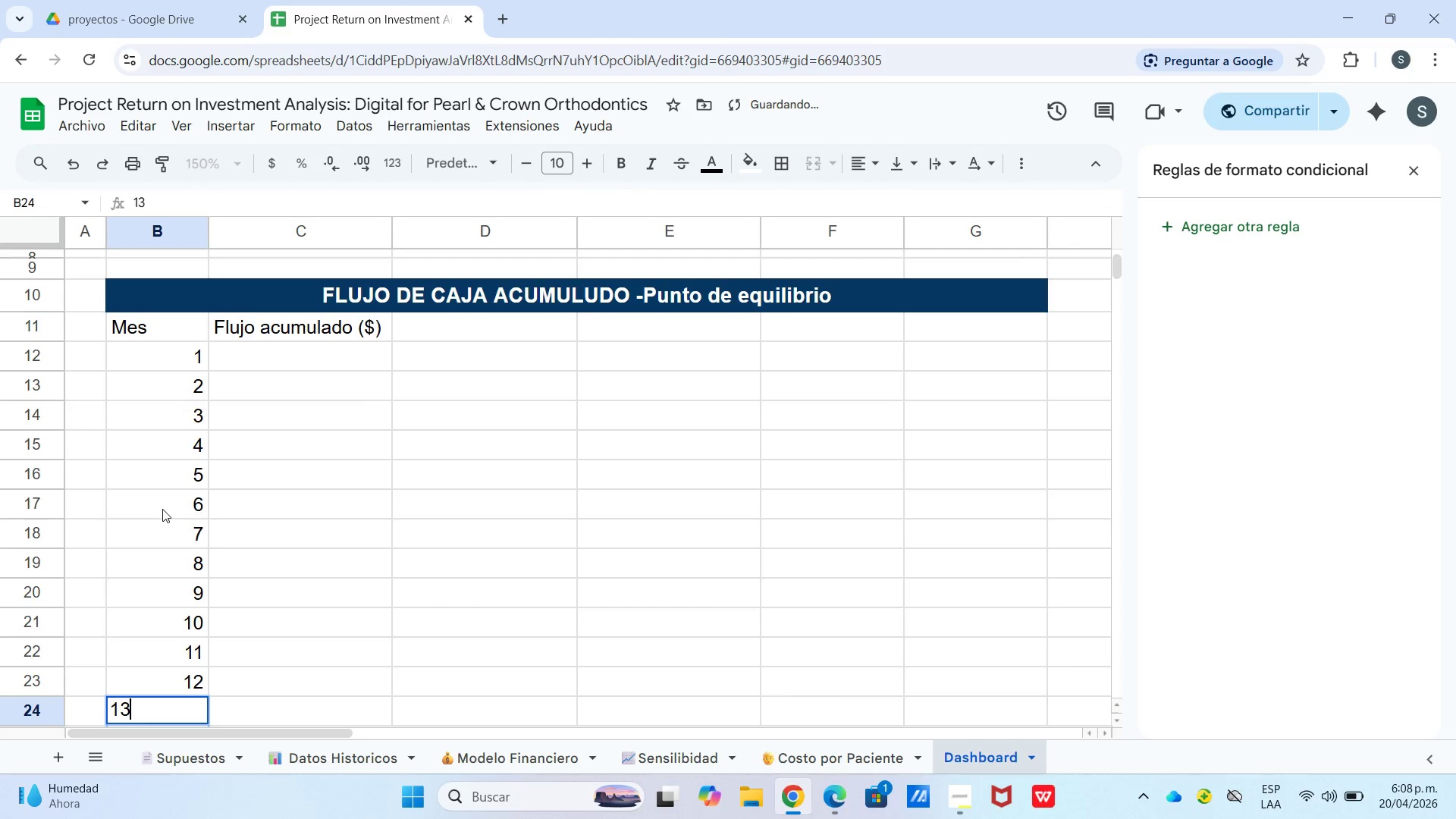 
key(Enter)
 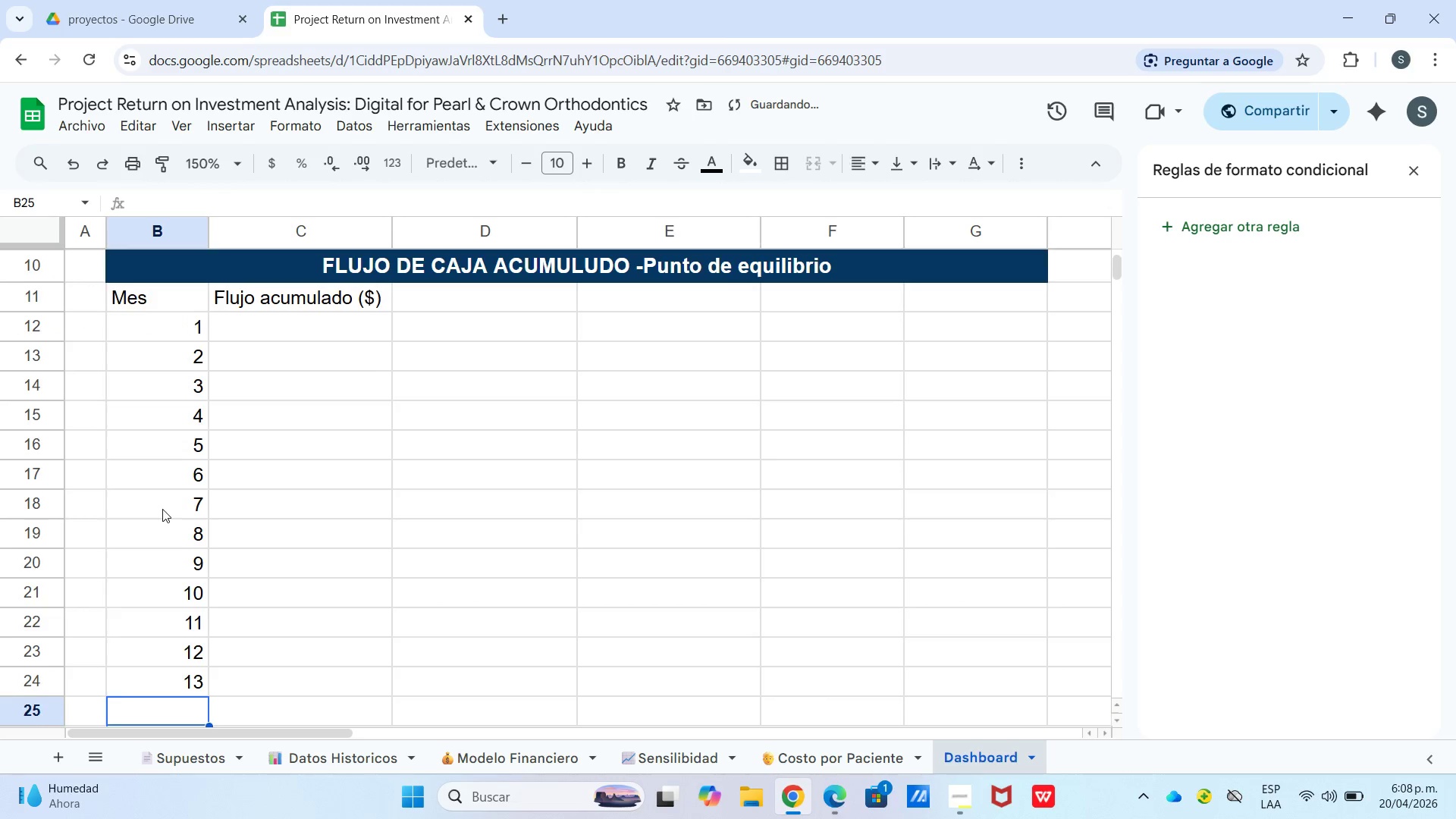 
key(Numpad1)
 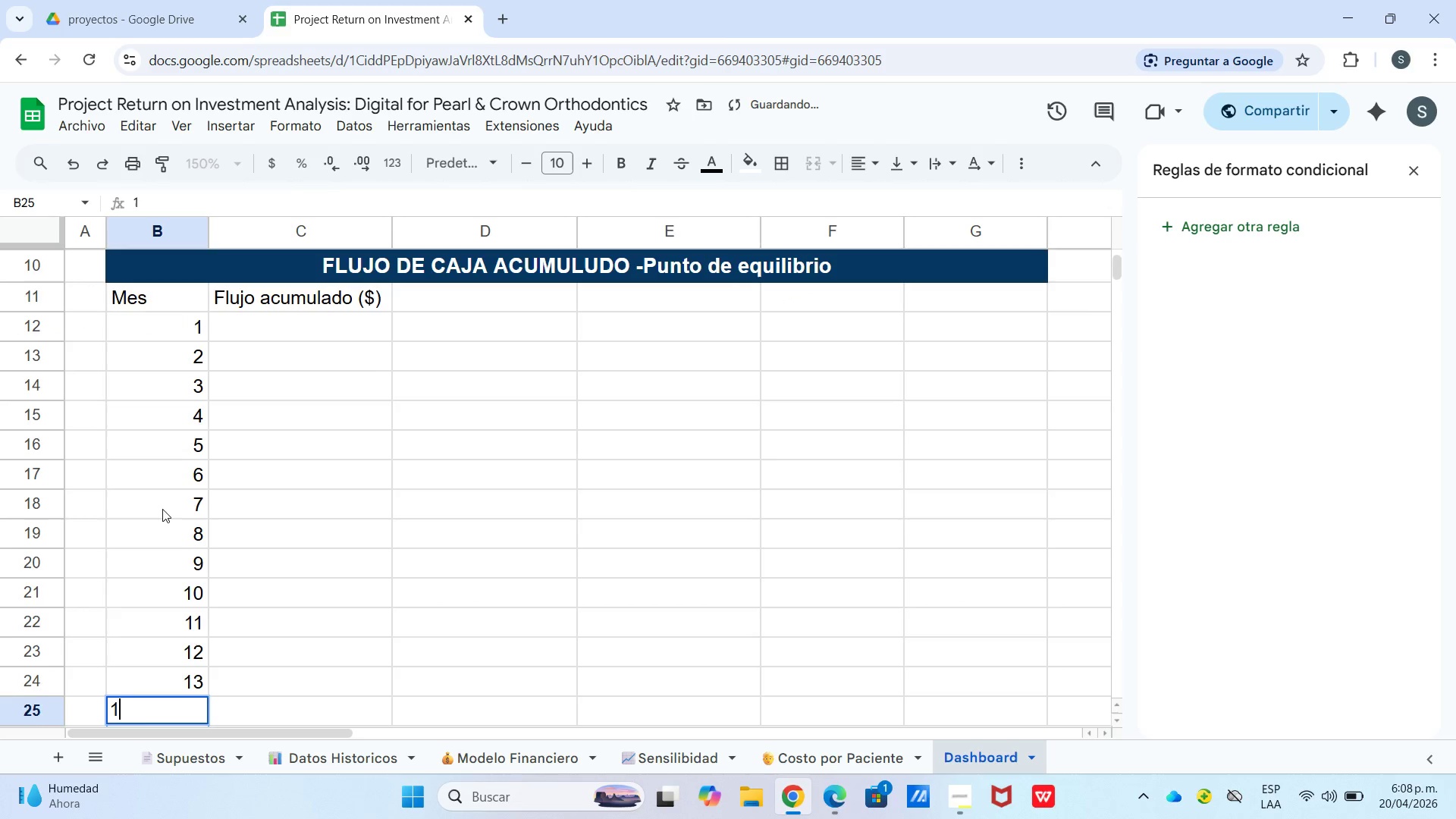 
key(Numpad4)
 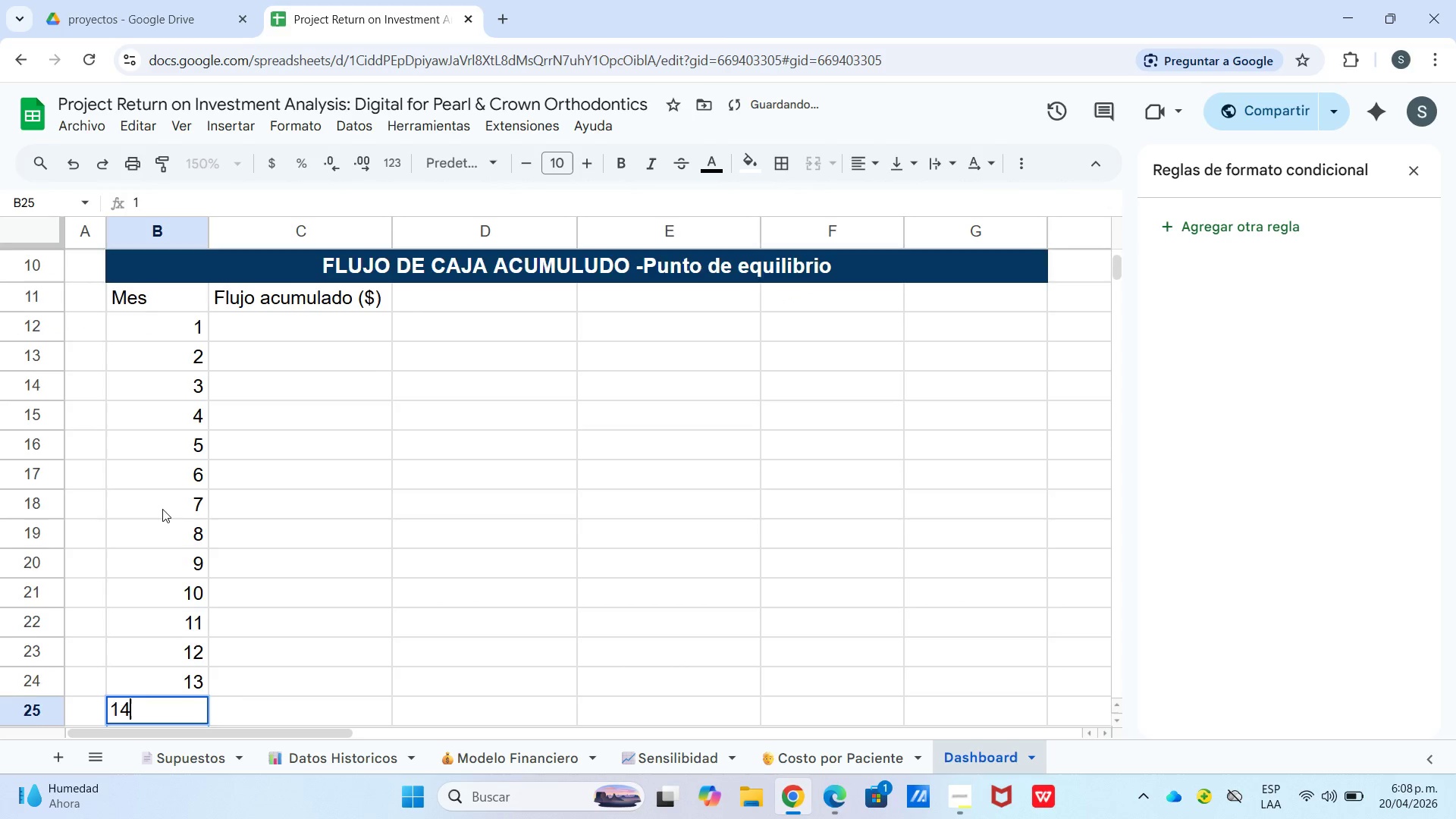 
key(Enter)
 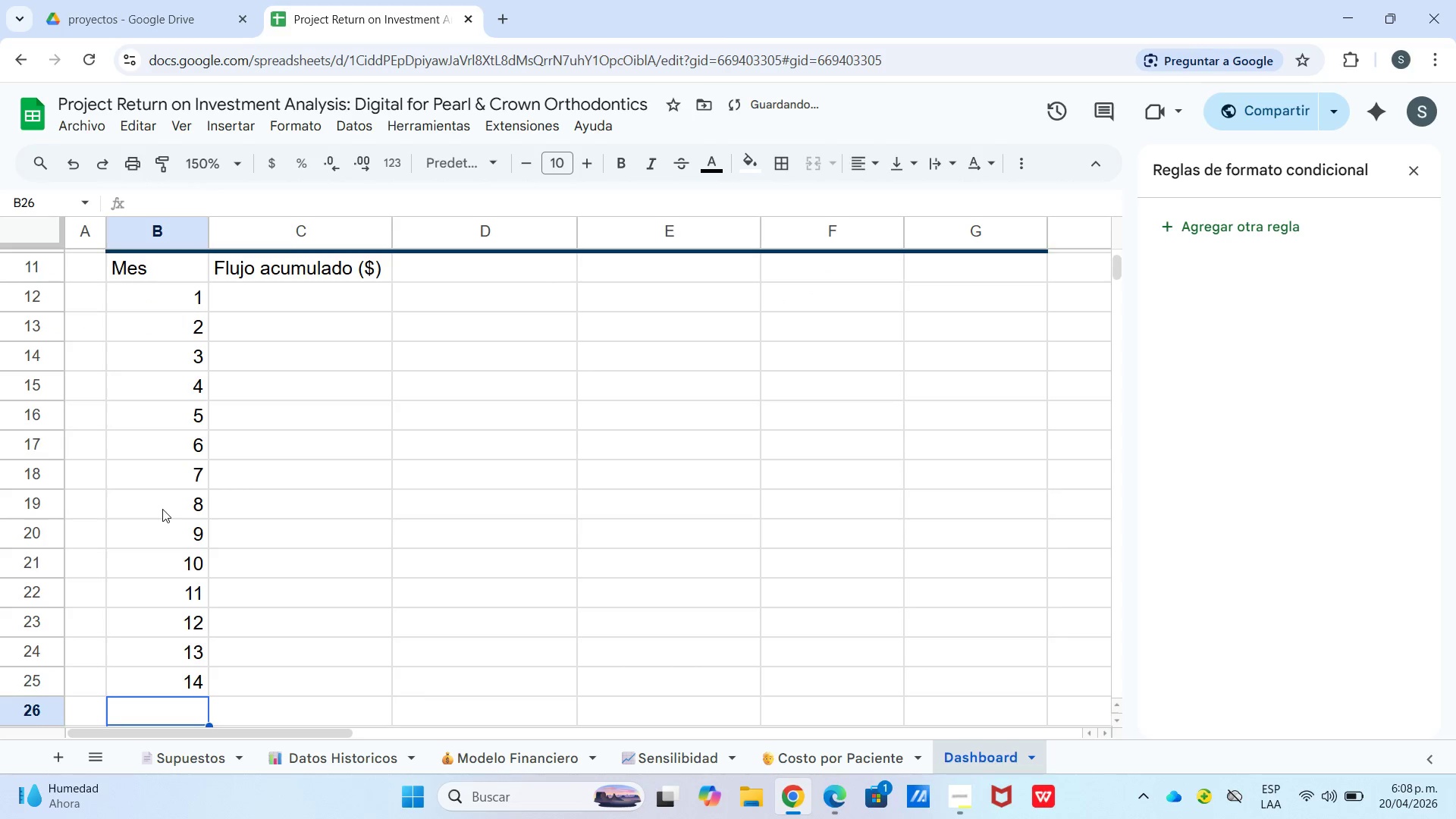 
key(Numpad1)
 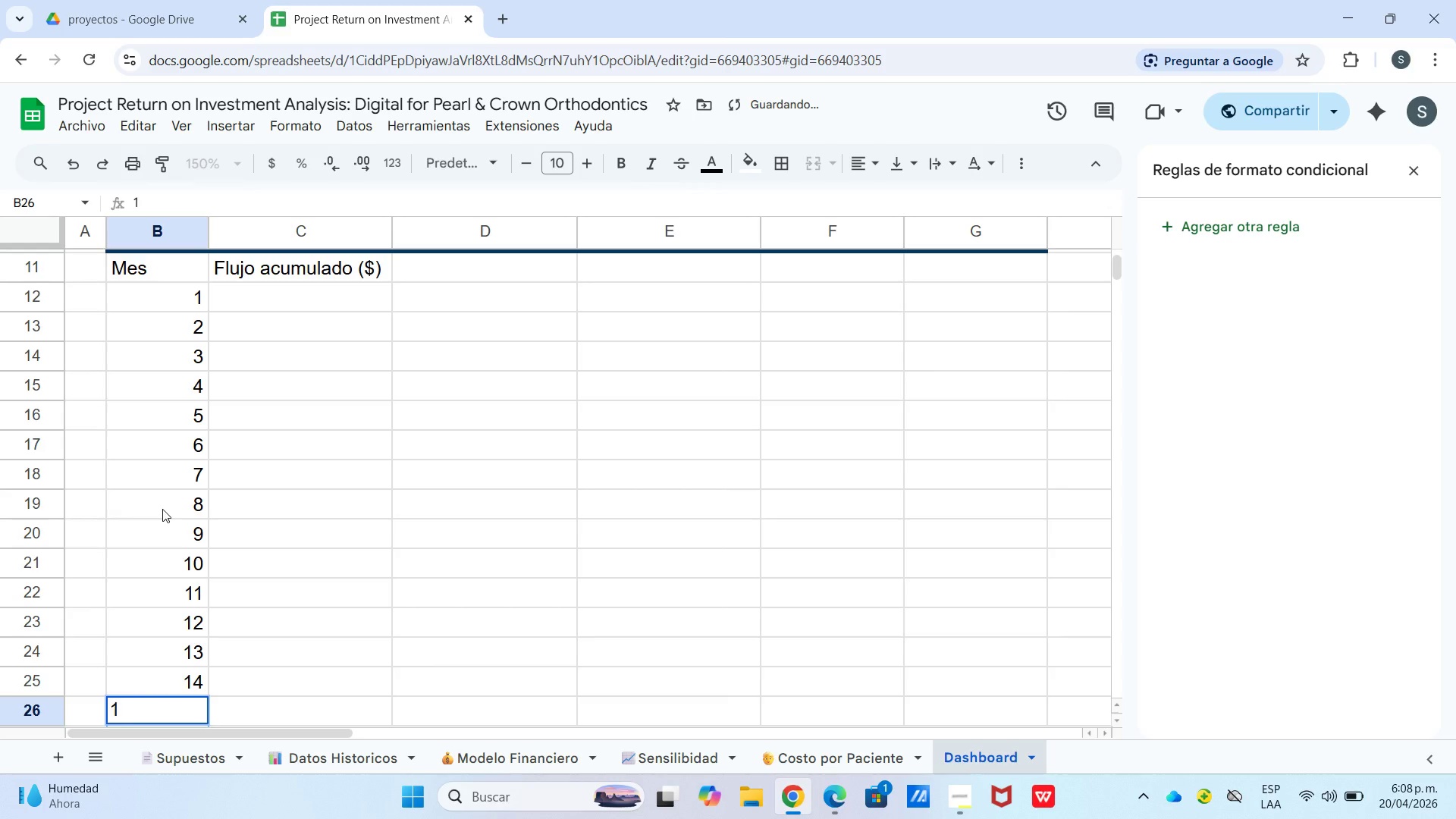 
key(Numpad5)
 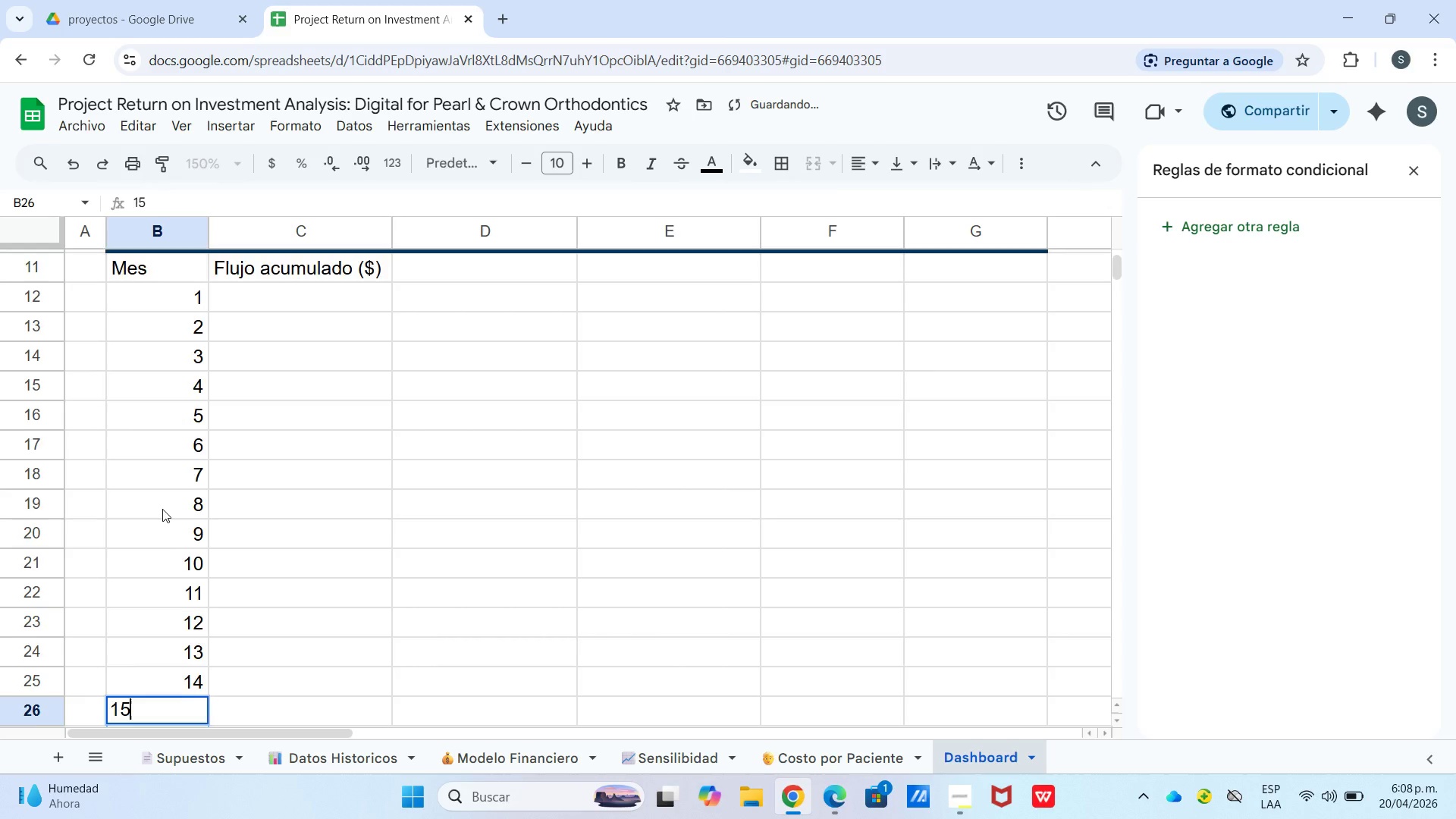 
key(Enter)
 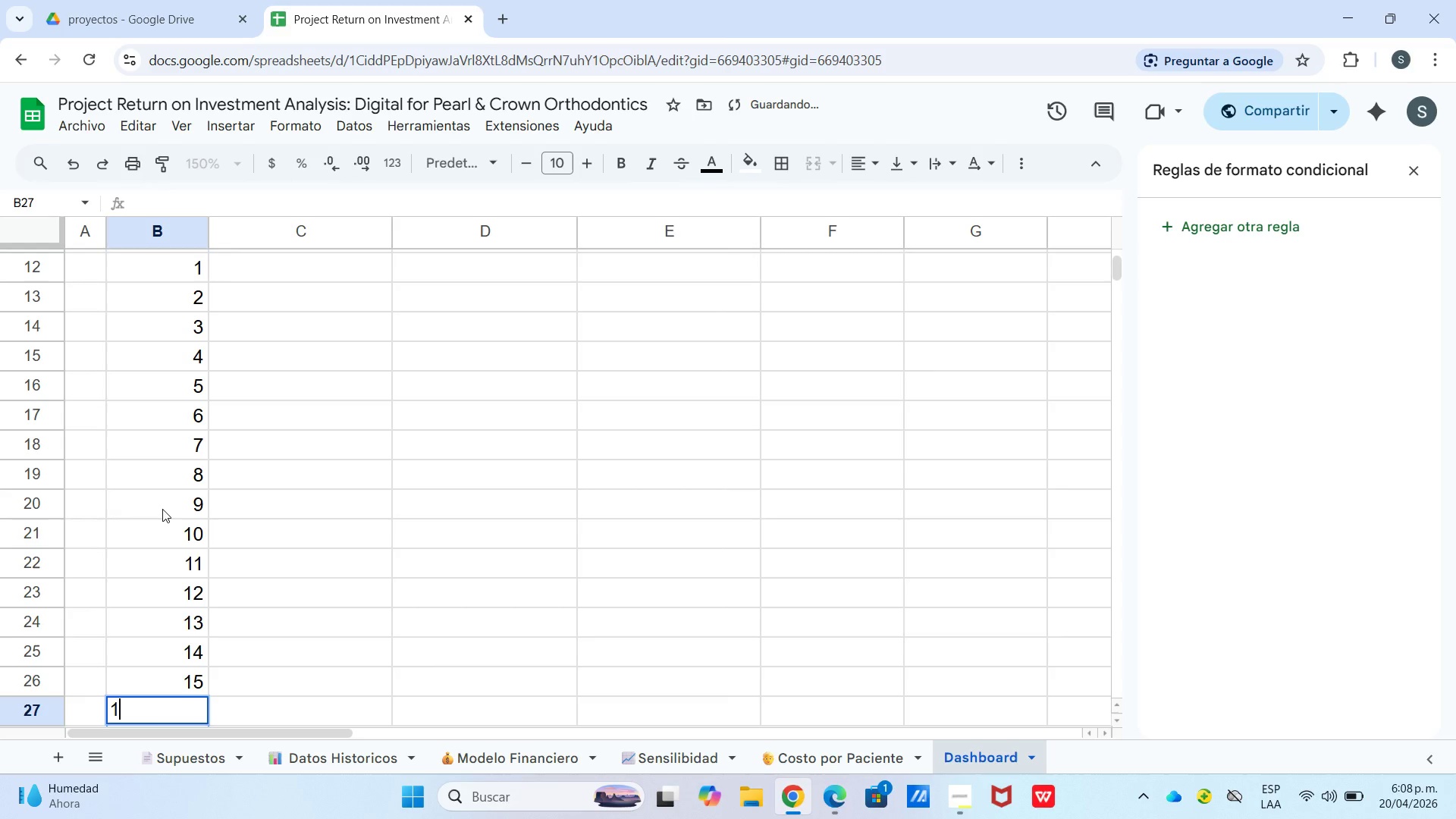 
key(Numpad1)
 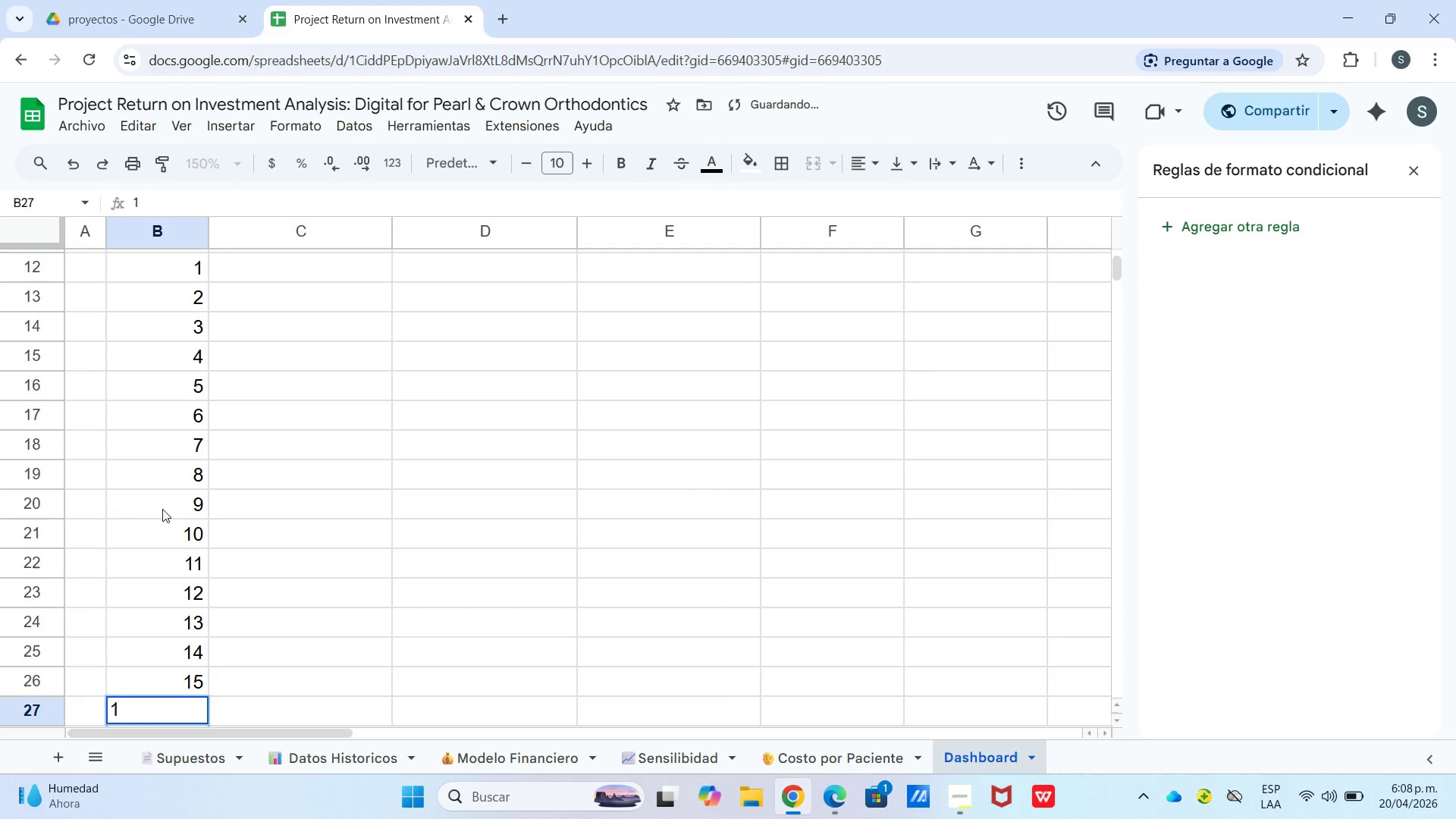 
key(Numpad6)
 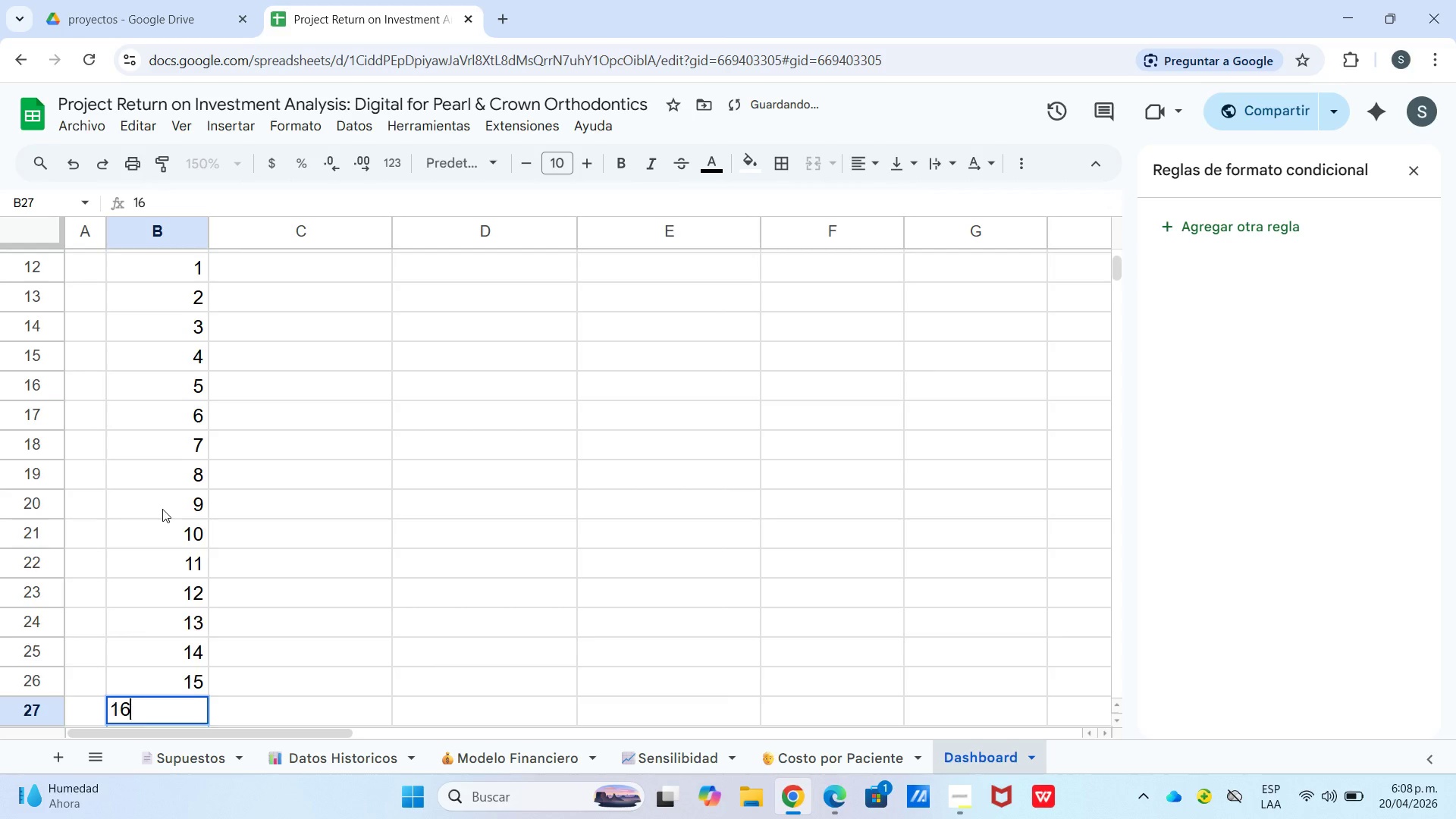 
key(Enter)
 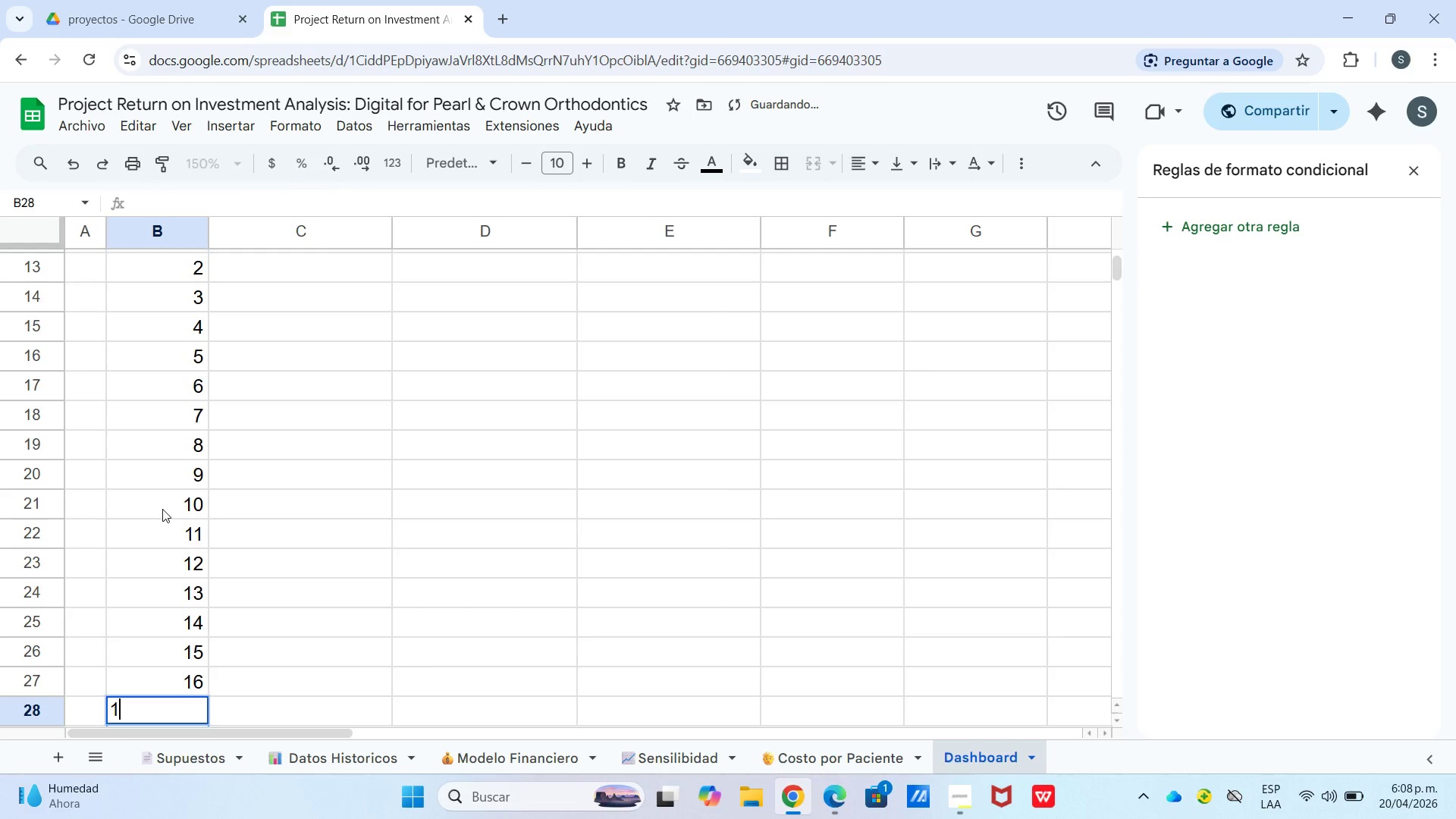 
key(Numpad1)
 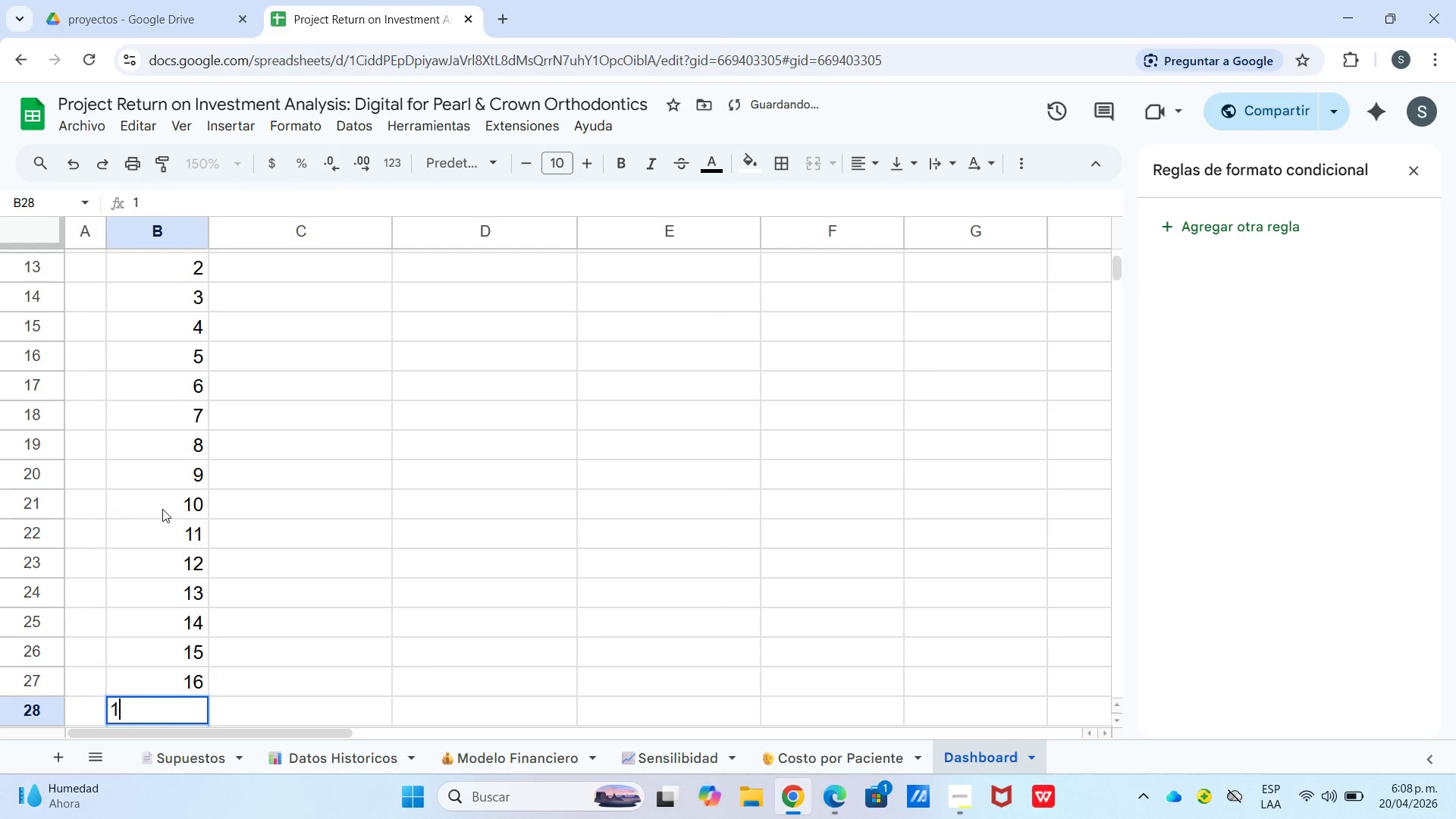 
key(Numpad7)
 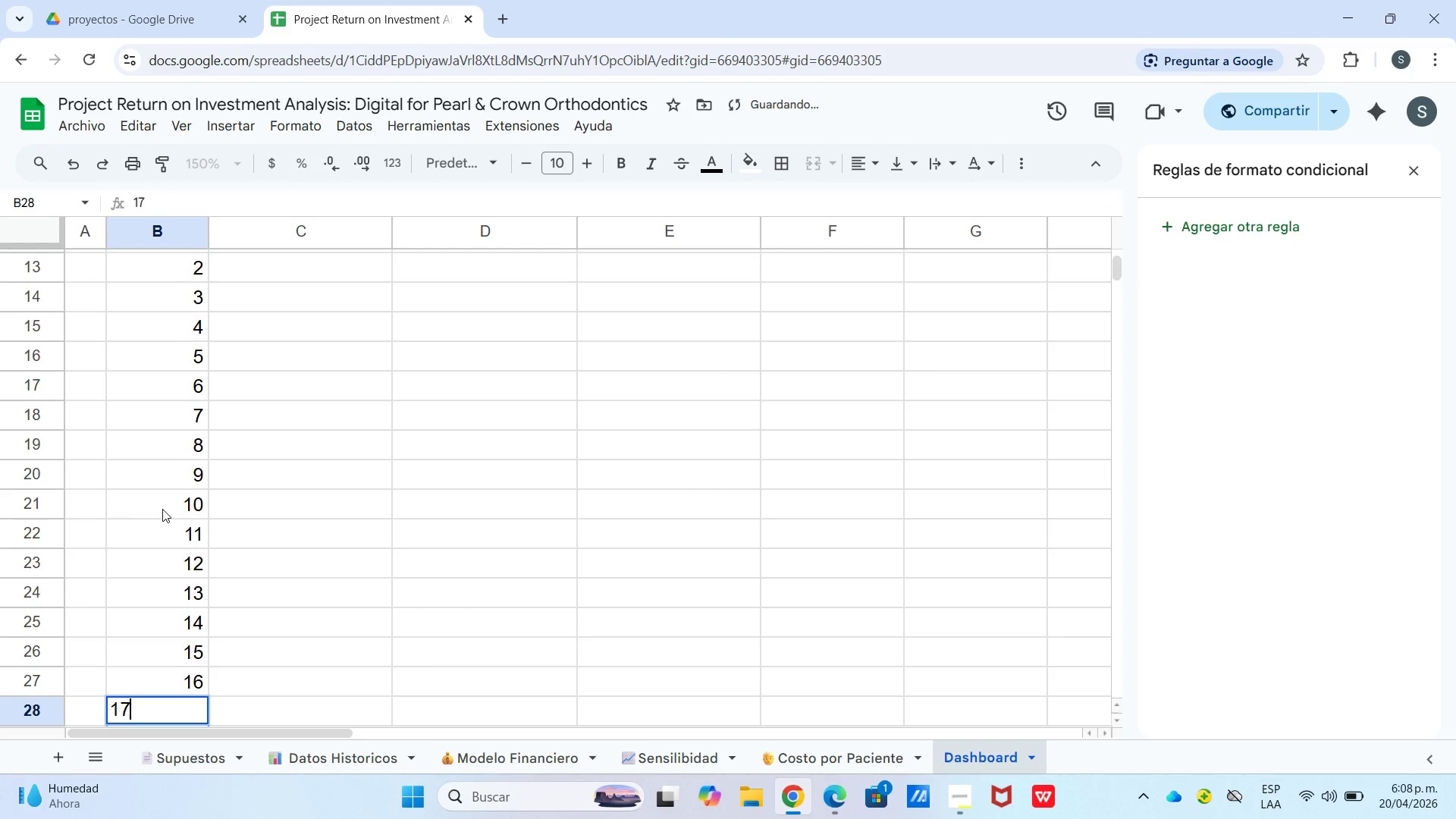 
key(Enter)
 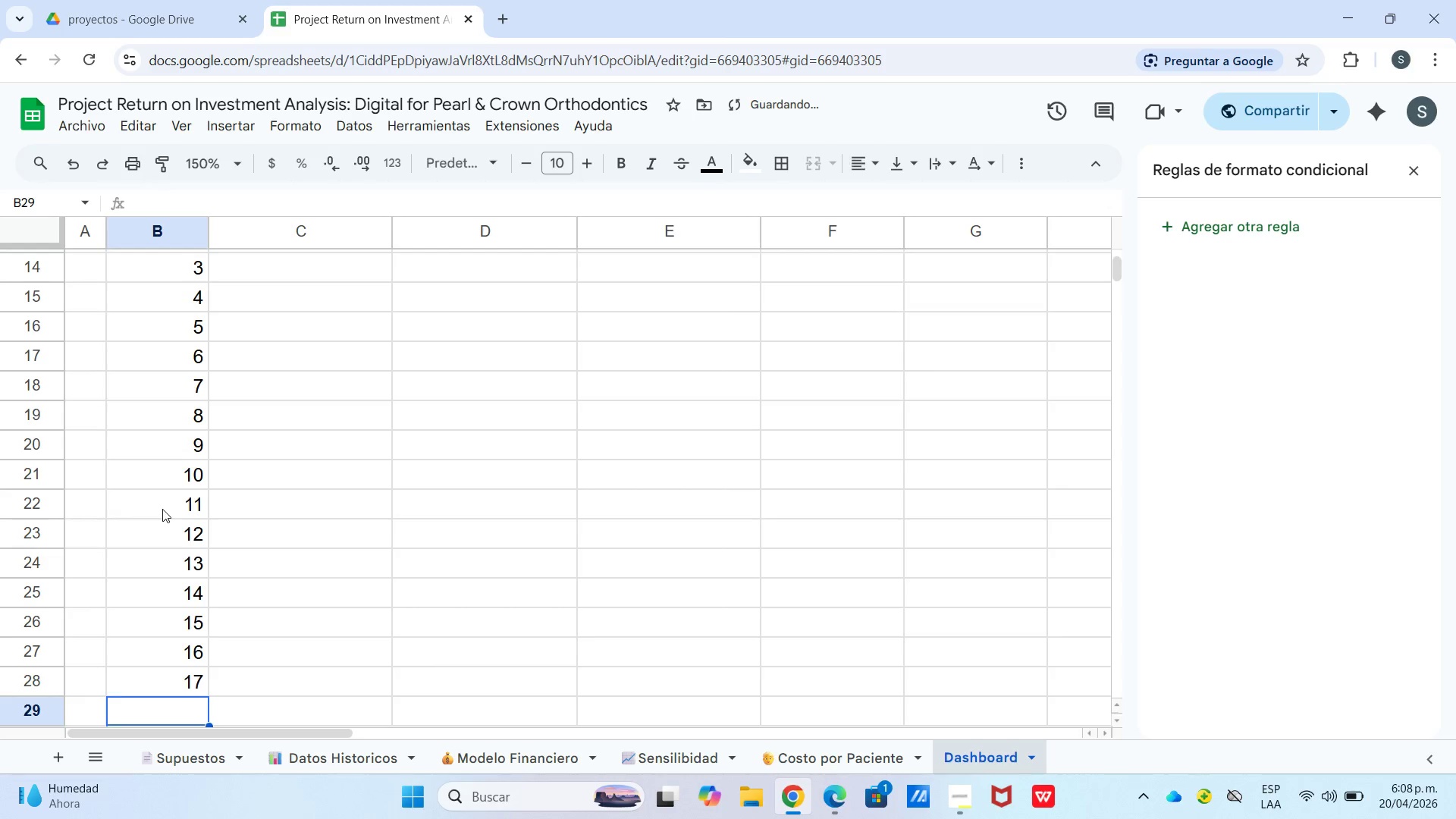 
key(Numpad1)
 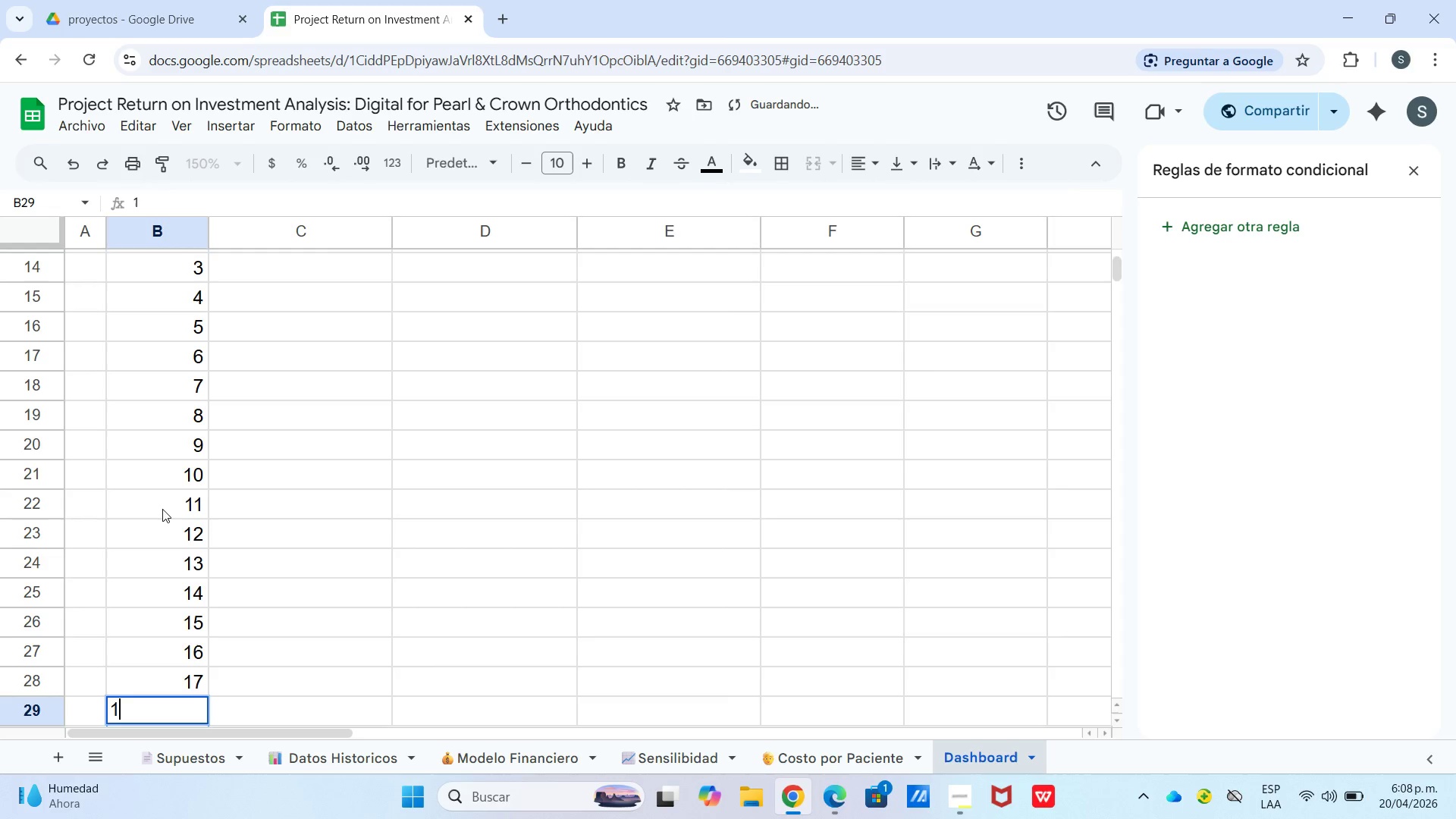 
key(Numpad8)
 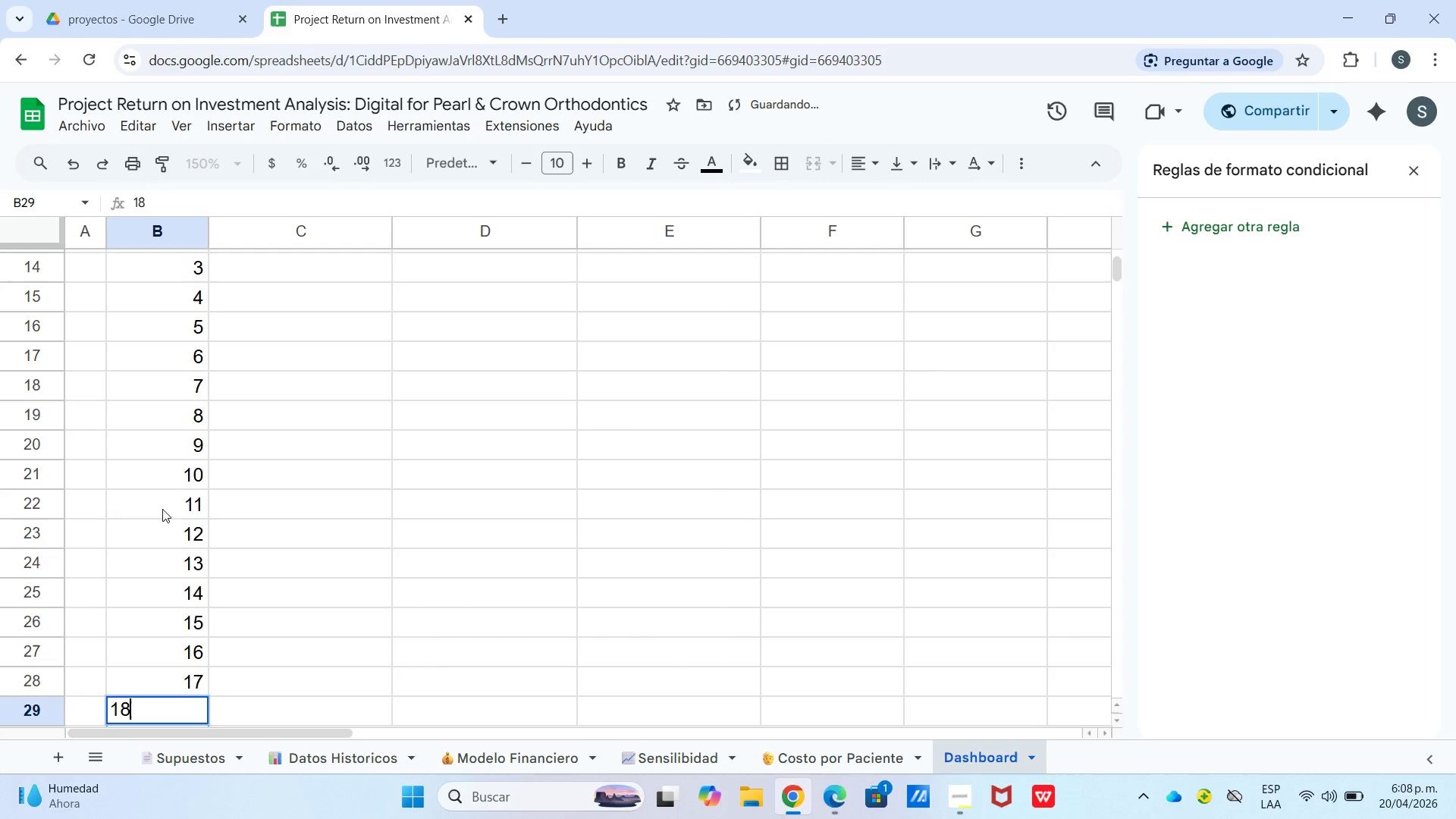 
key(Enter)
 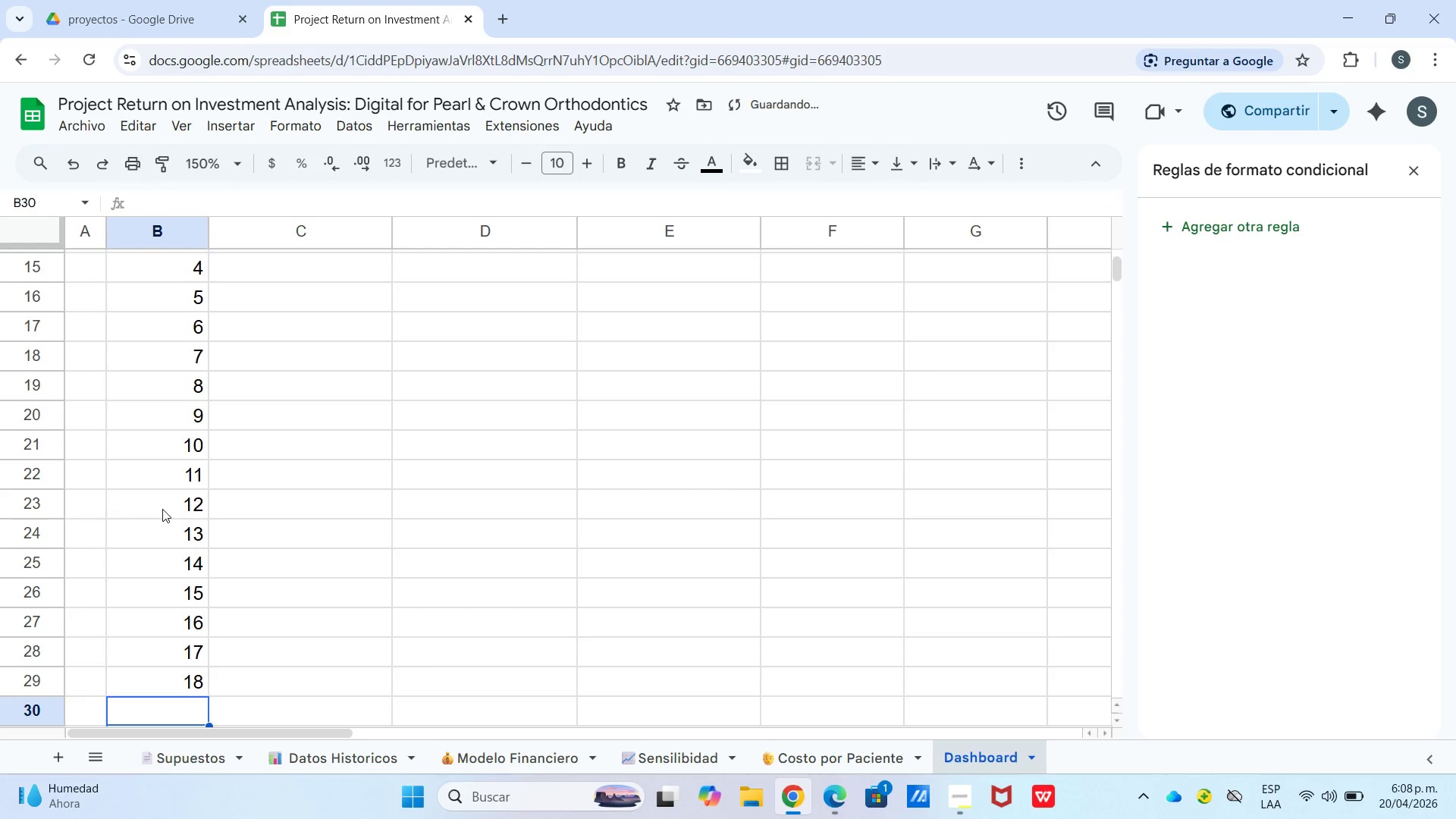 
key(Numpad1)
 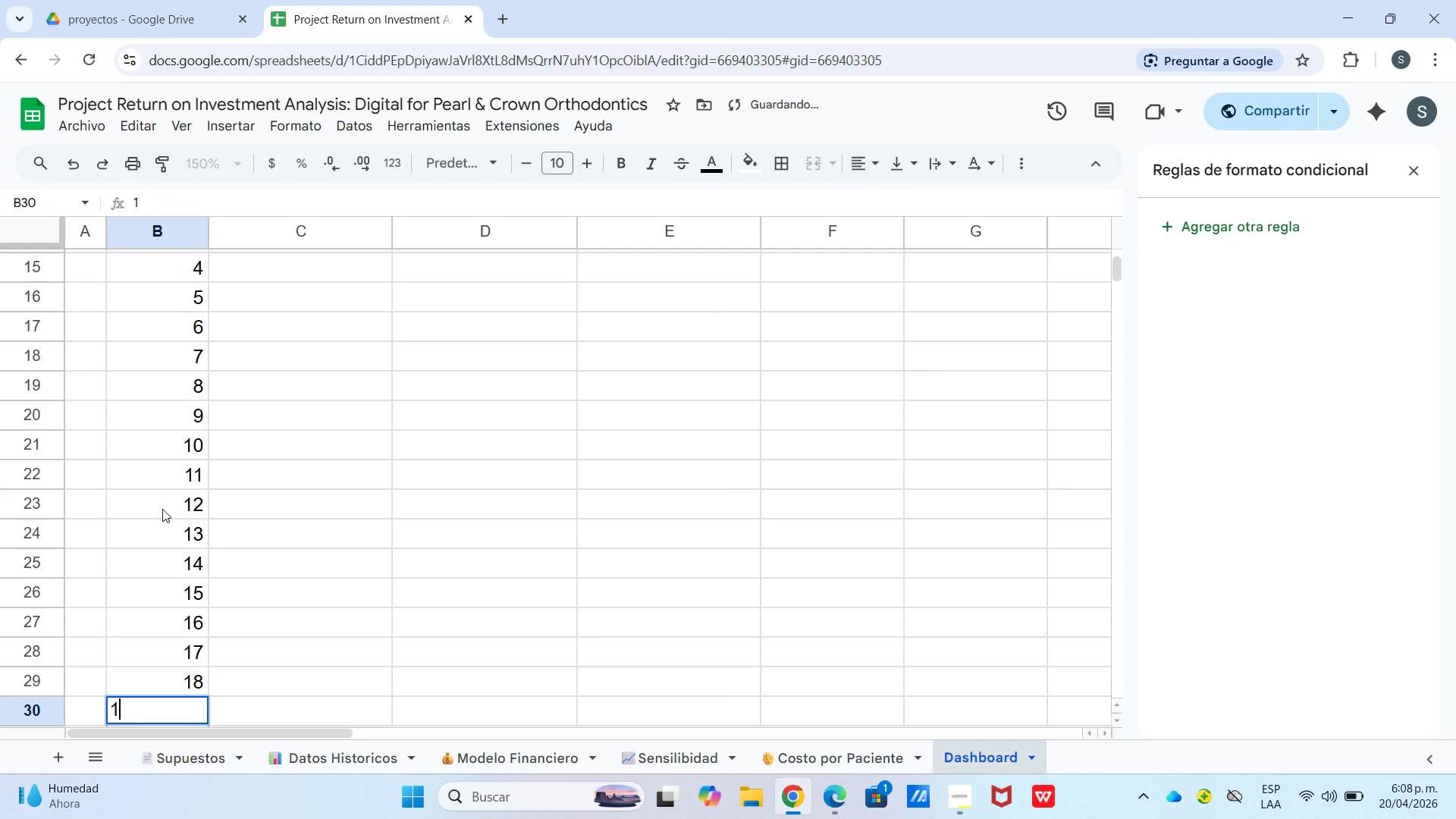 
key(Numpad9)
 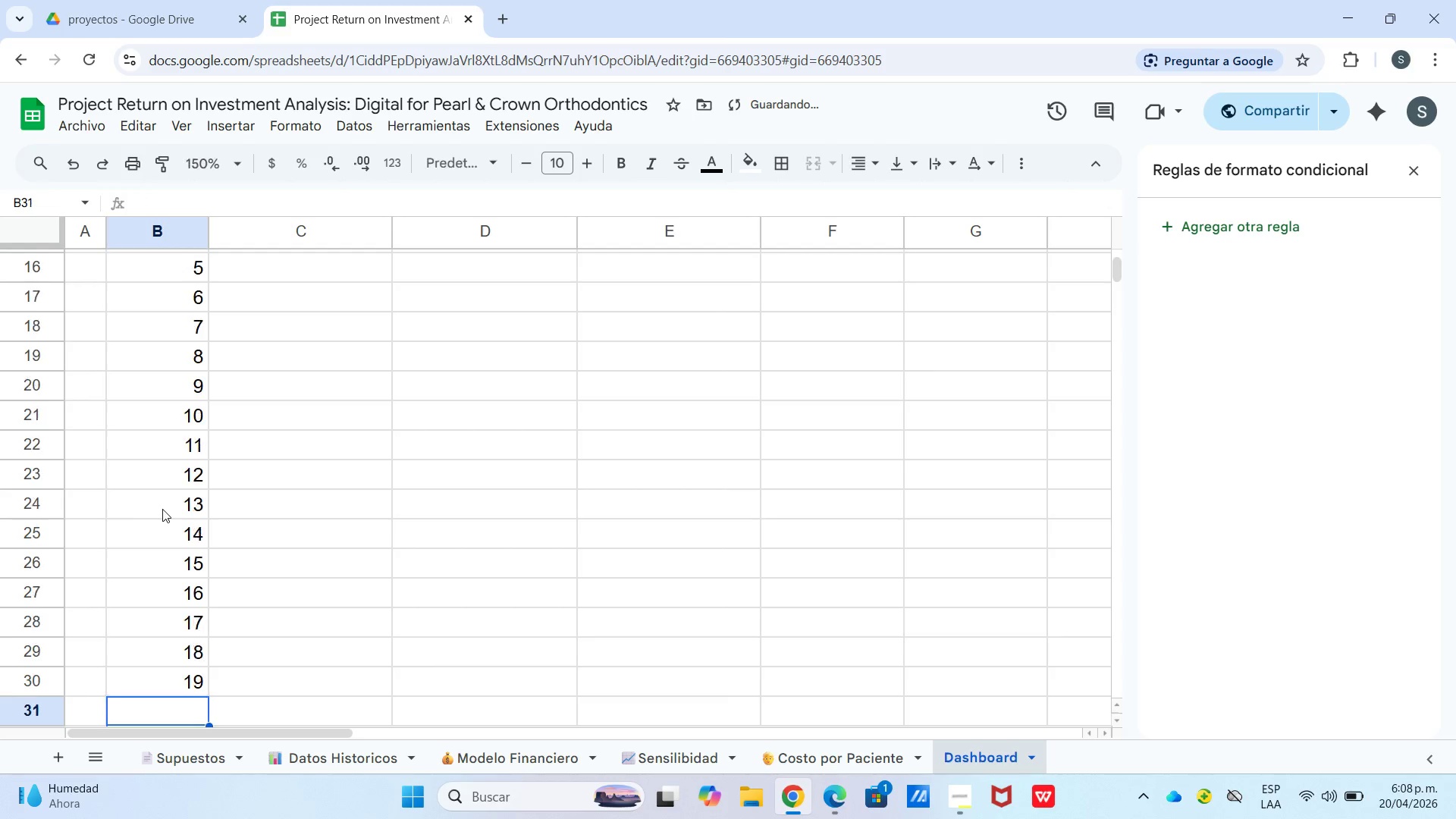 
key(Enter)
 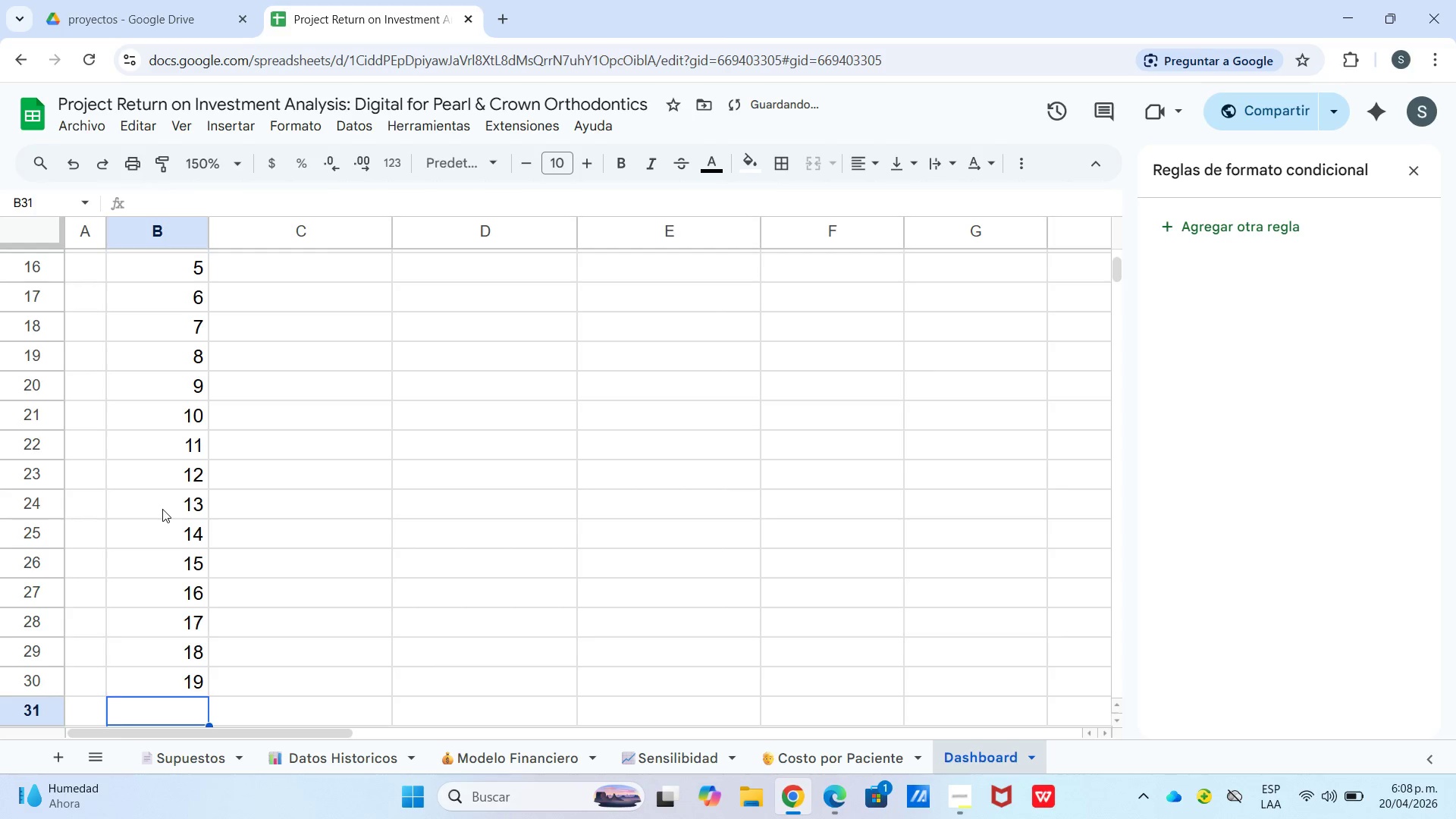 
key(Numpad2)
 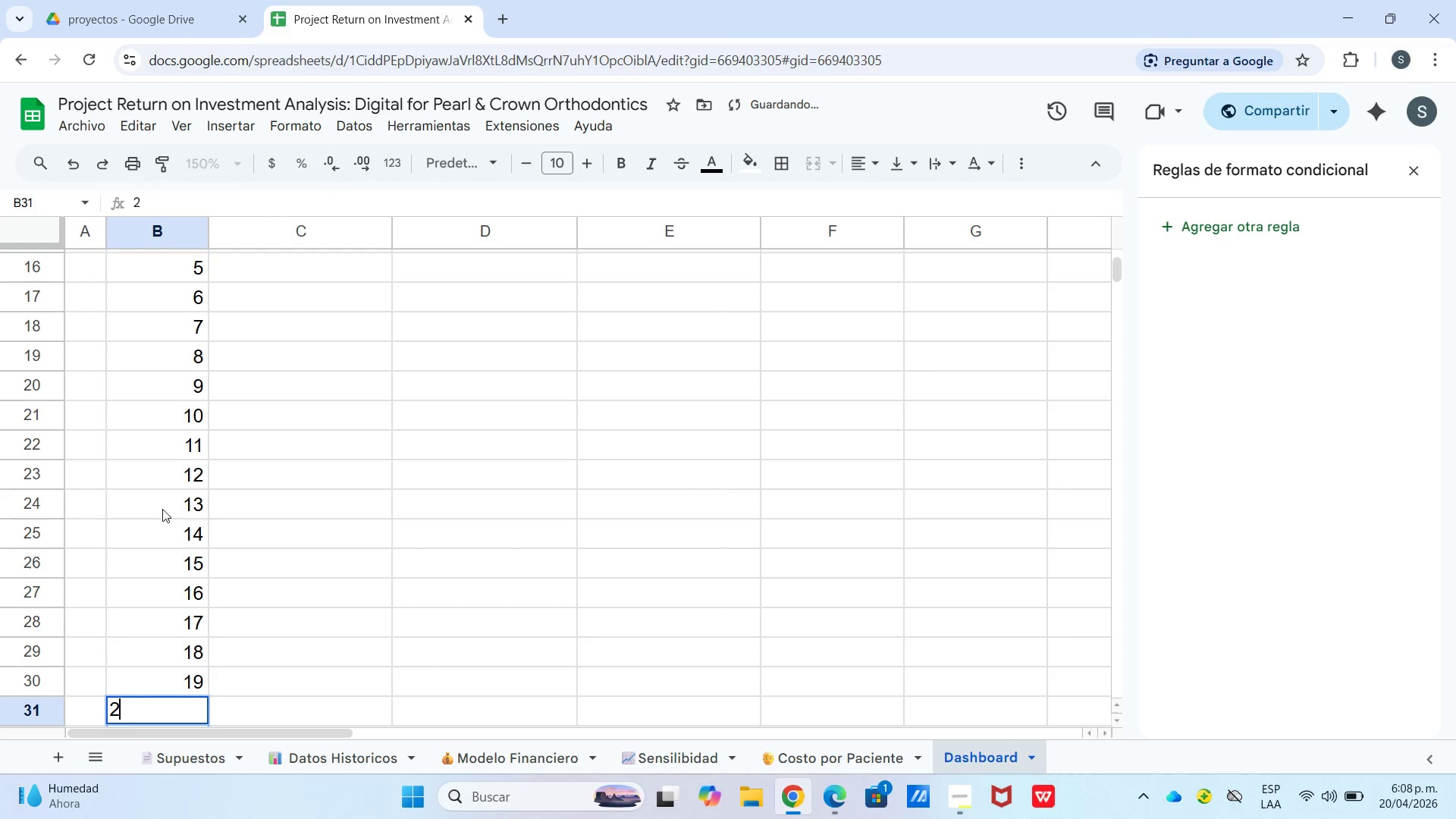 
key(Numpad0)
 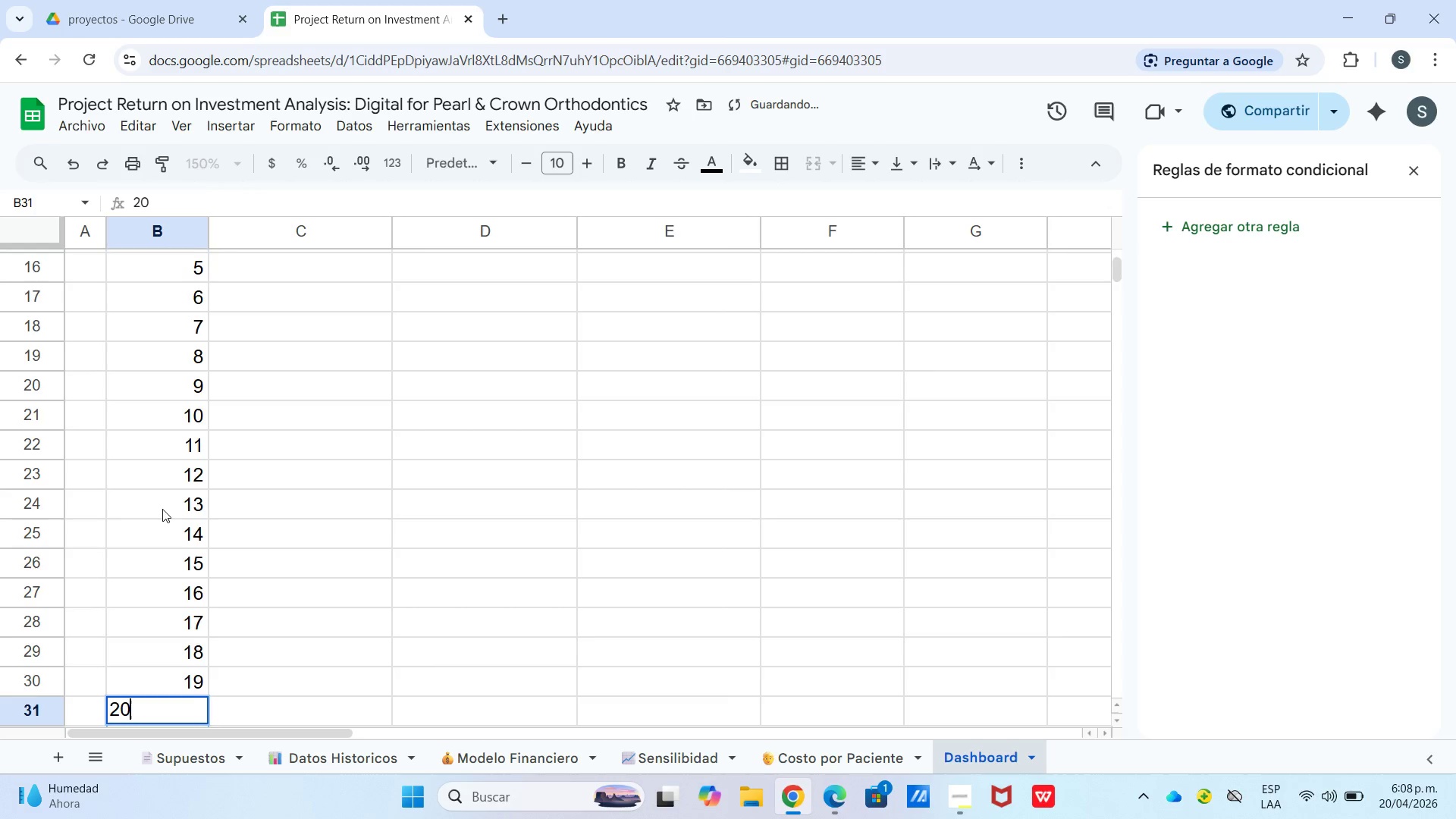 
key(Enter)
 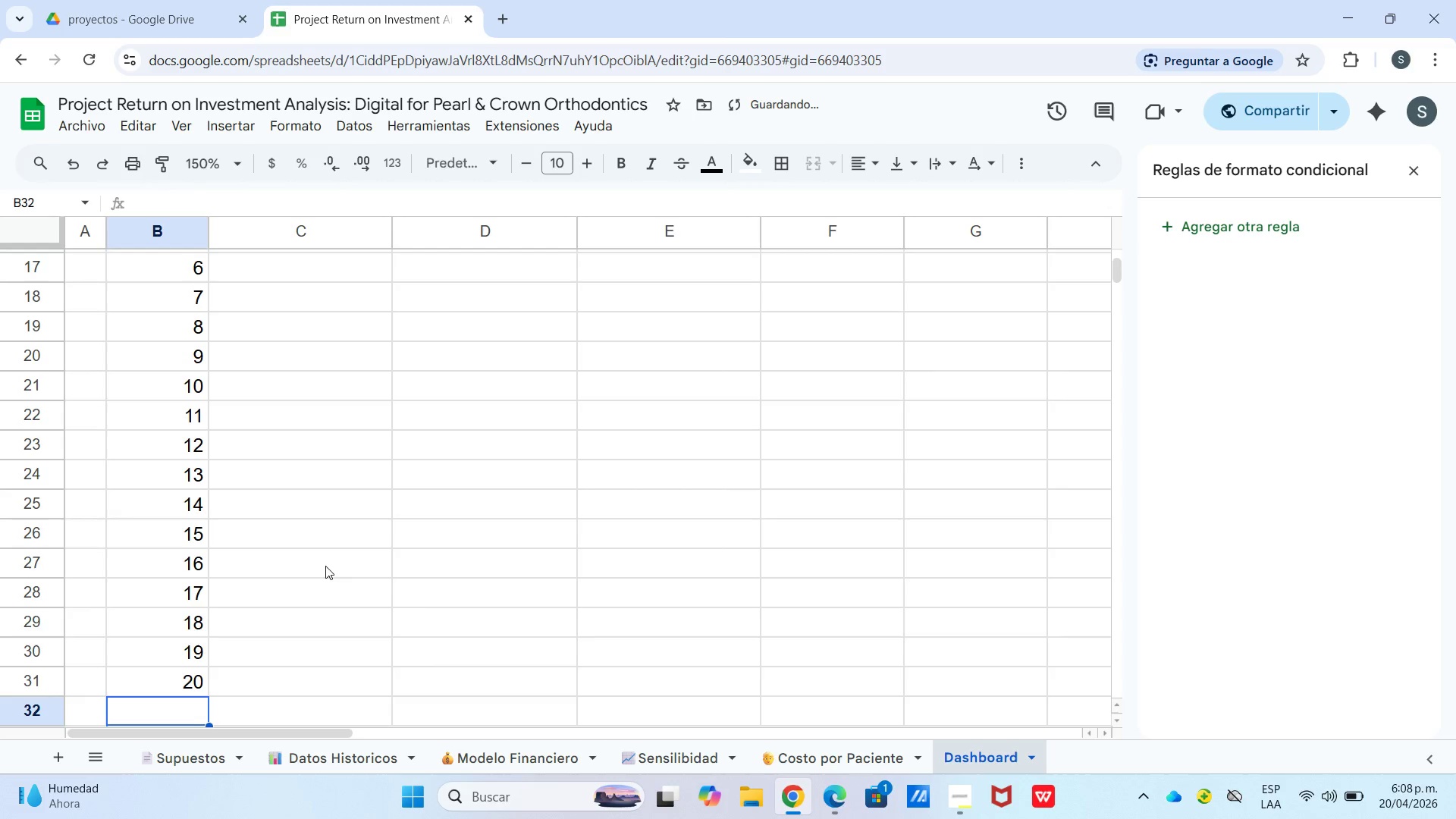 
scroll: coordinate [418, 595], scroll_direction: up, amount: 2.0
 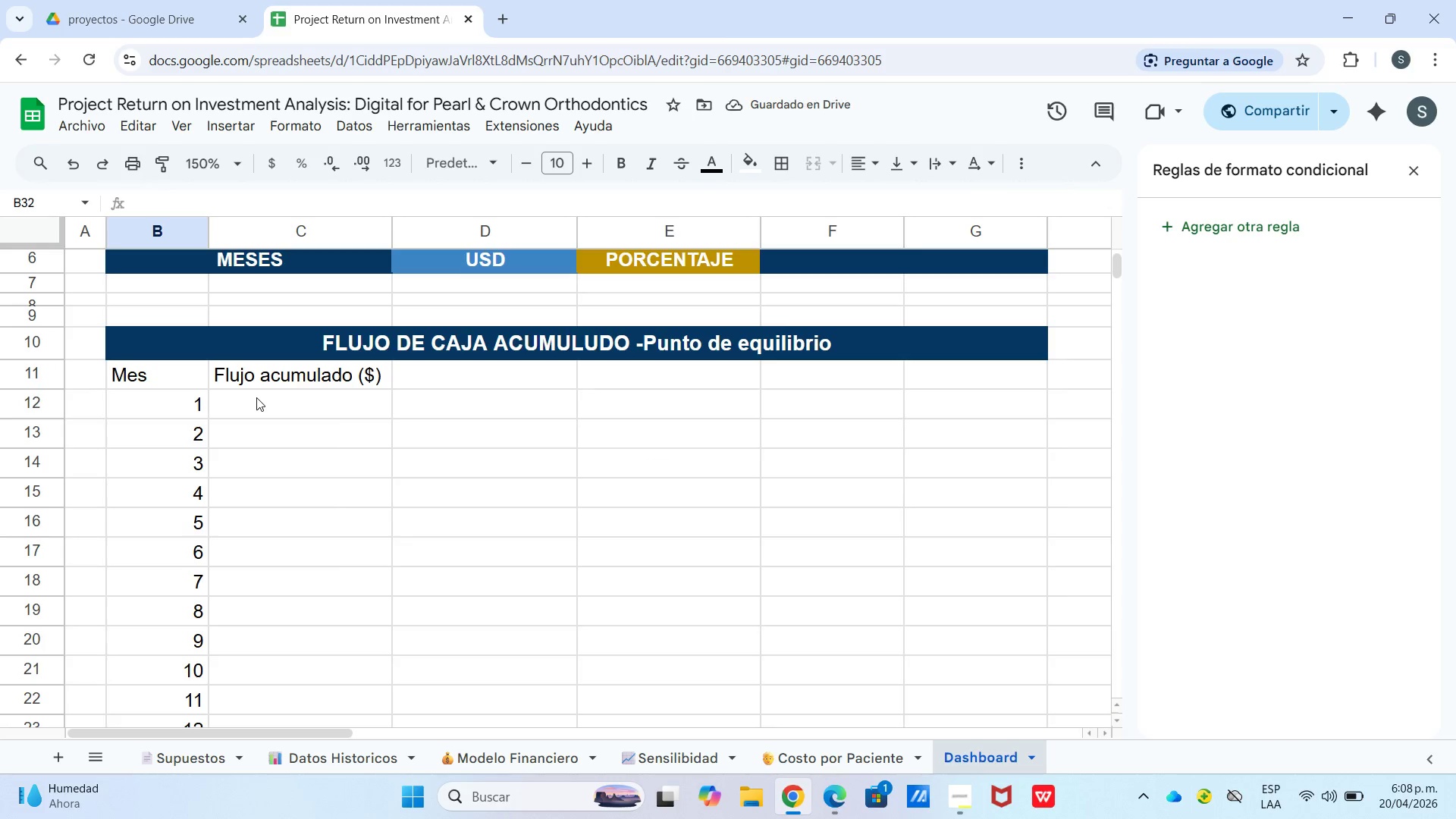 
left_click([256, 398])
 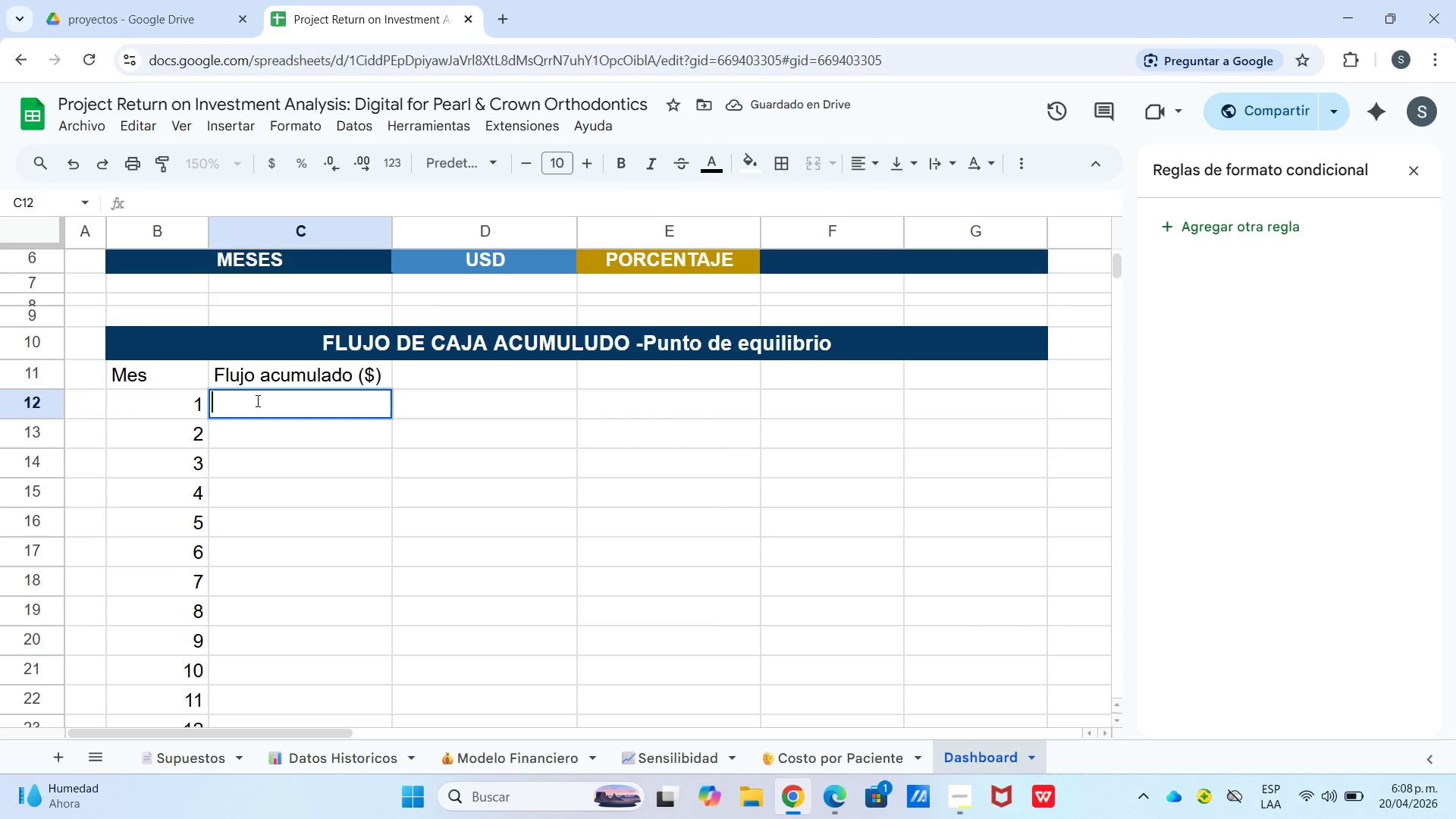 
key(Shift+0)
 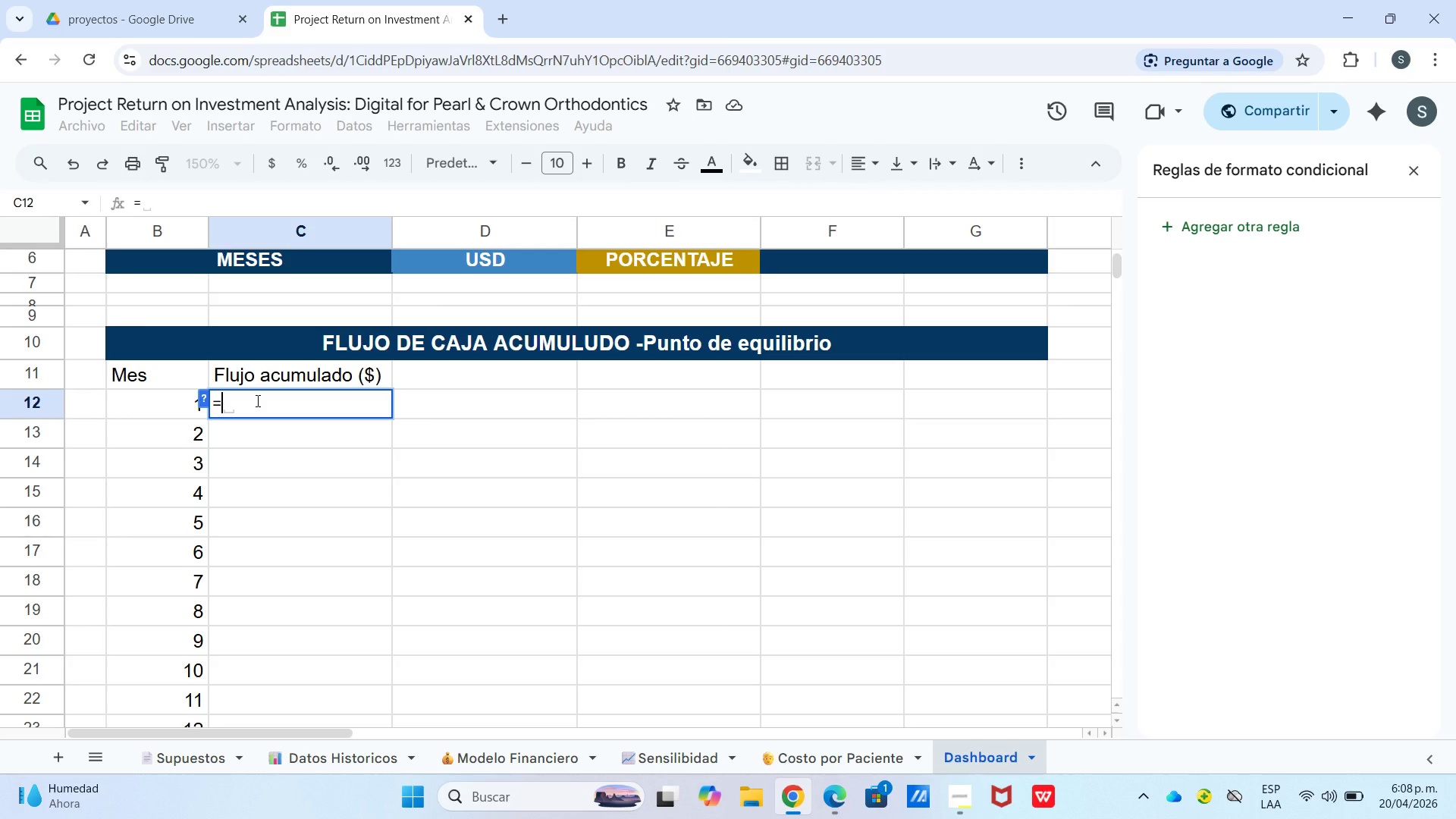 
key(BracketLeft)
 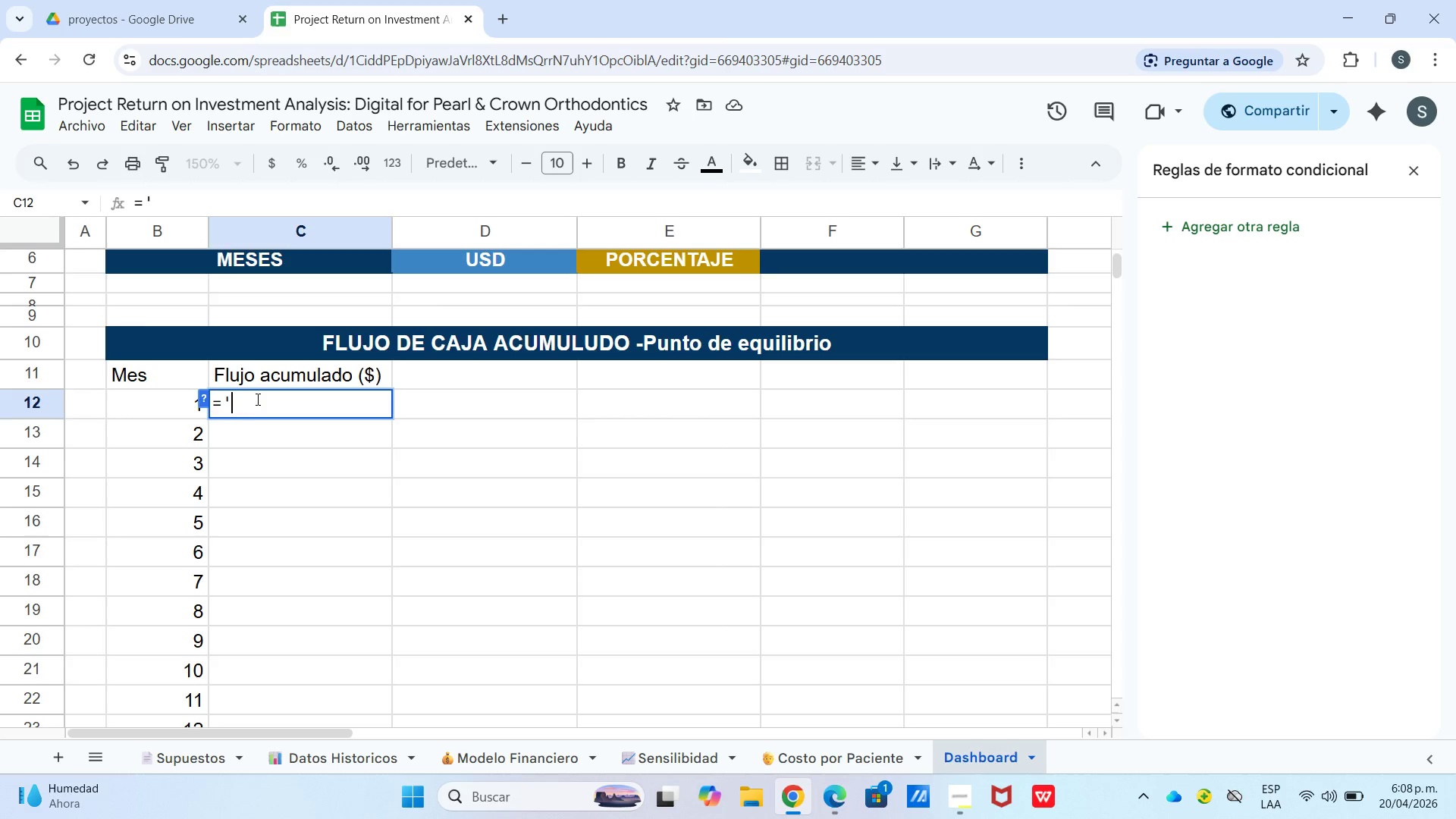 
wait(6.42)
 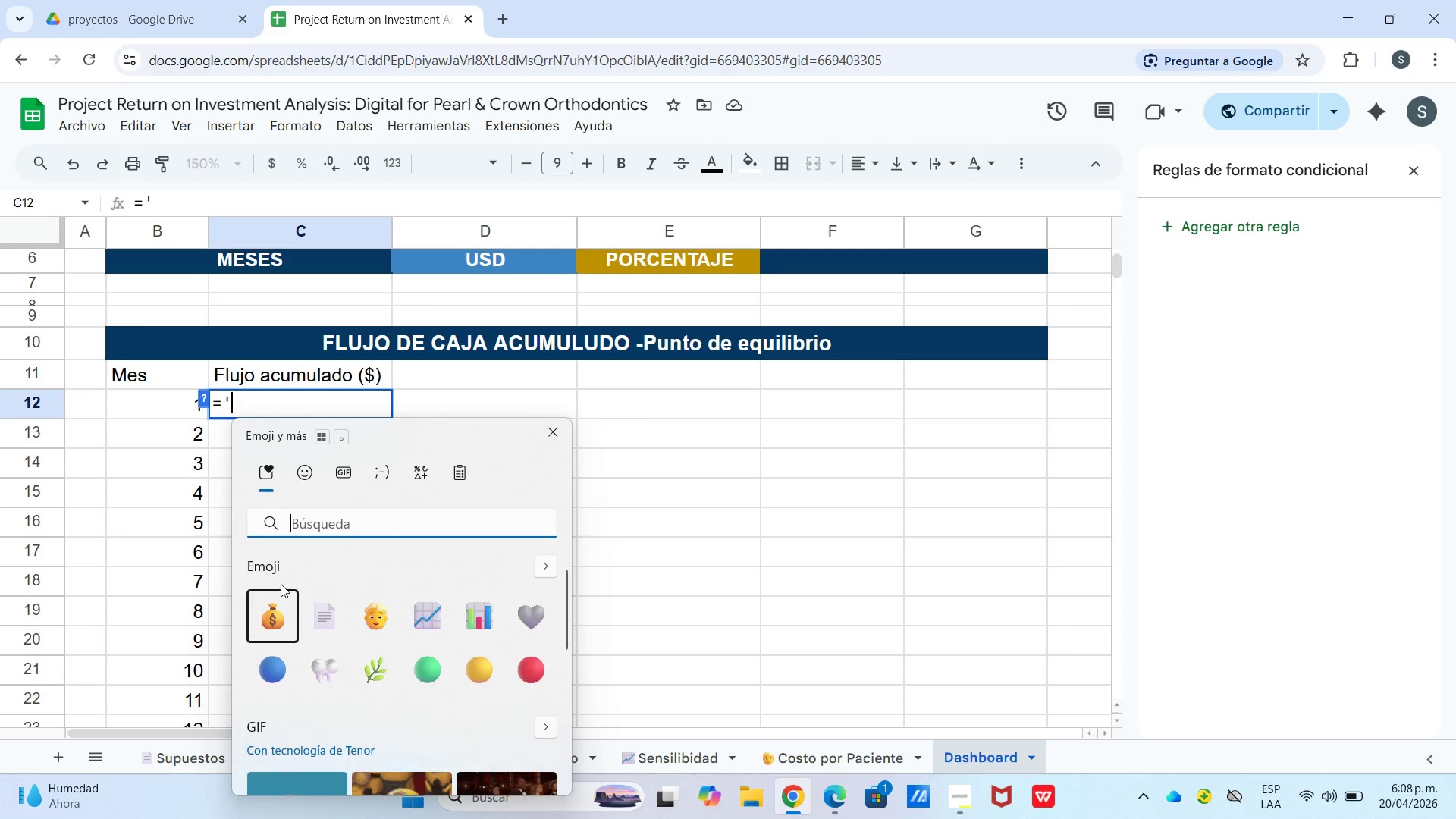 
left_click([284, 613])
 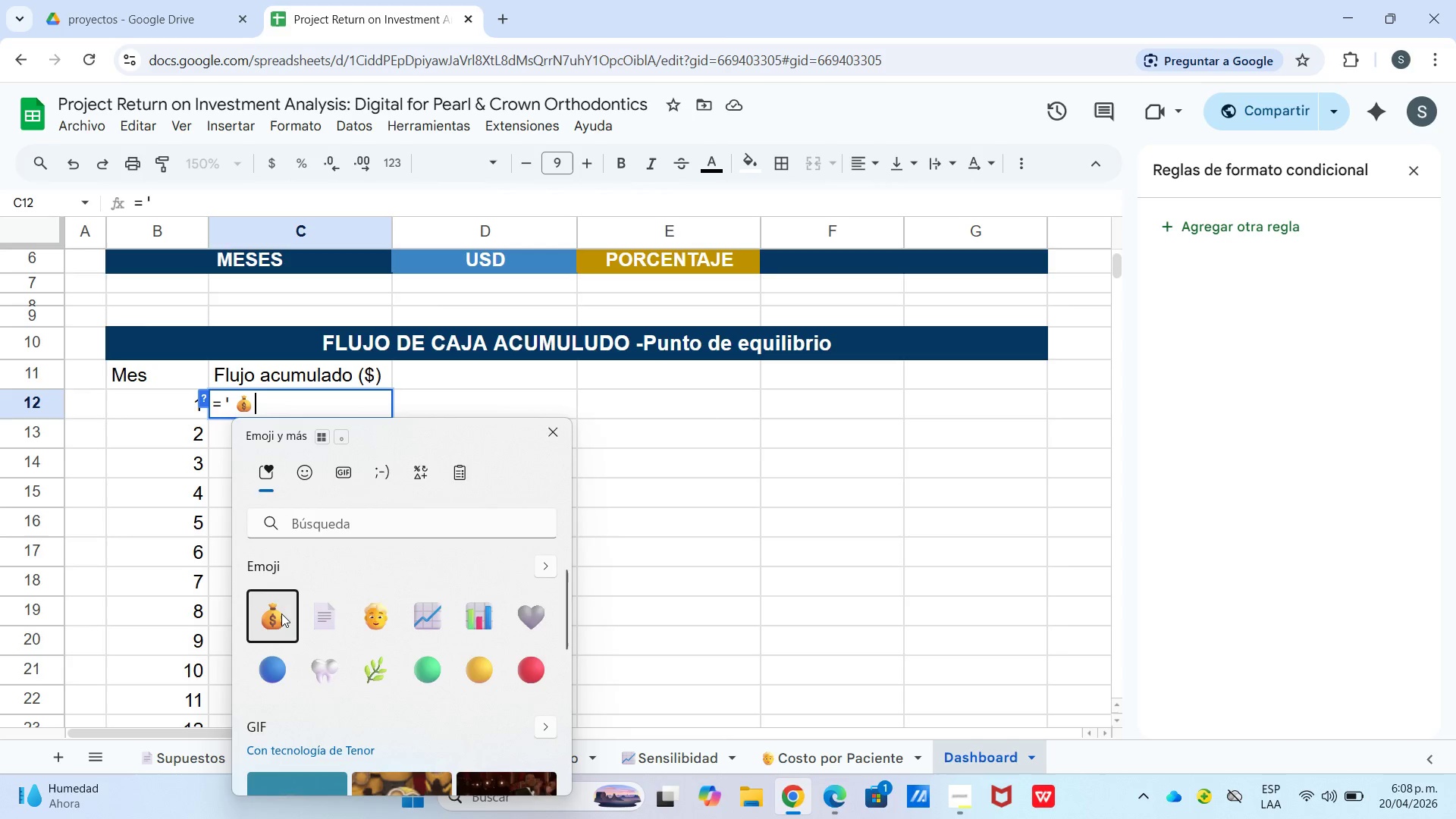 
type(Modelo financiero[!)
 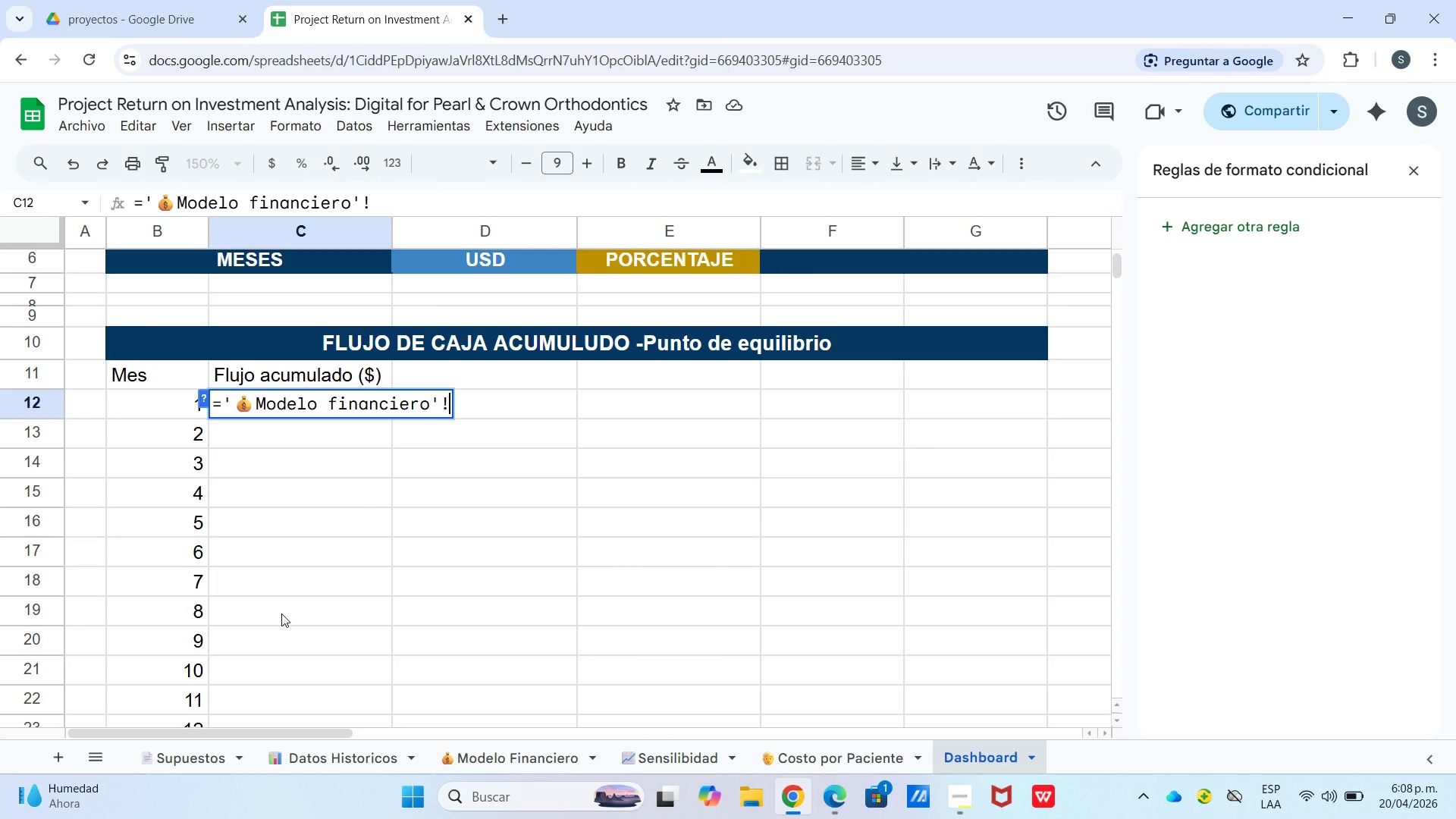 
wait(6.0)
 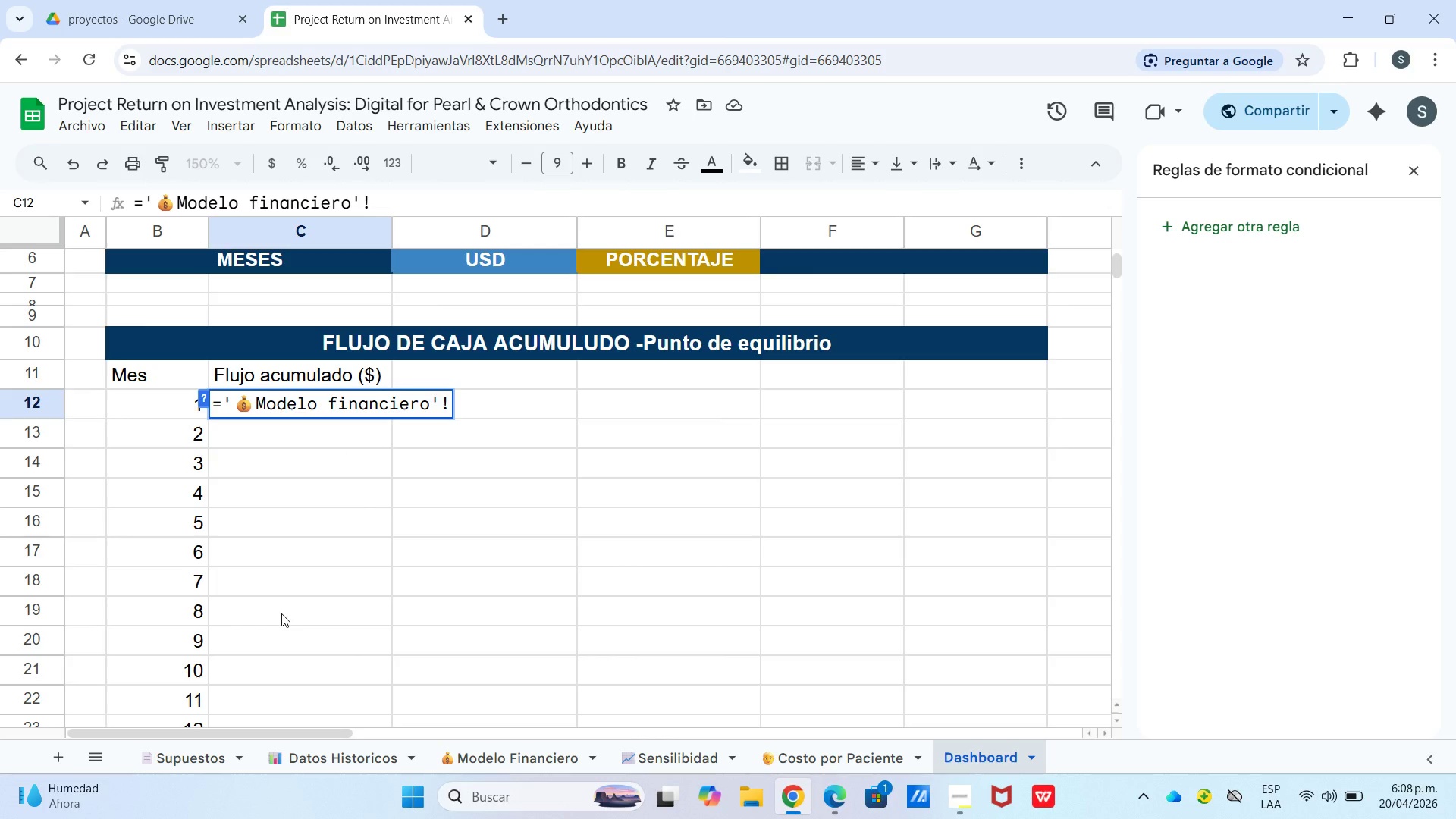 
type(m7)
 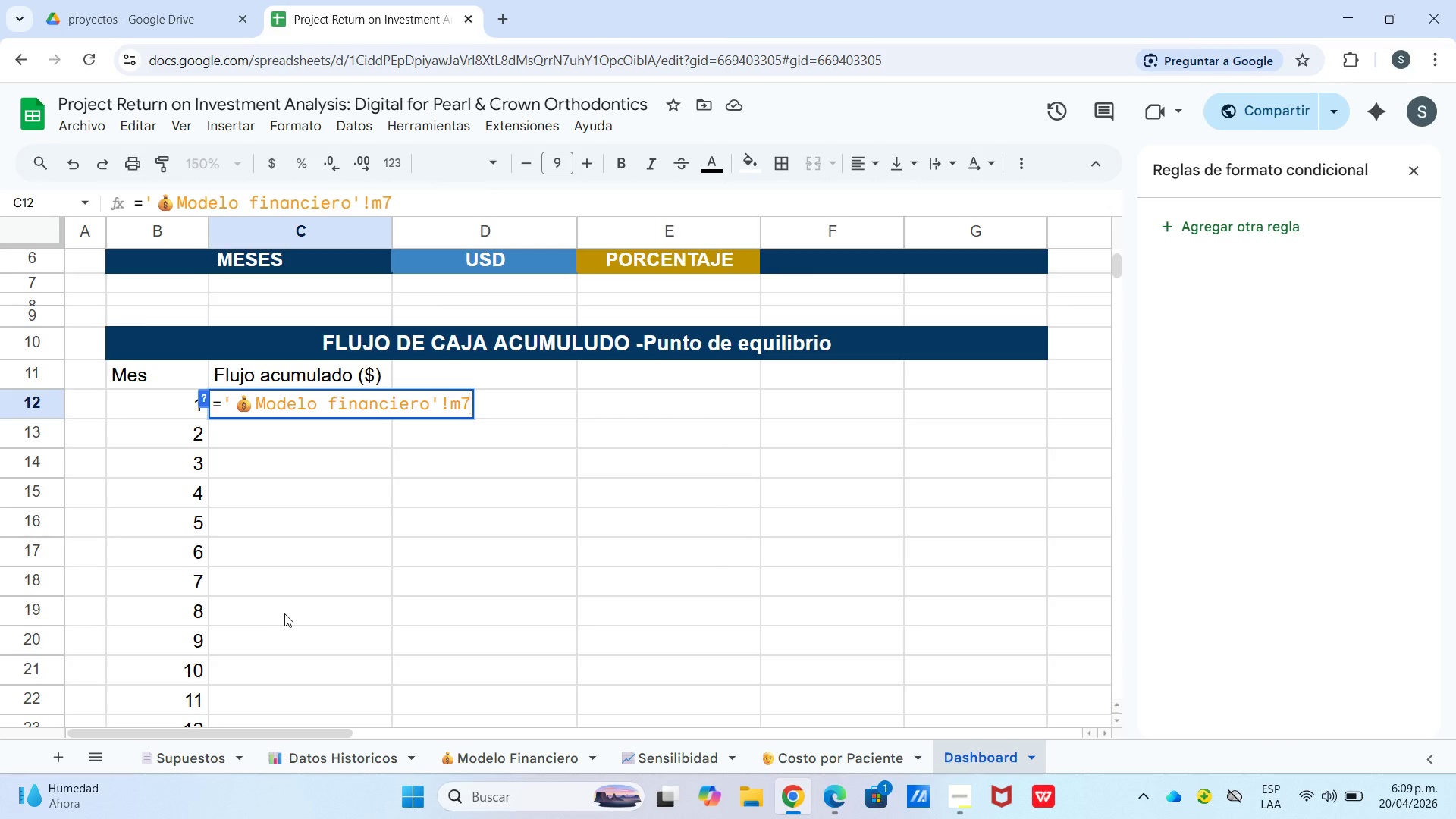 
key(Enter)
 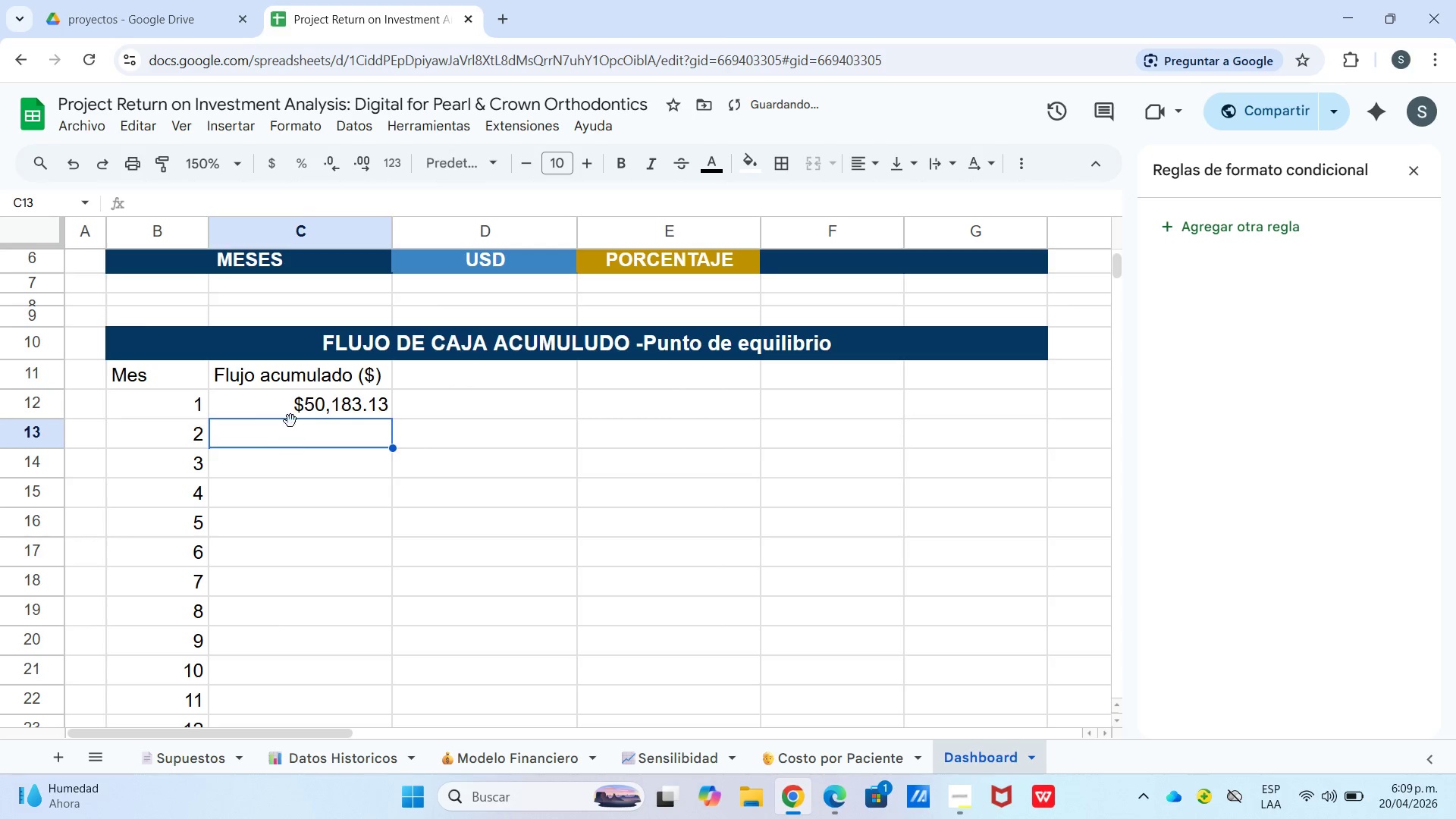 
left_click([296, 391])
 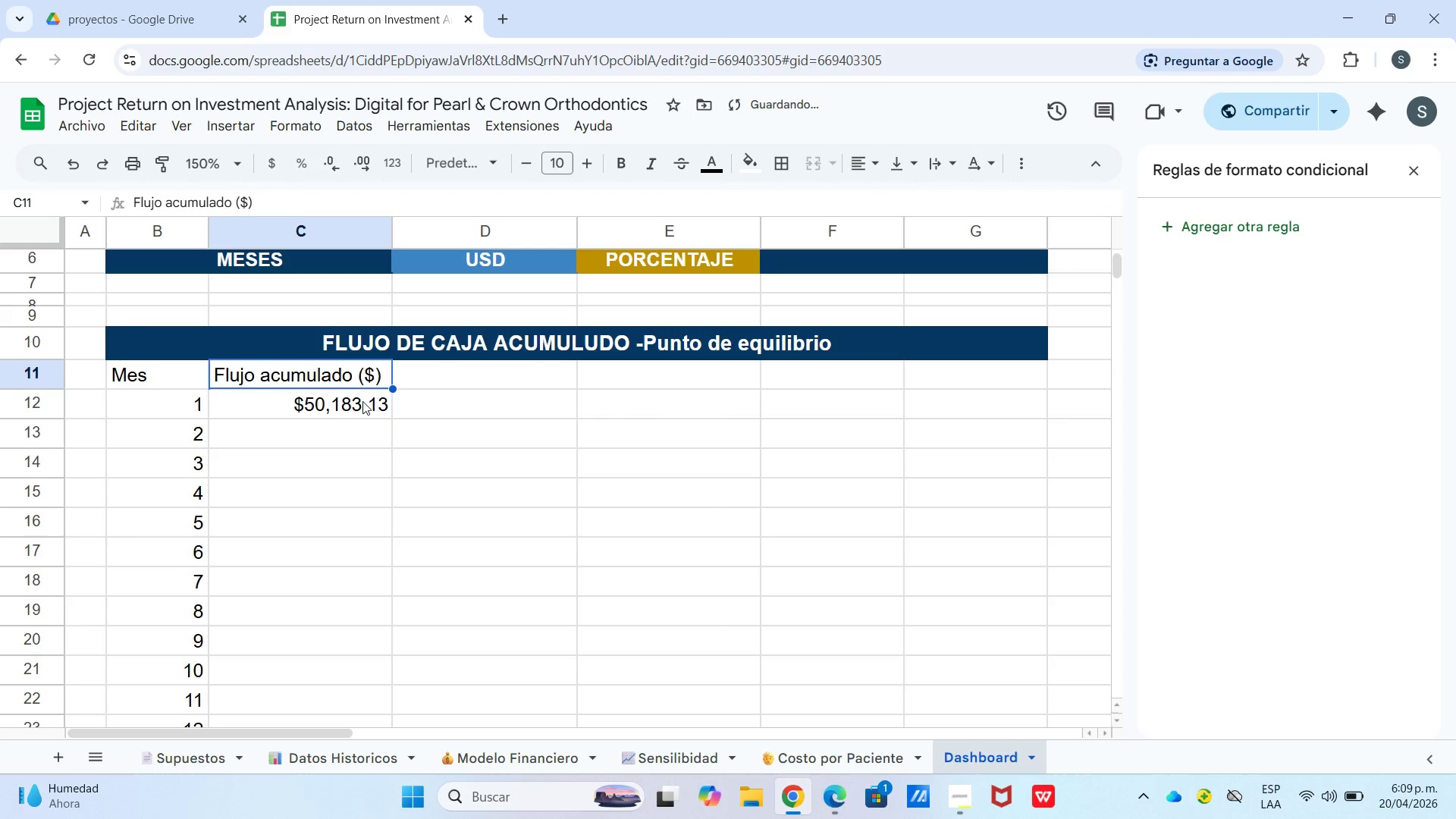 
left_click([353, 398])
 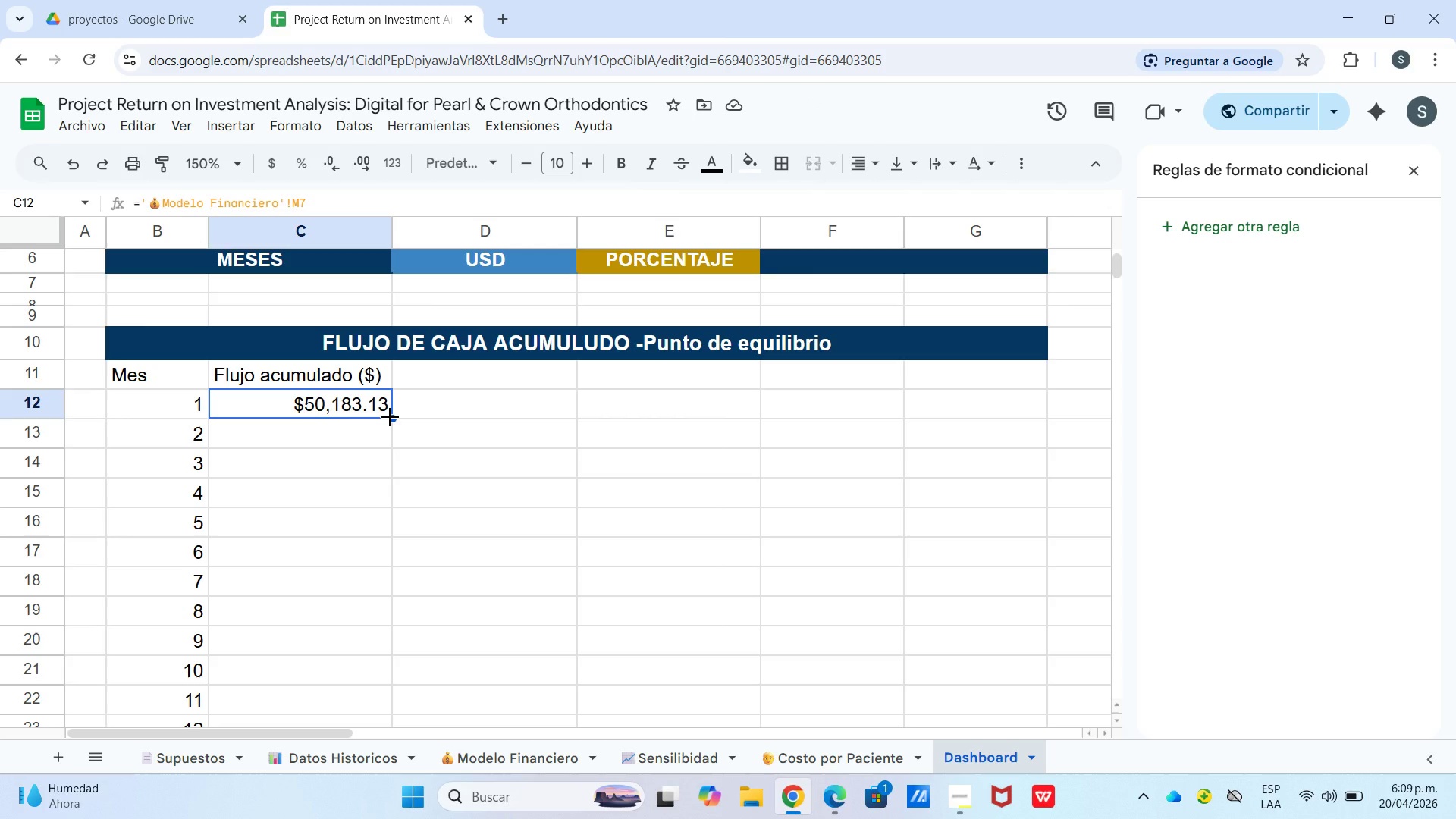 
wait(6.66)
 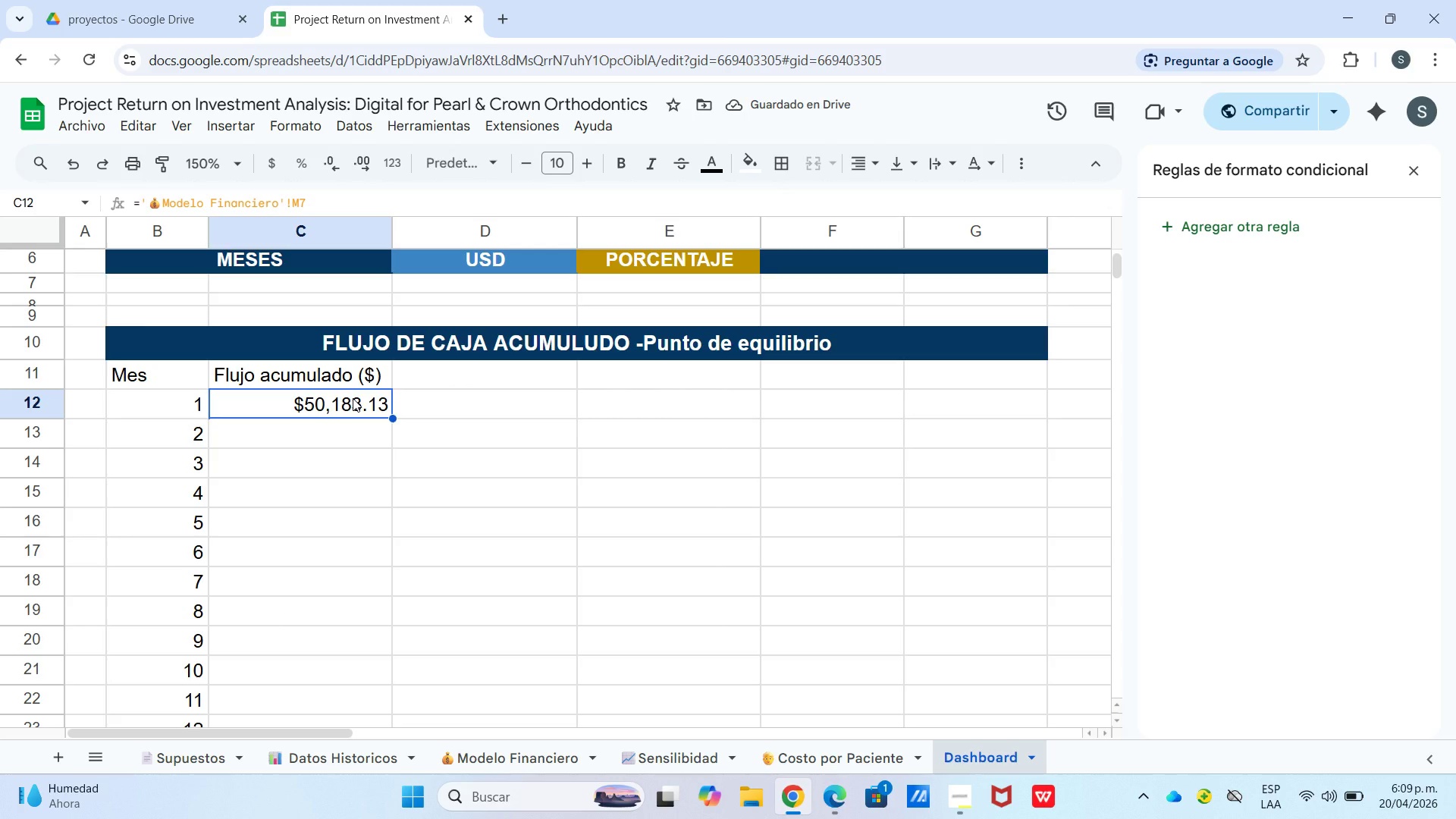 
left_click_drag(start_coordinate=[394, 419], to_coordinate=[369, 676])
 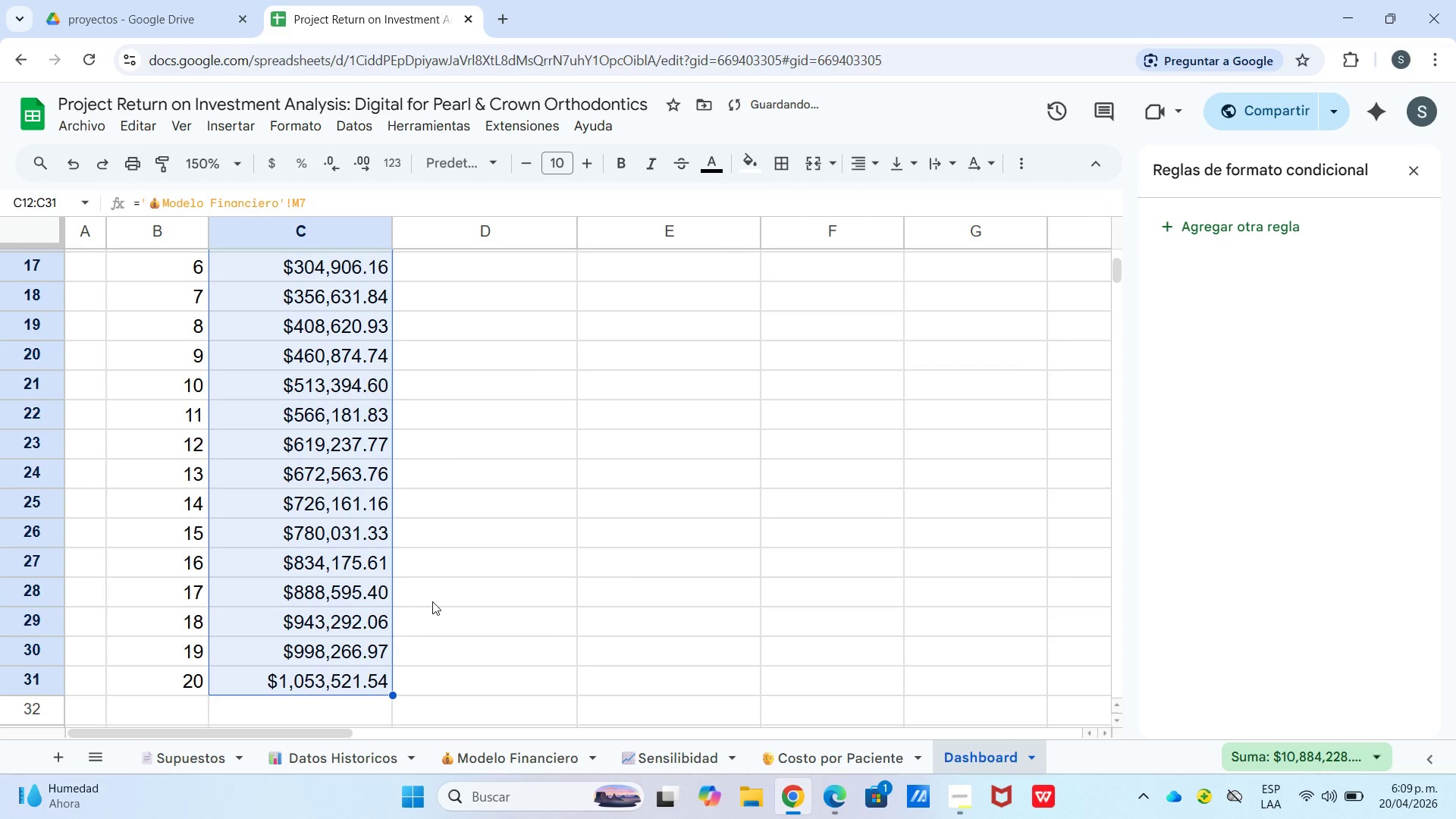 
scroll: coordinate [368, 574], scroll_direction: down, amount: 2.0
 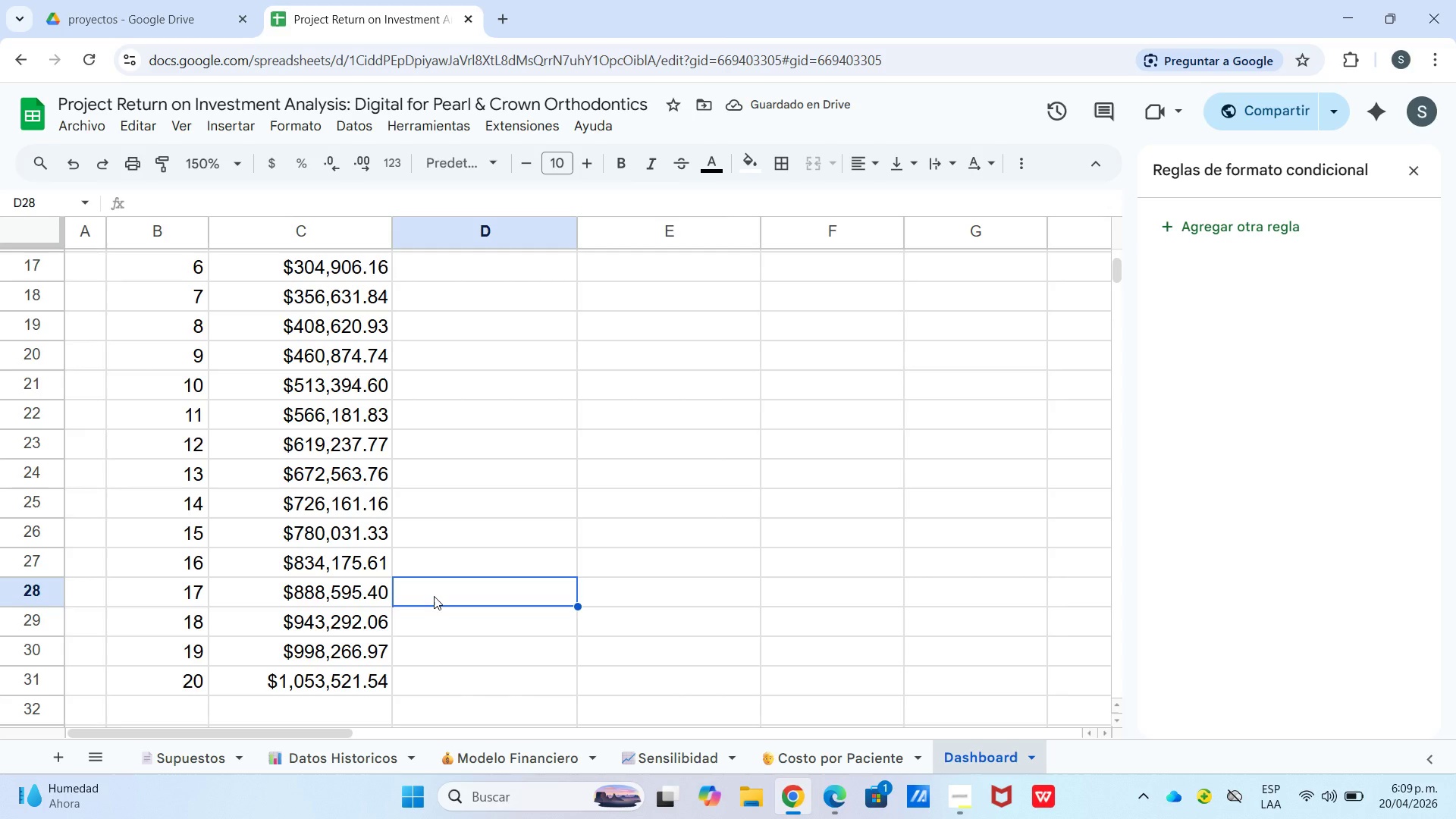 
wait(9.98)
 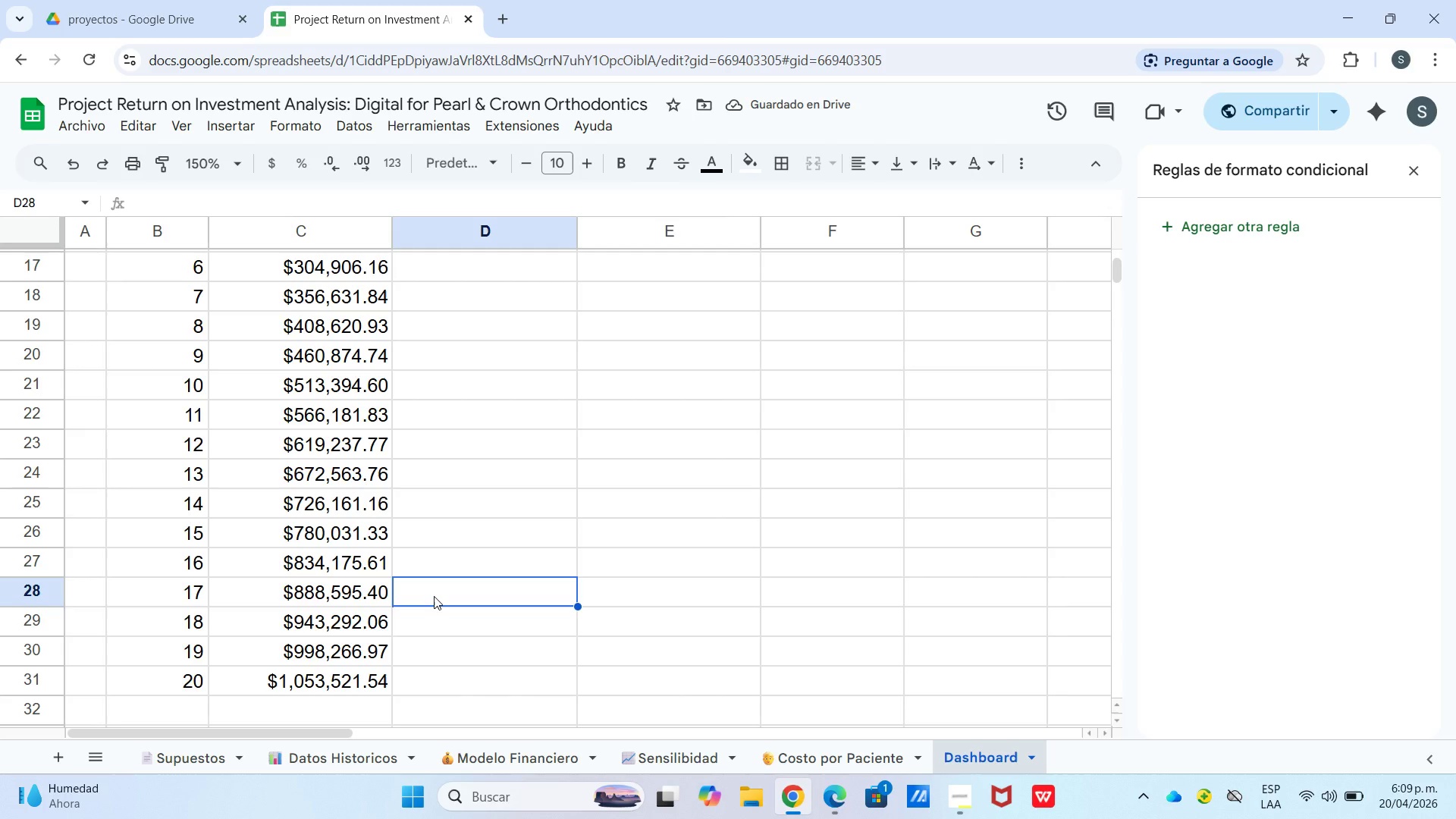 
scroll: coordinate [344, 494], scroll_direction: up, amount: 2.0
 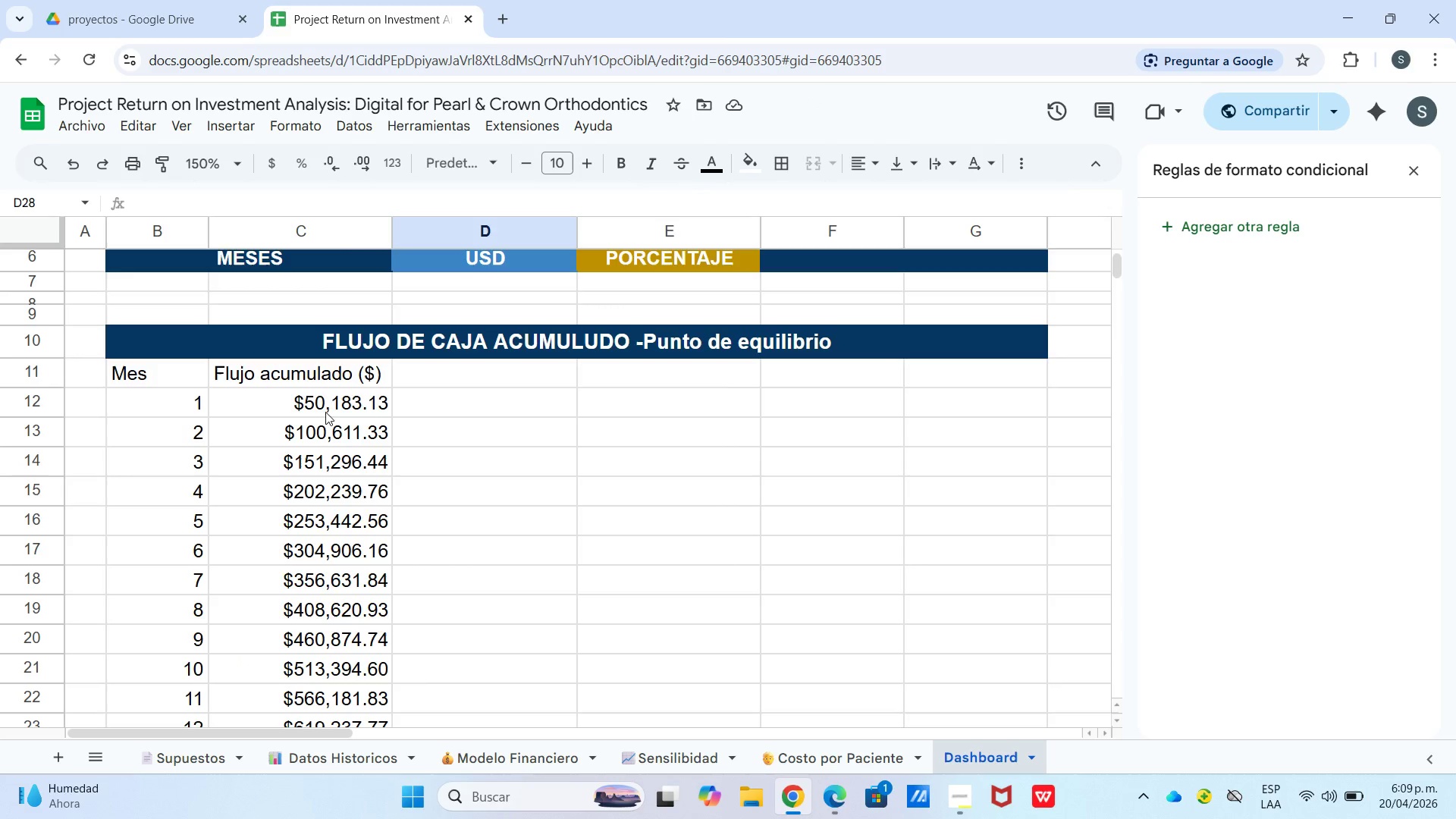 
left_click_drag(start_coordinate=[321, 402], to_coordinate=[204, 541])
 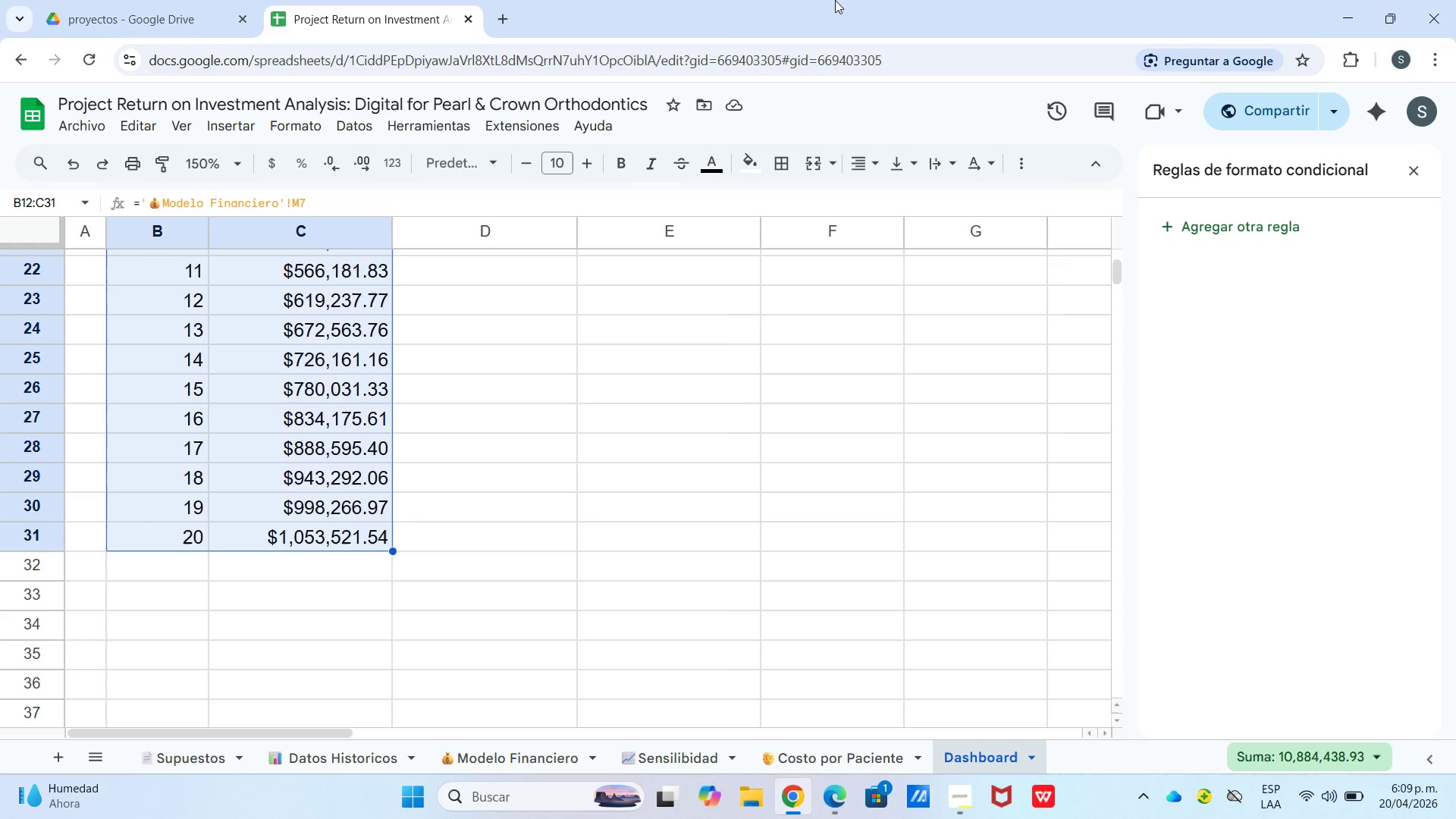 
scroll: coordinate [322, 670], scroll_direction: down, amount: 3.0
 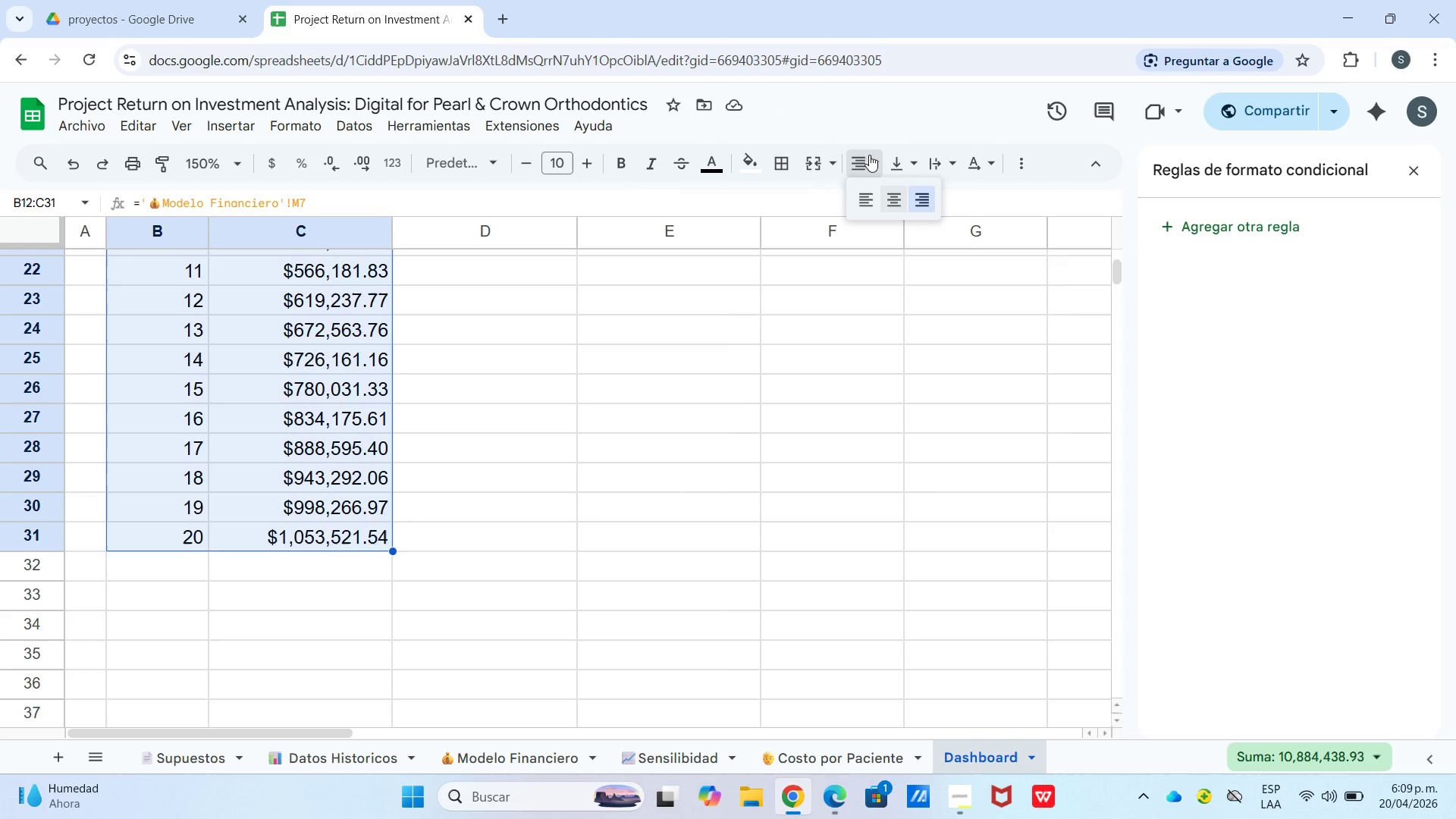 
left_click([893, 212])
 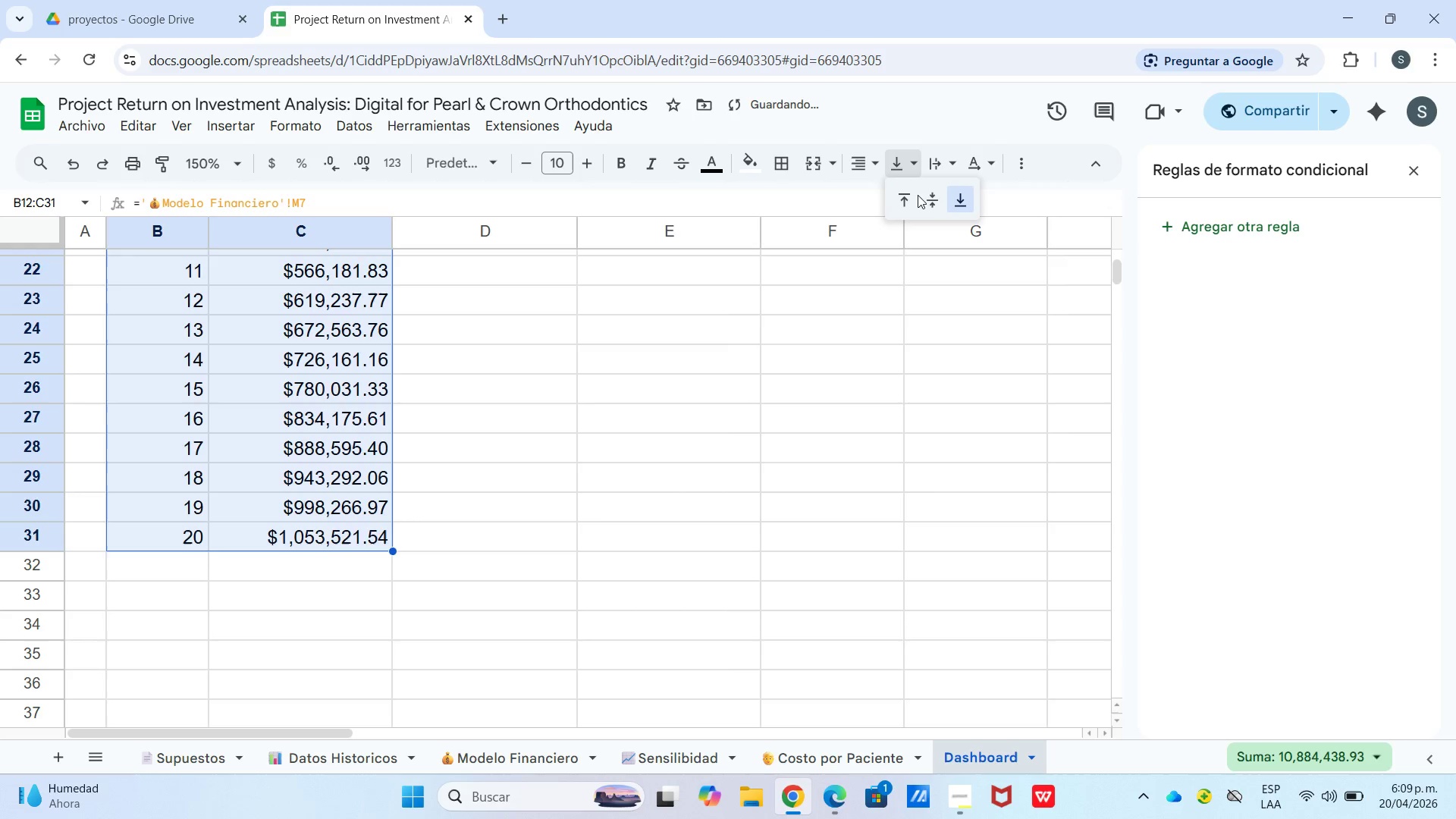 
left_click_drag(start_coordinate=[930, 195], to_coordinate=[925, 190])
 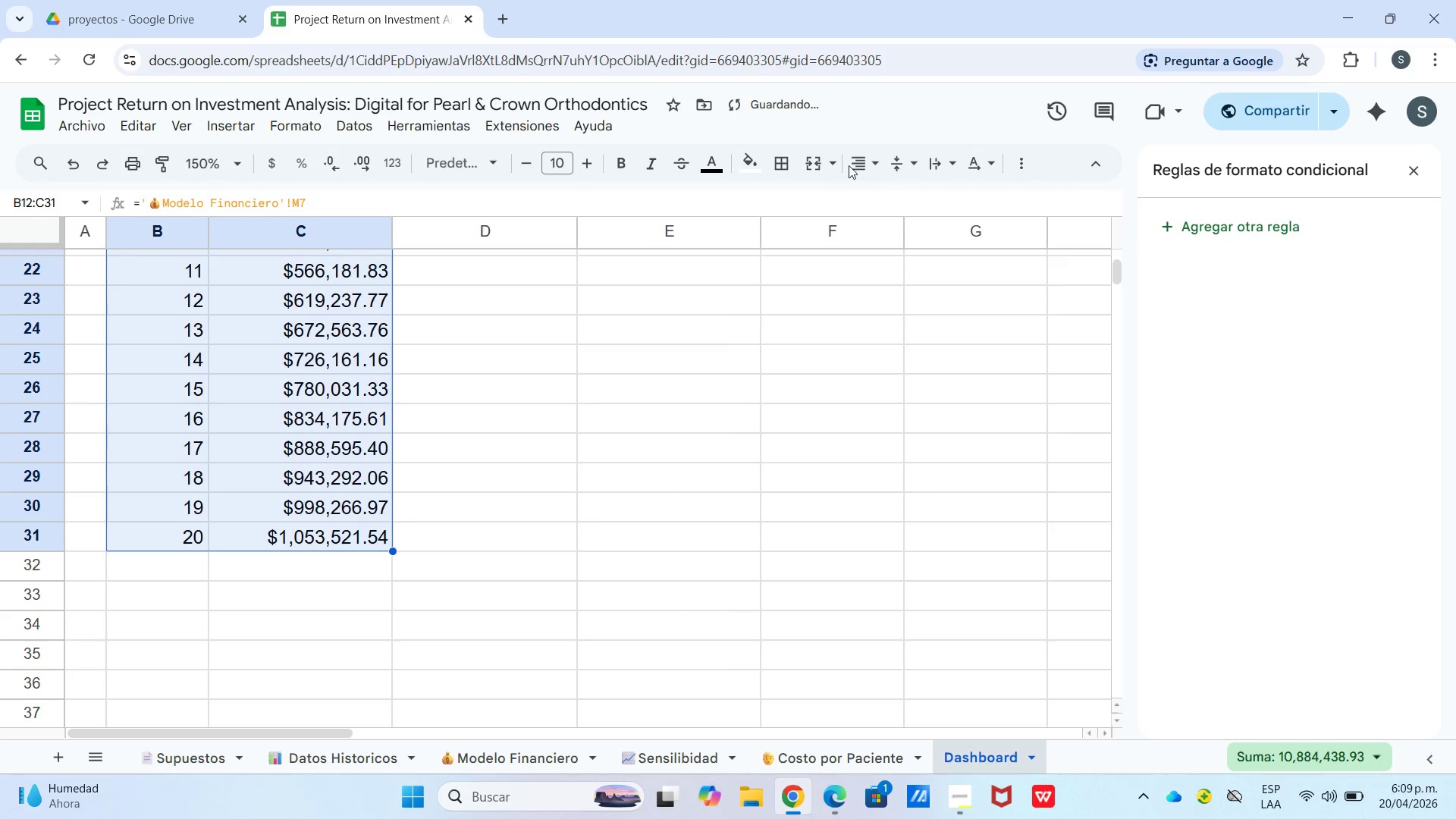 
left_click_drag(start_coordinate=[882, 155], to_coordinate=[881, 159])
 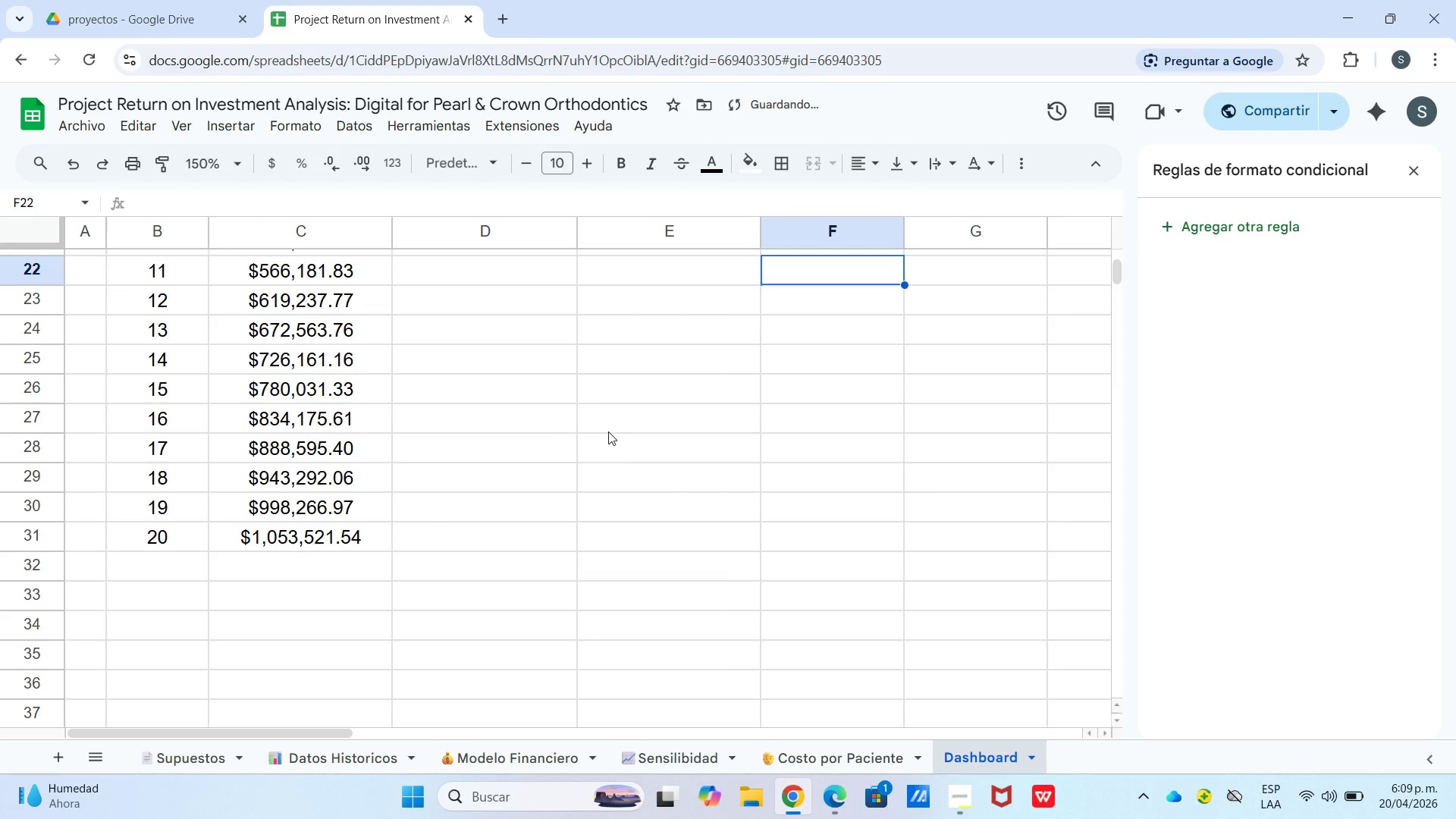 
scroll: coordinate [412, 427], scroll_direction: up, amount: 3.0
 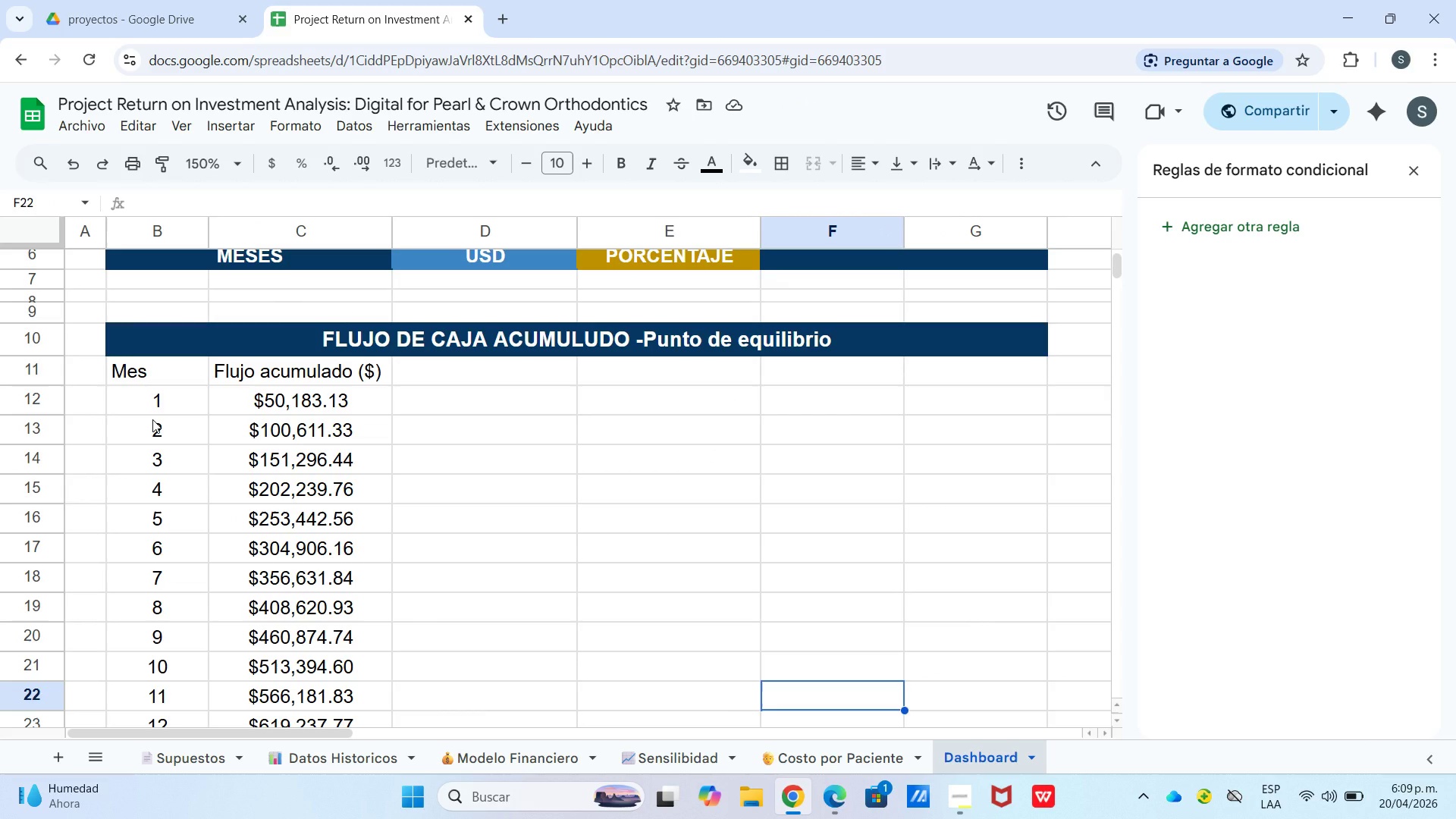 
wait(8.9)
 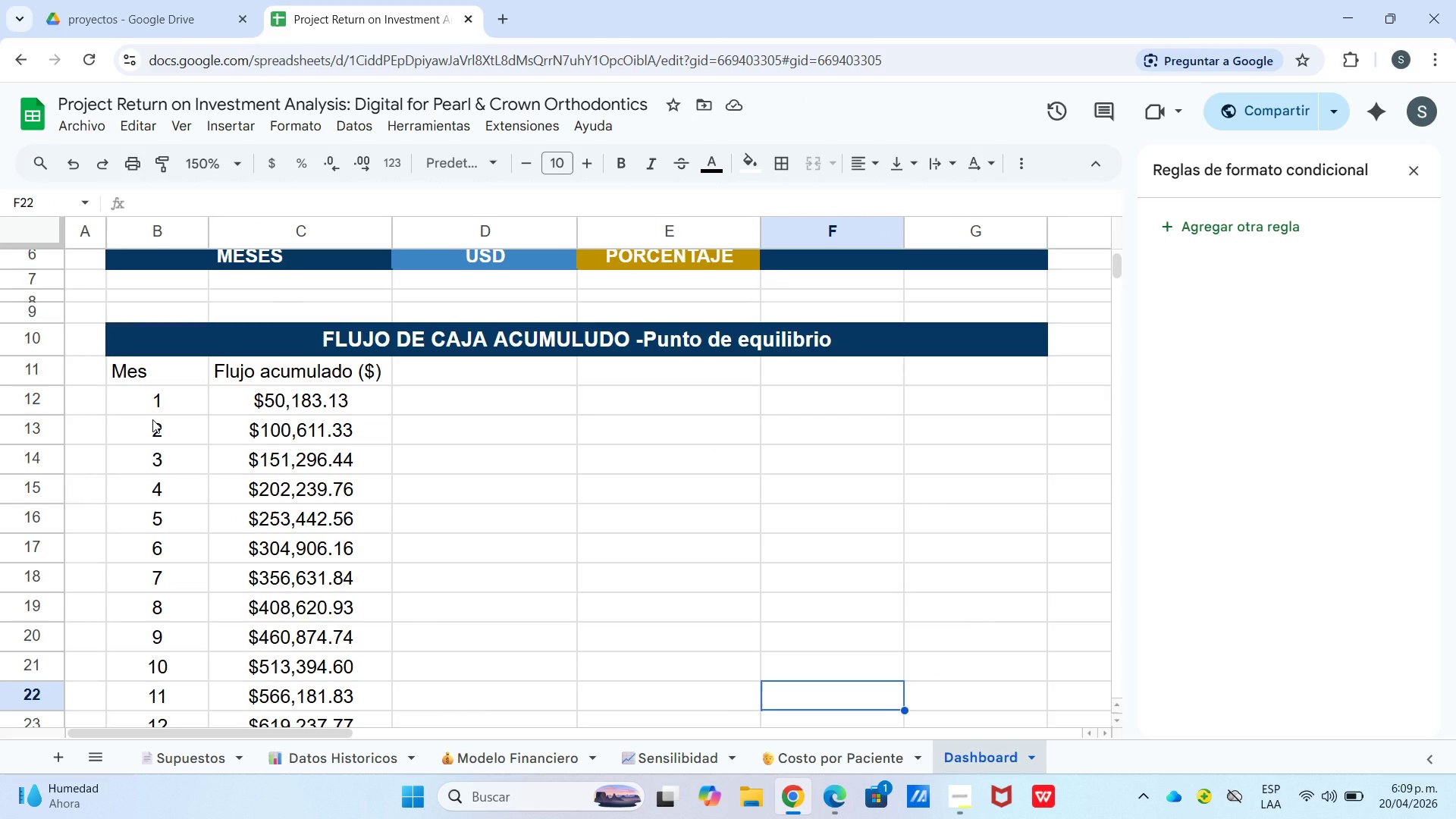 
left_click_drag(start_coordinate=[156, 375], to_coordinate=[265, 368])
 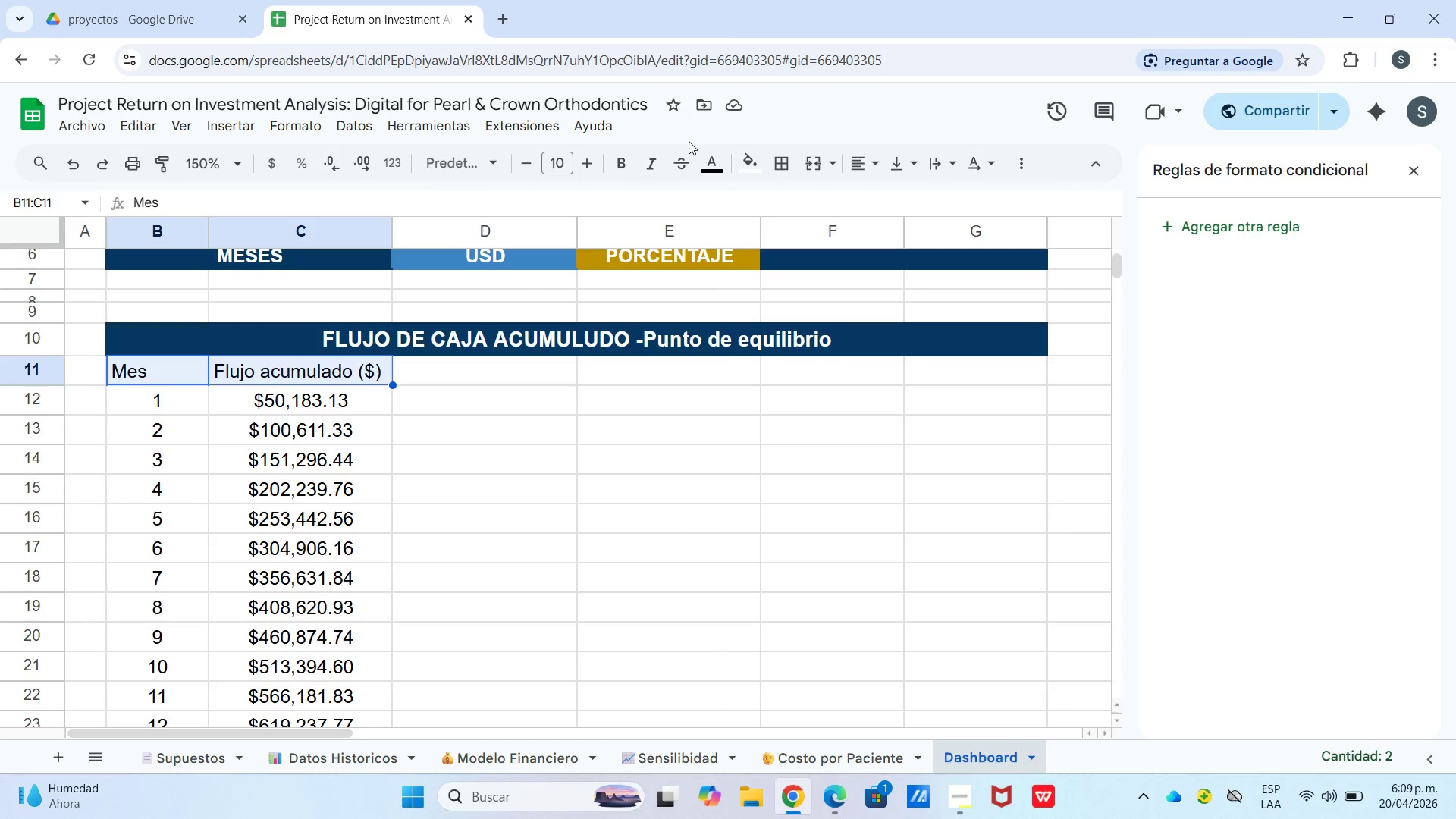 
left_click([743, 162])
 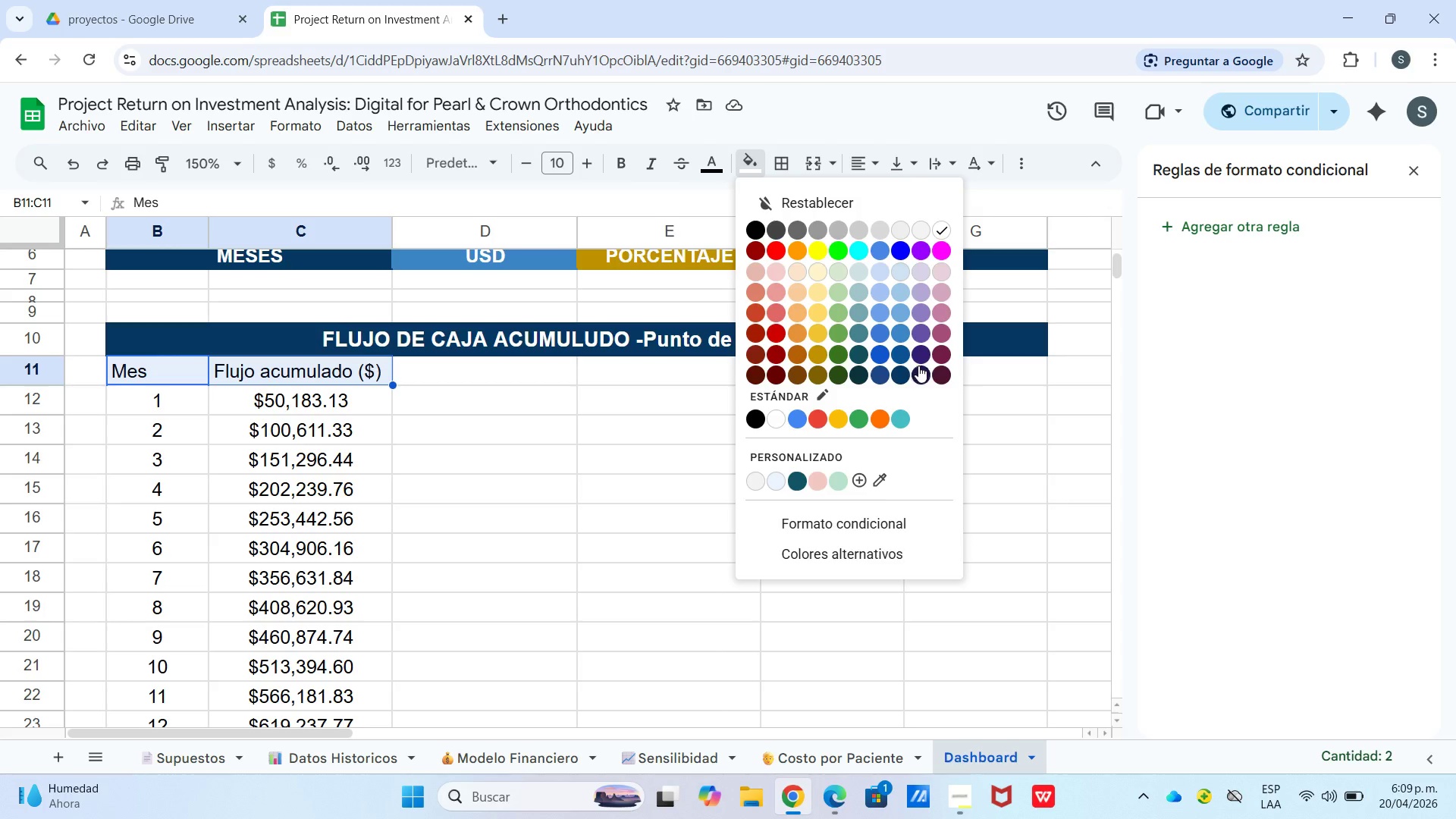 
left_click([924, 372])
 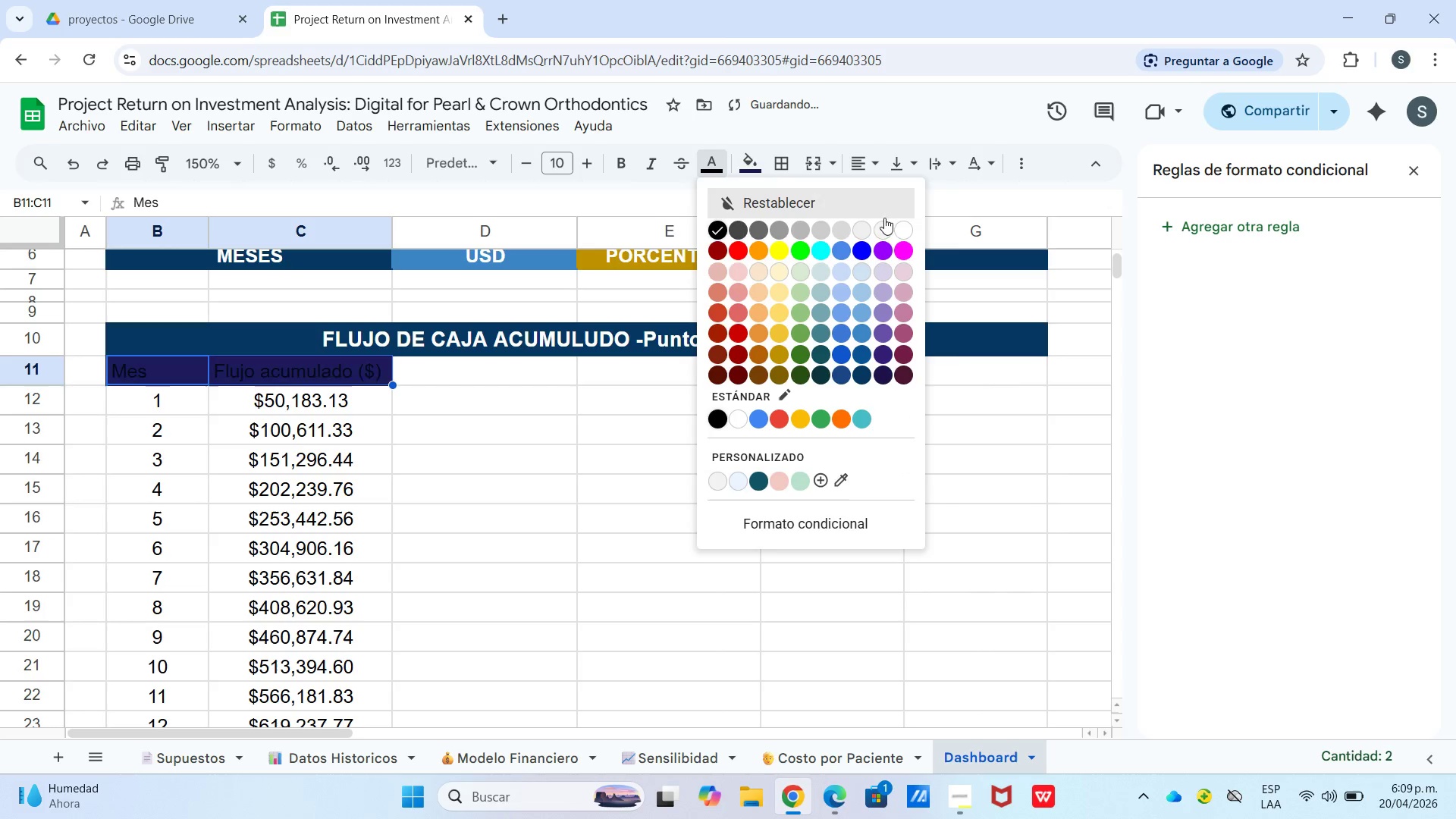 
left_click([901, 231])
 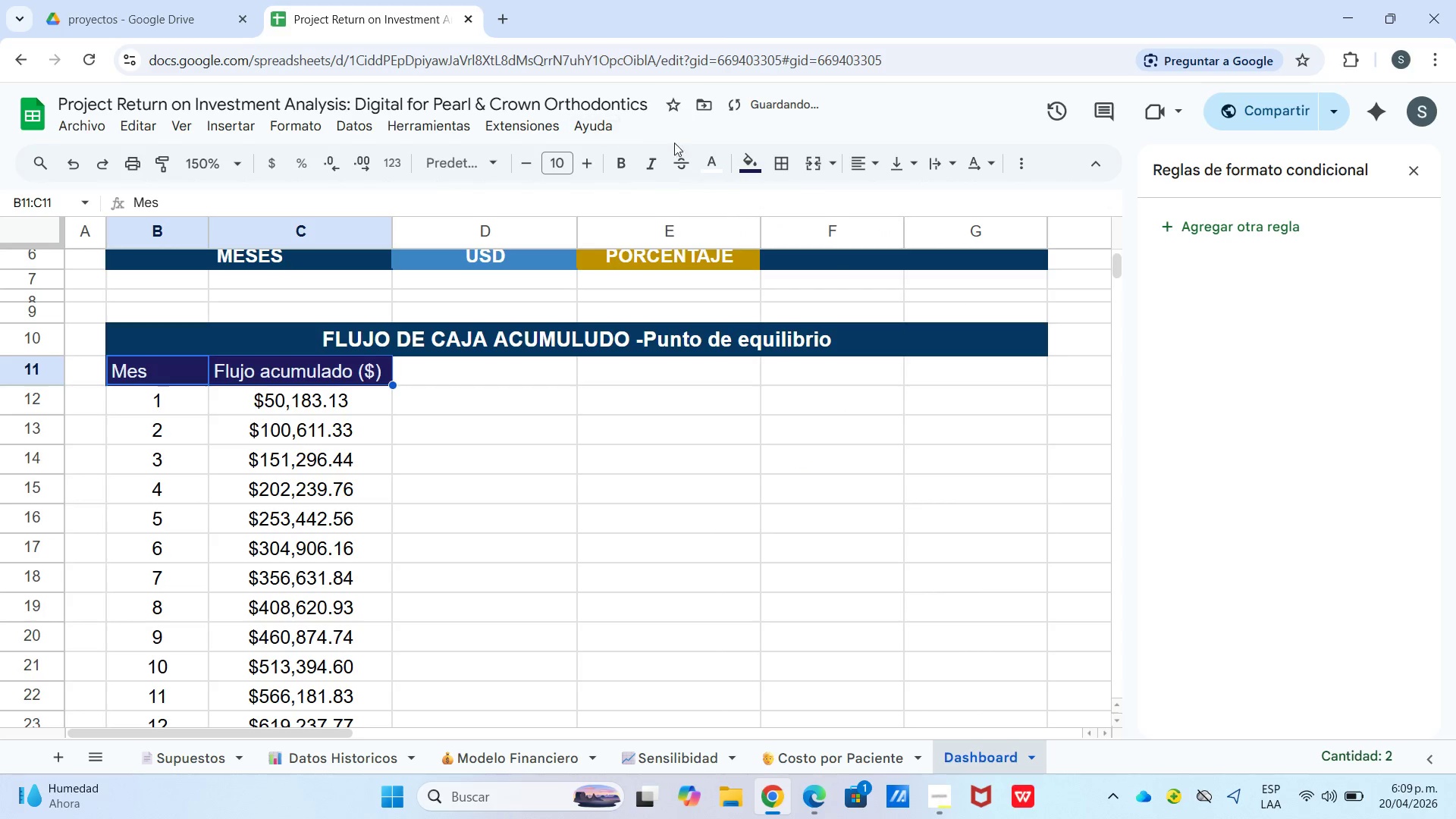 
left_click([628, 165])
 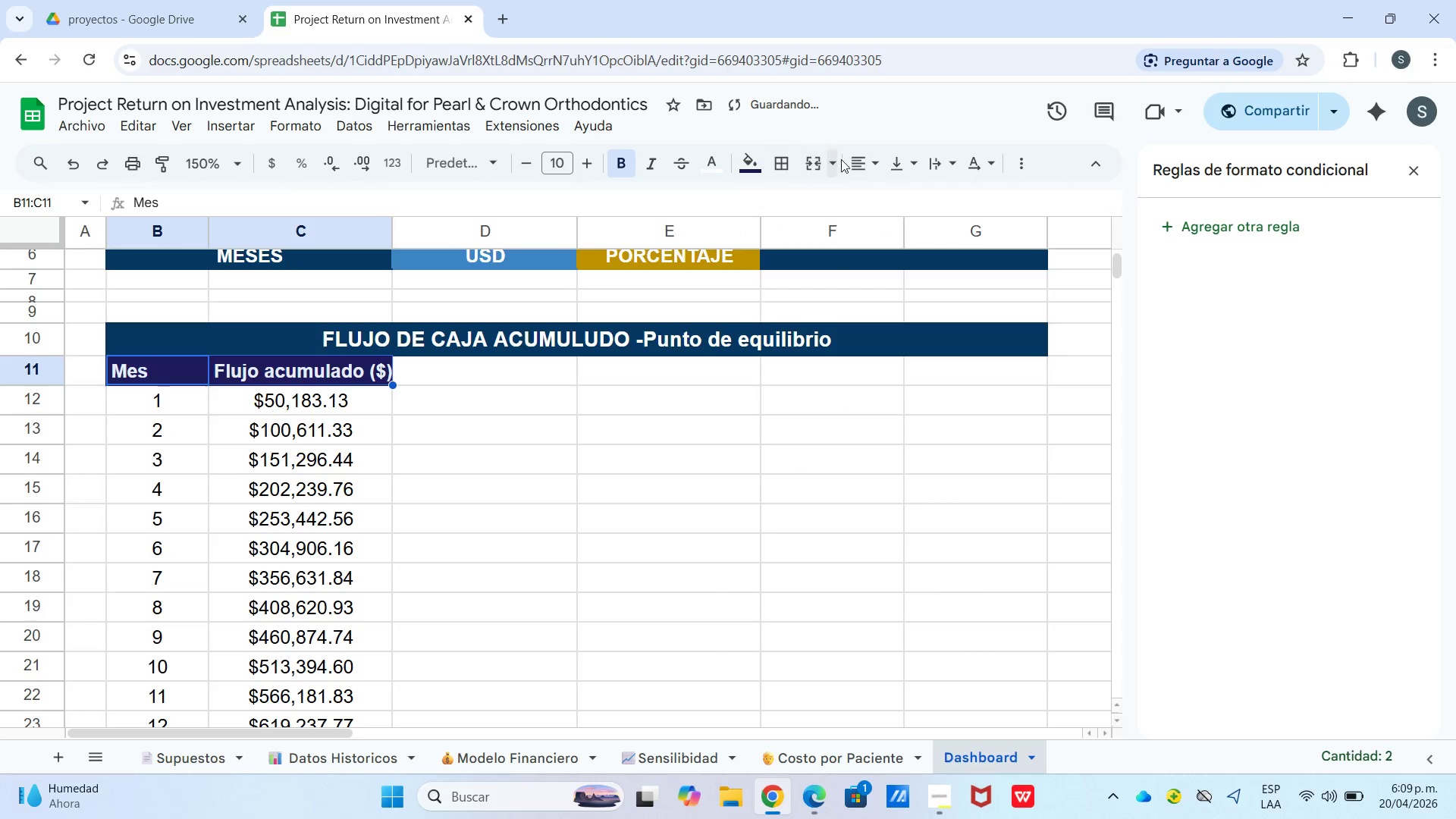 
left_click([852, 158])
 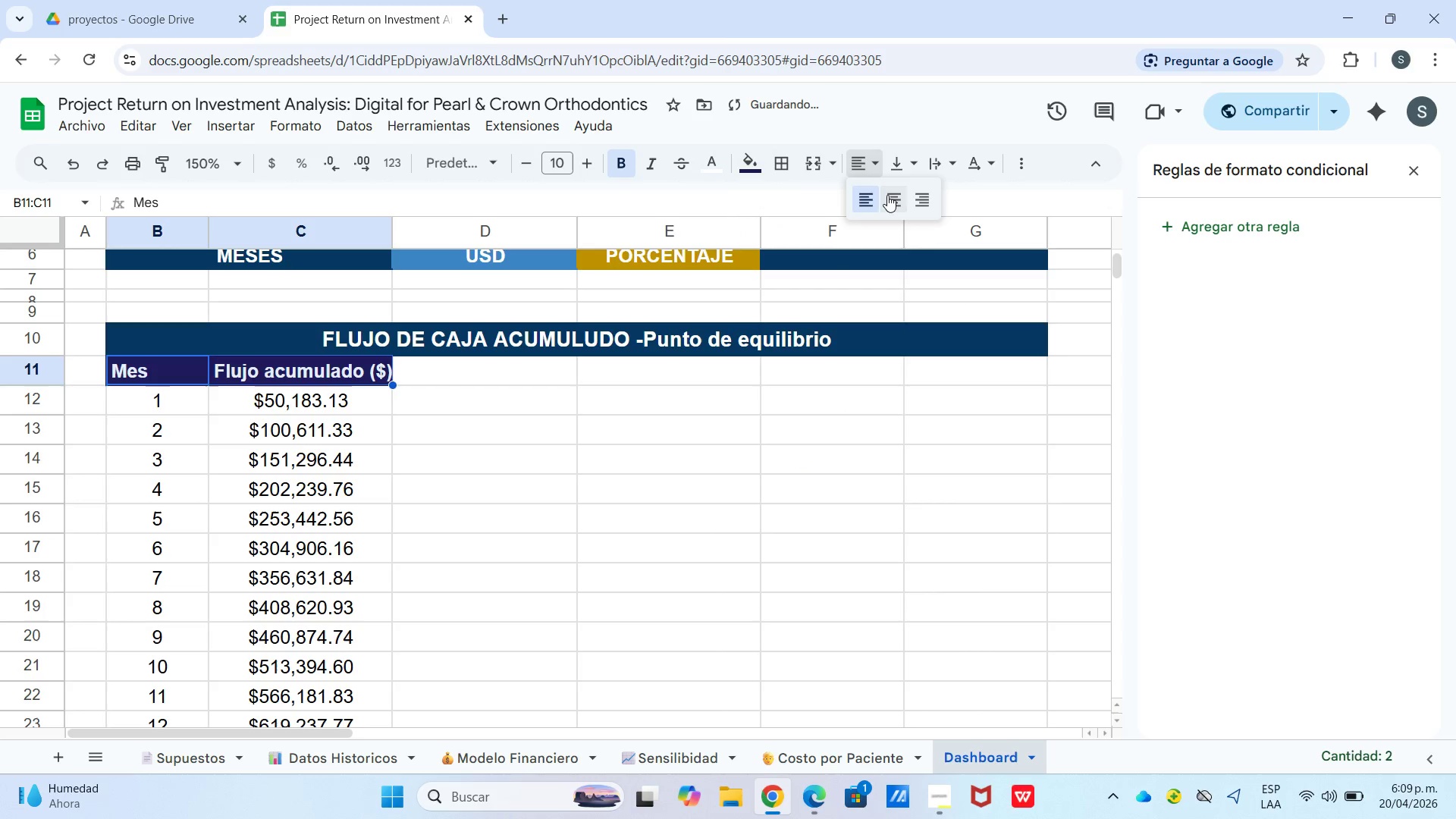 
left_click([895, 198])
 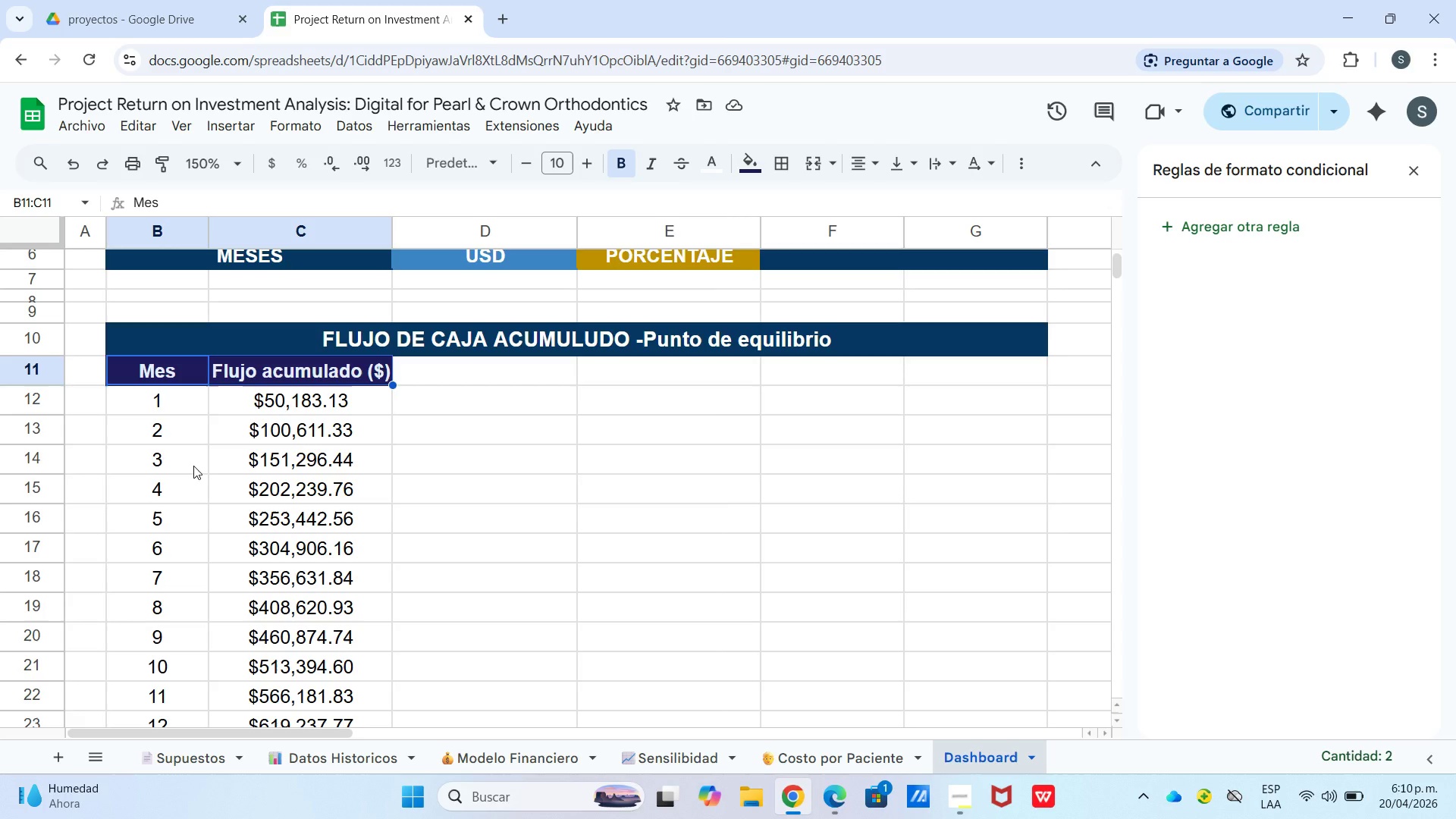 
wait(7.48)
 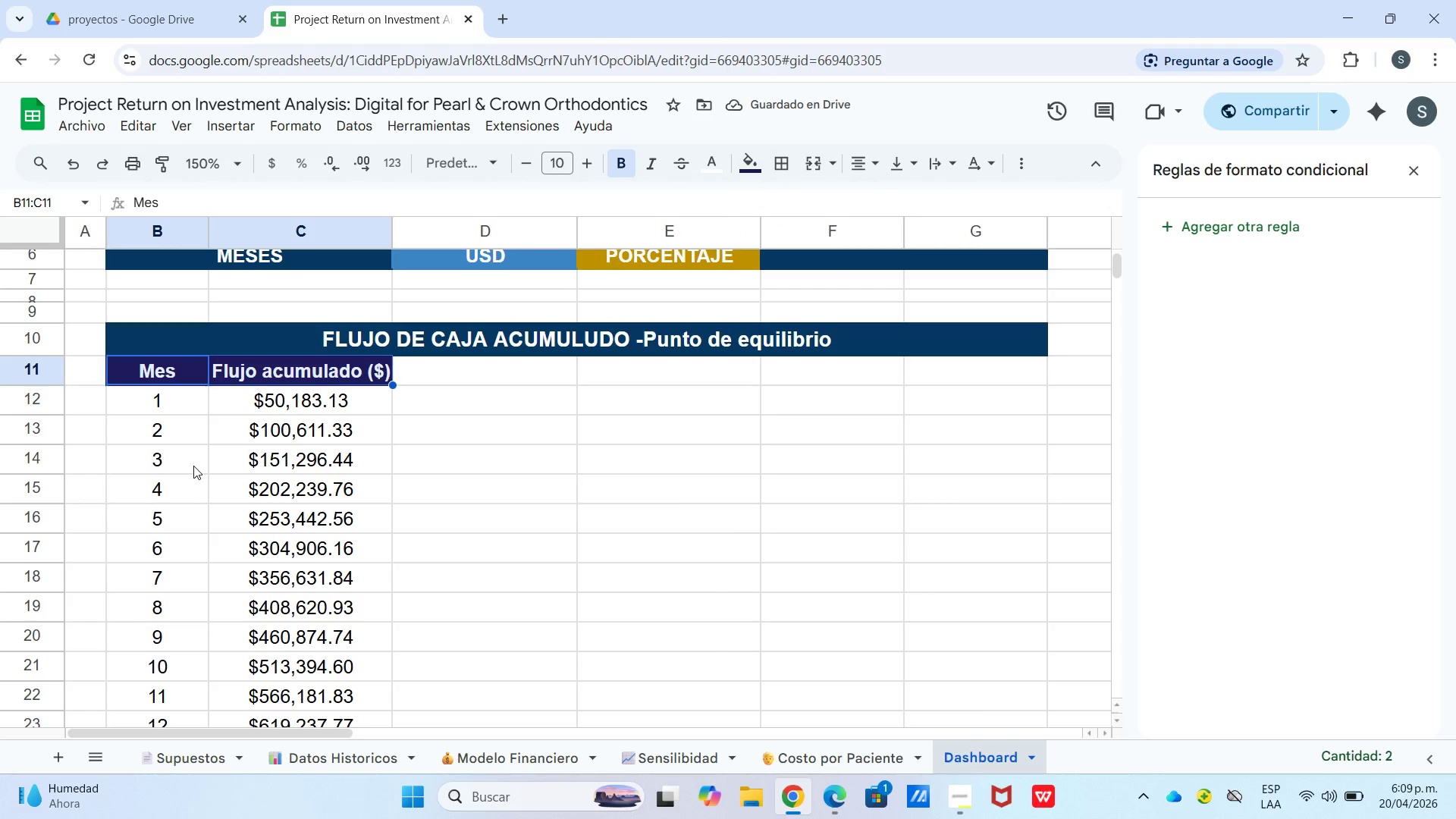 
left_click([168, 431])
 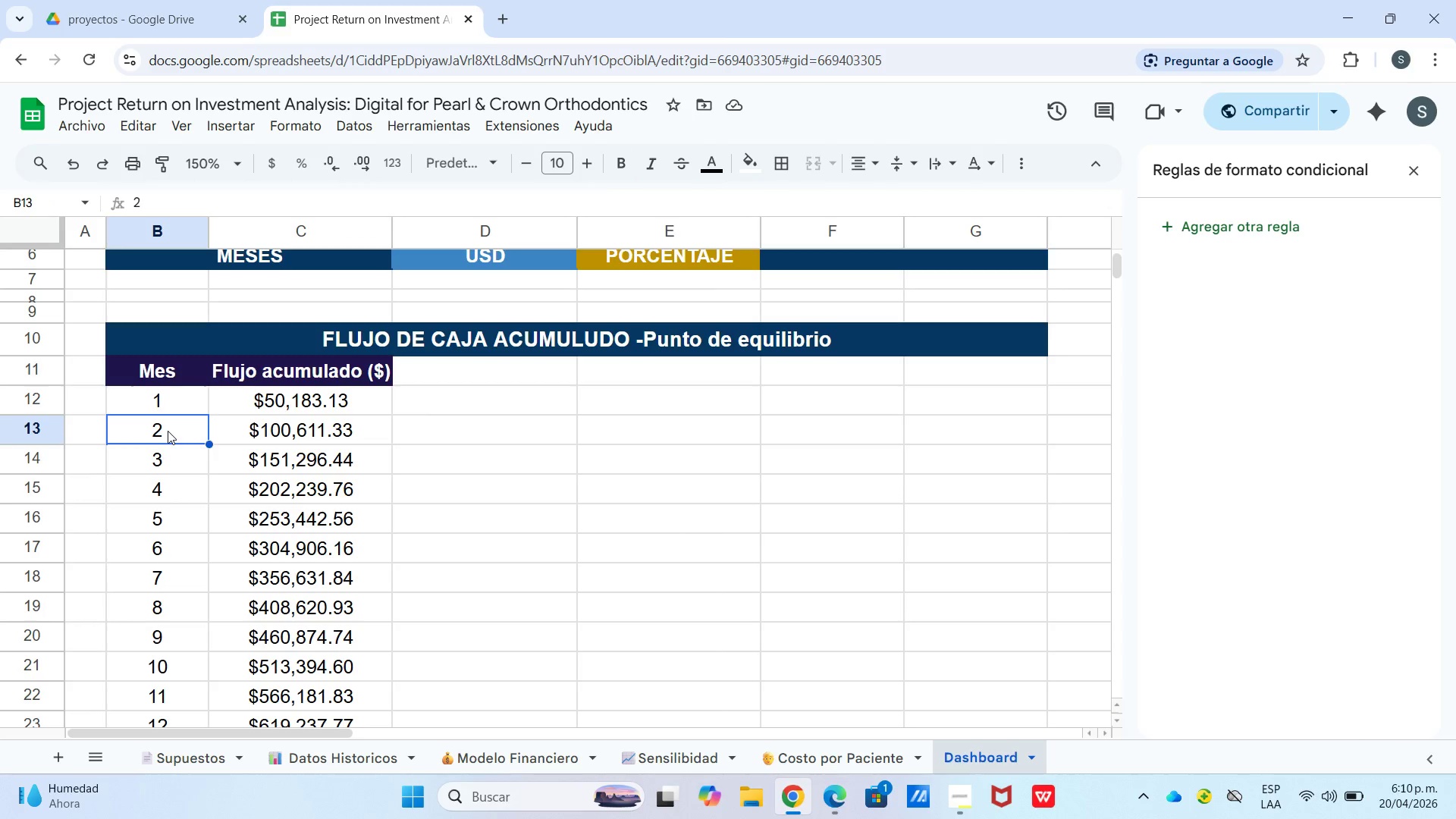 
left_click_drag(start_coordinate=[168, 431], to_coordinate=[274, 428])
 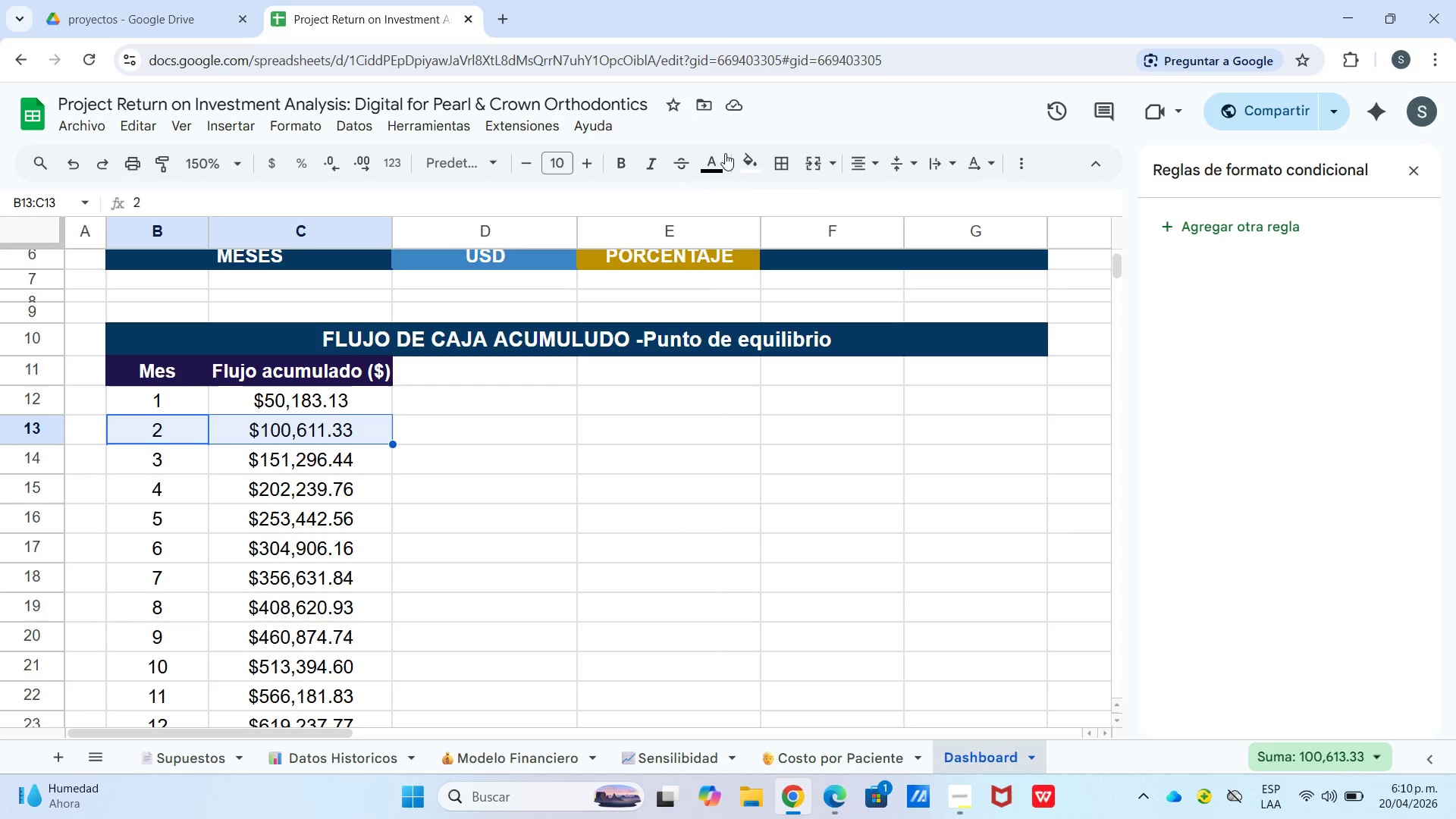 
left_click([752, 176])
 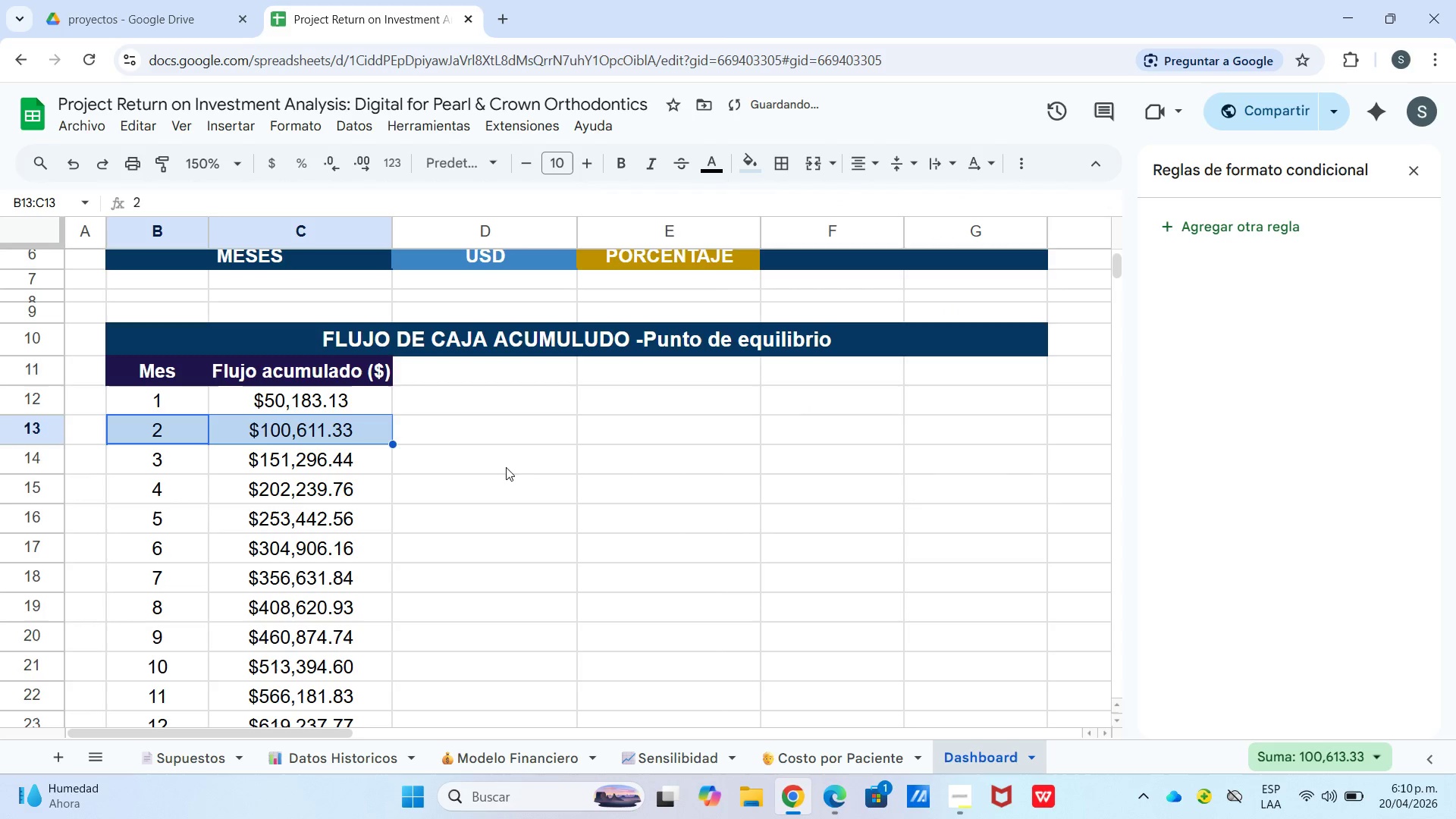 
left_click_drag(start_coordinate=[153, 493], to_coordinate=[259, 485])
 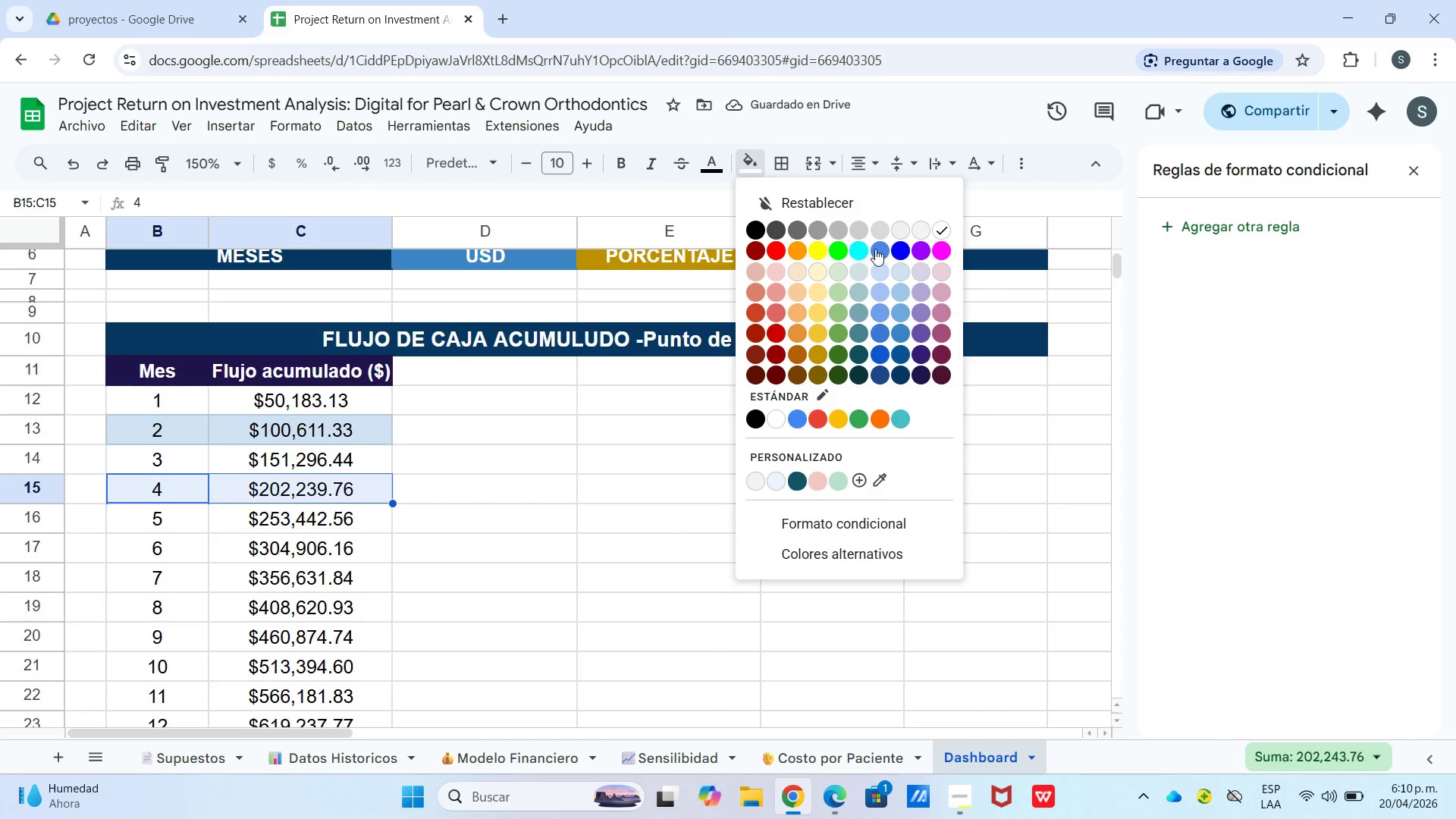 
left_click([900, 272])
 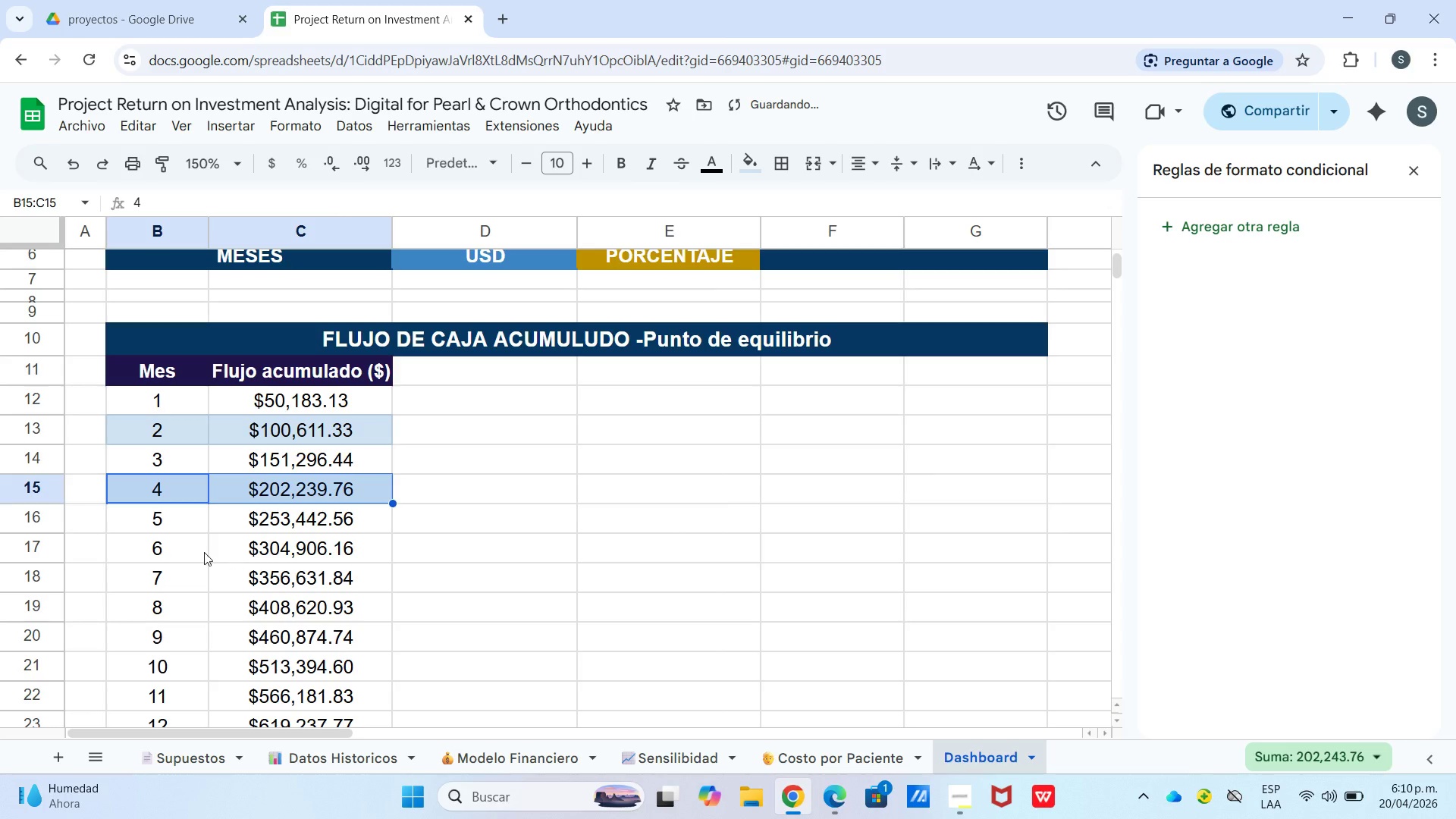 
left_click_drag(start_coordinate=[187, 552], to_coordinate=[321, 552])
 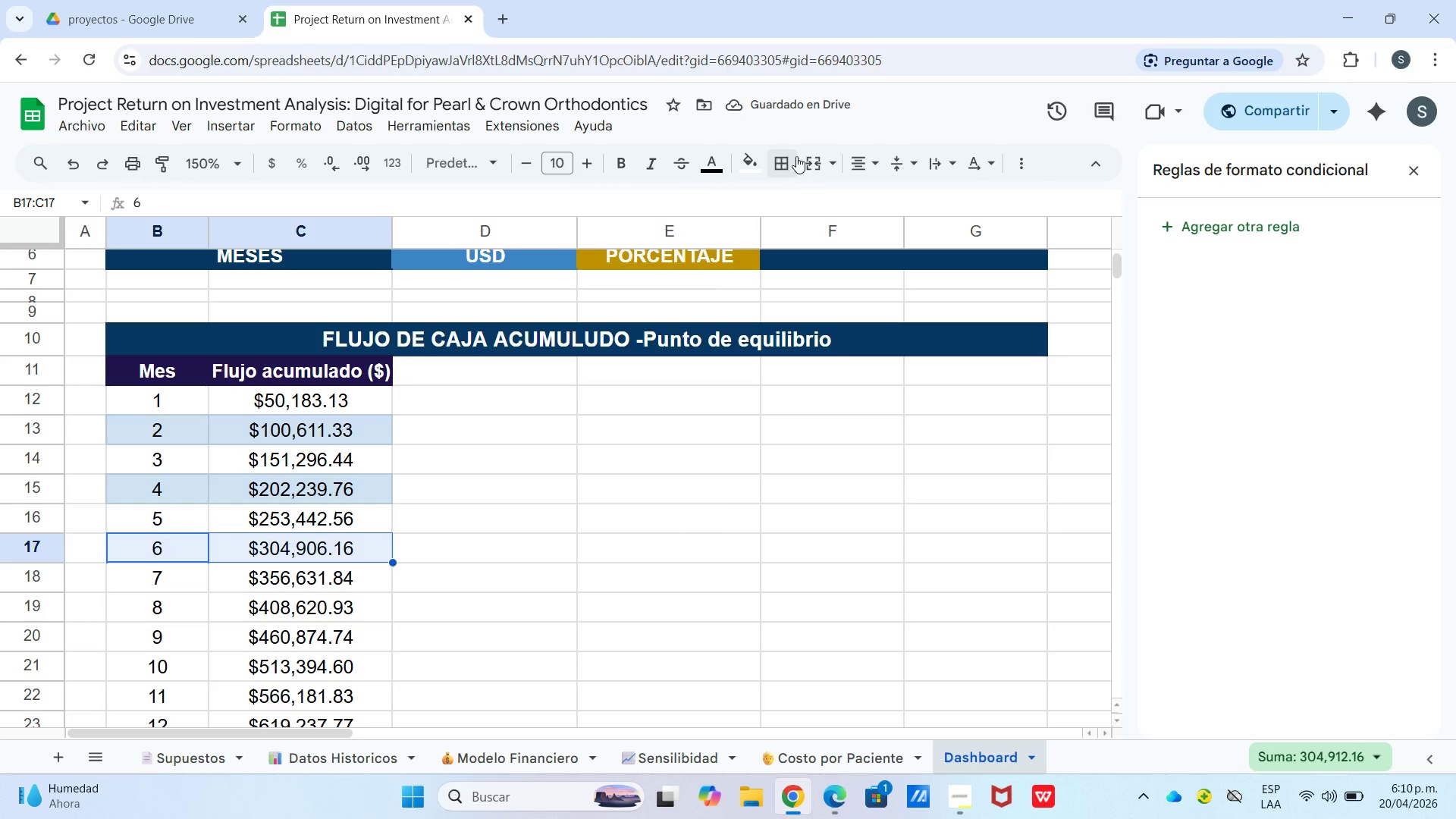 
left_click([745, 174])
 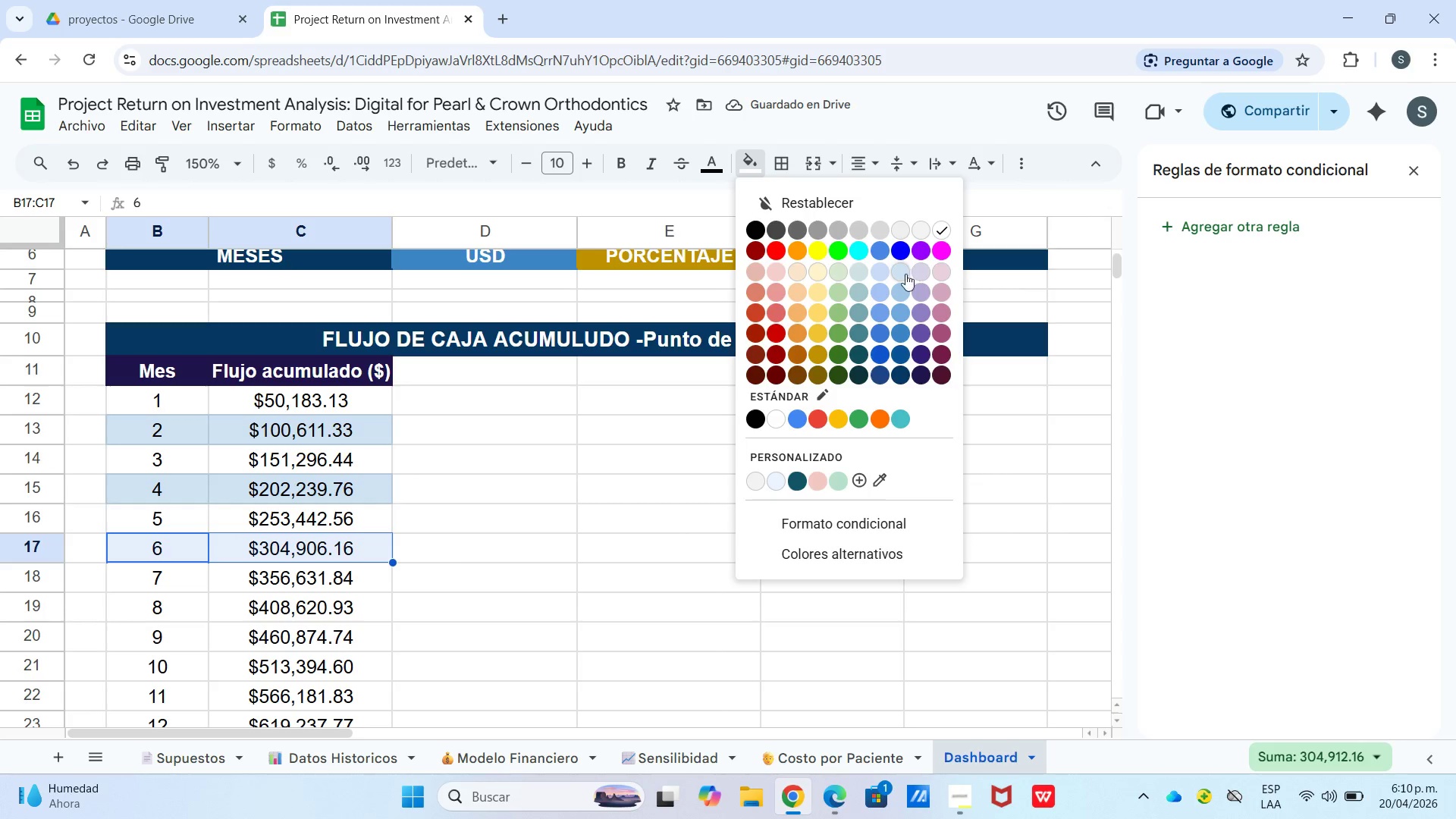 
left_click([893, 273])
 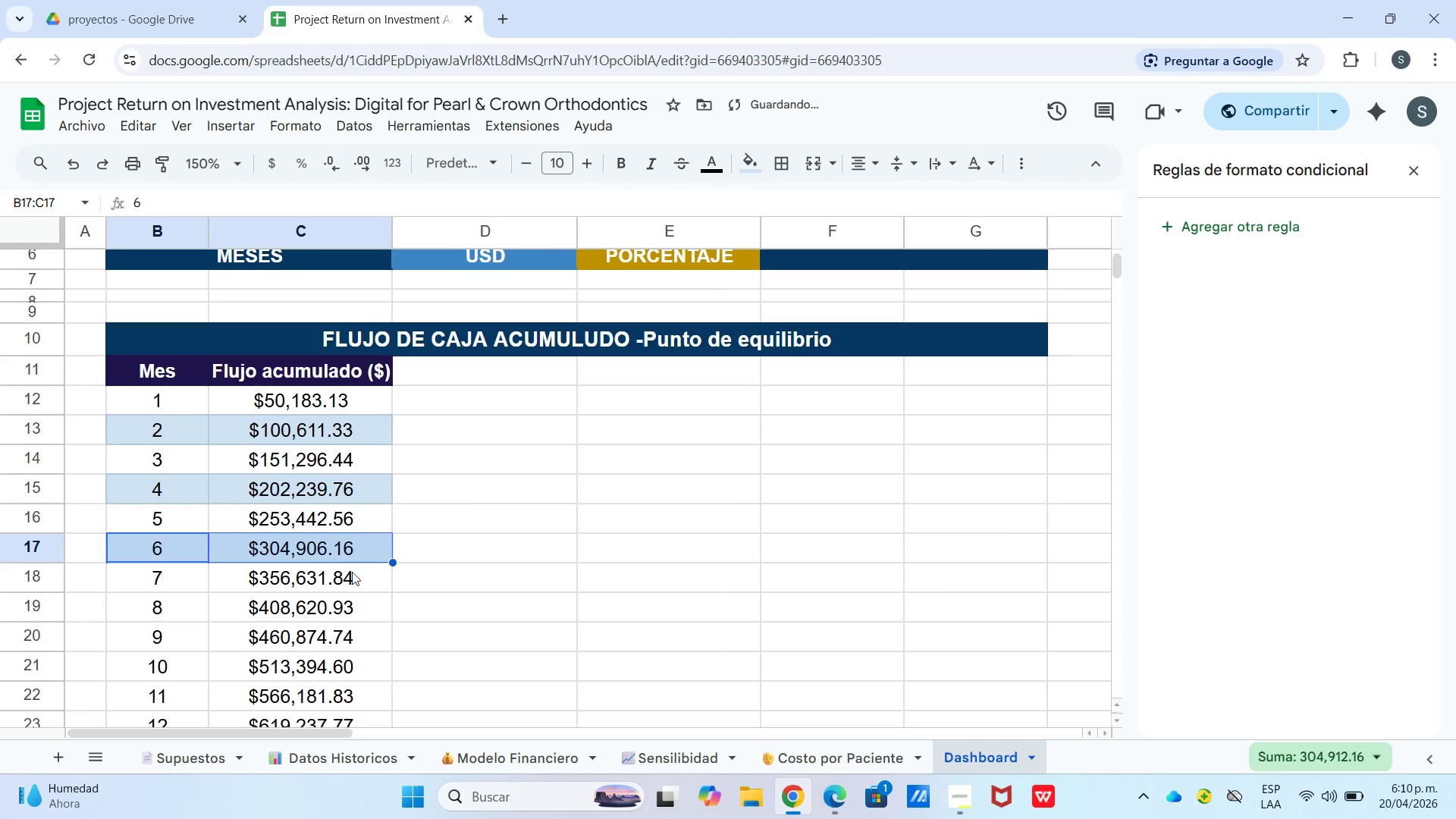 
scroll: coordinate [286, 579], scroll_direction: down, amount: 2.0
 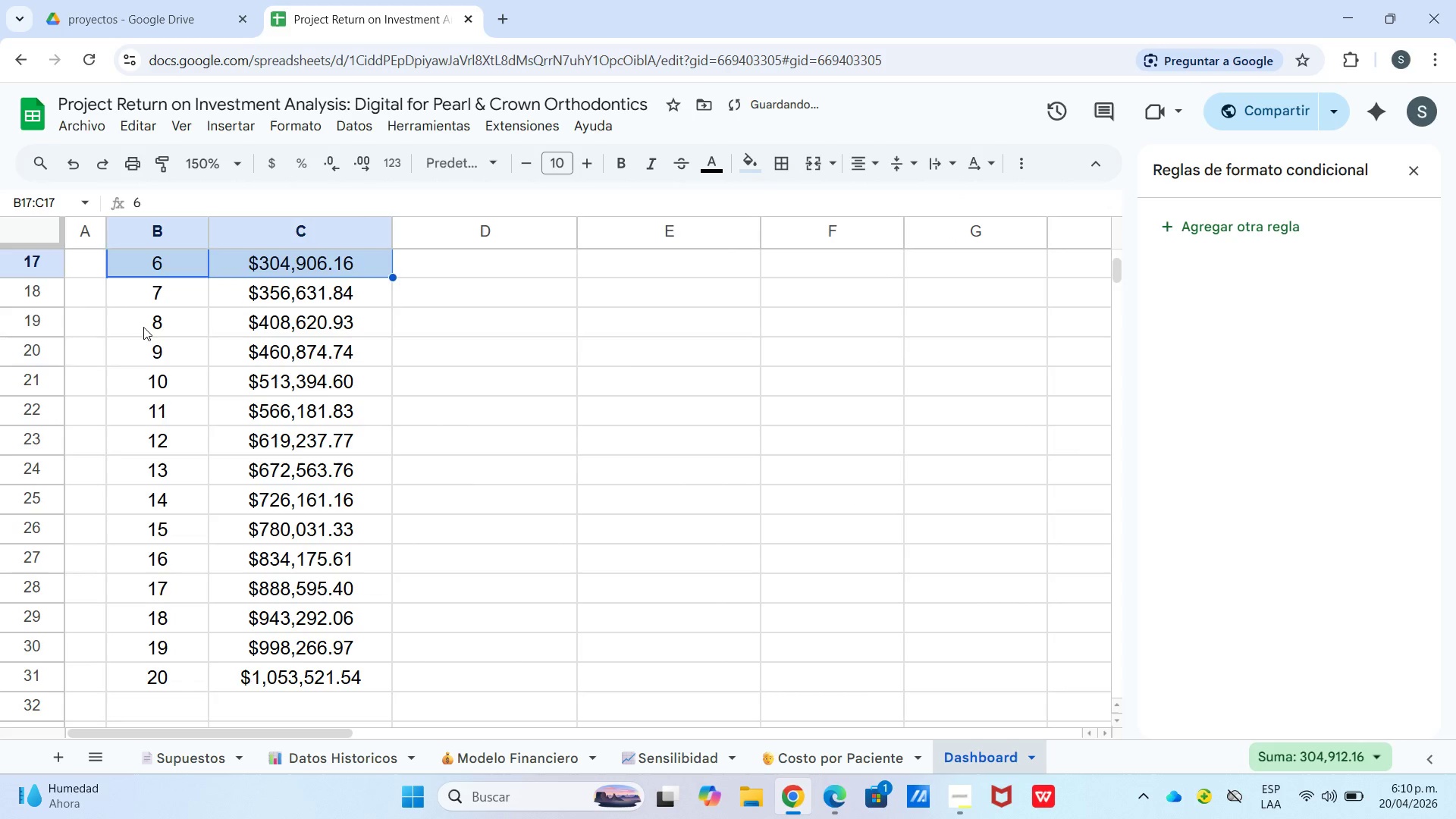 
left_click_drag(start_coordinate=[140, 320], to_coordinate=[245, 321])
 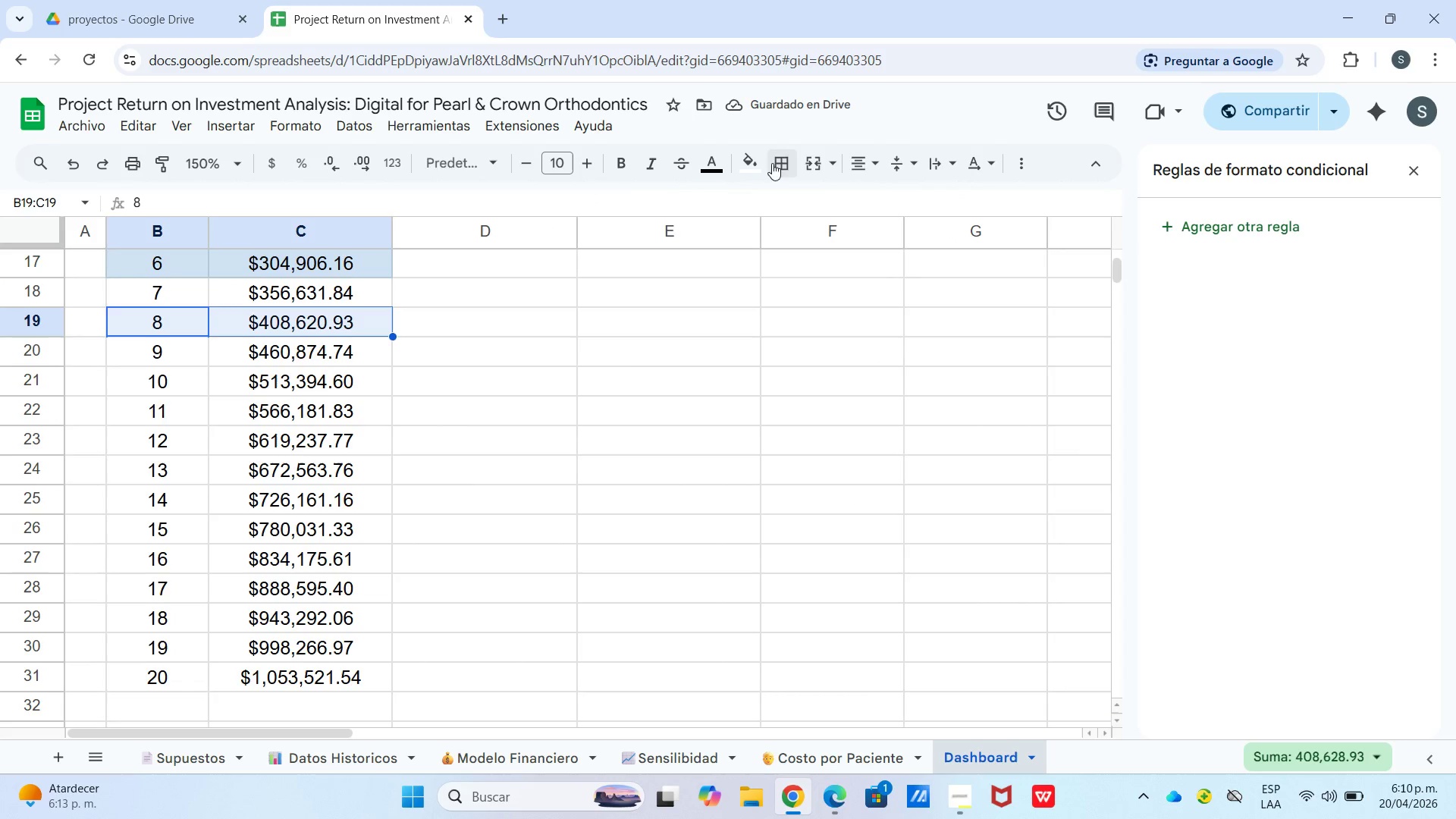 
left_click([755, 165])
 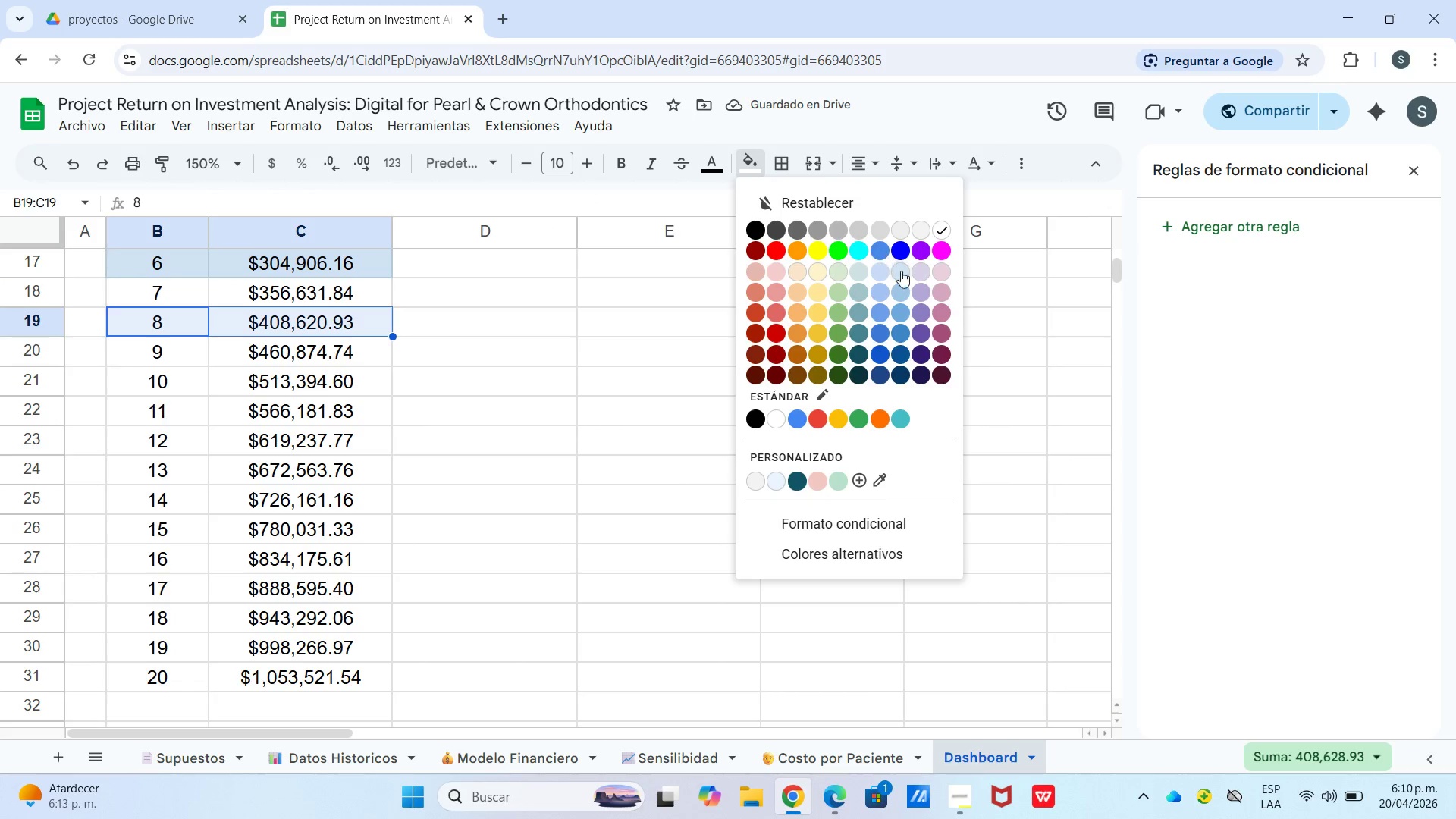 
left_click([902, 275])
 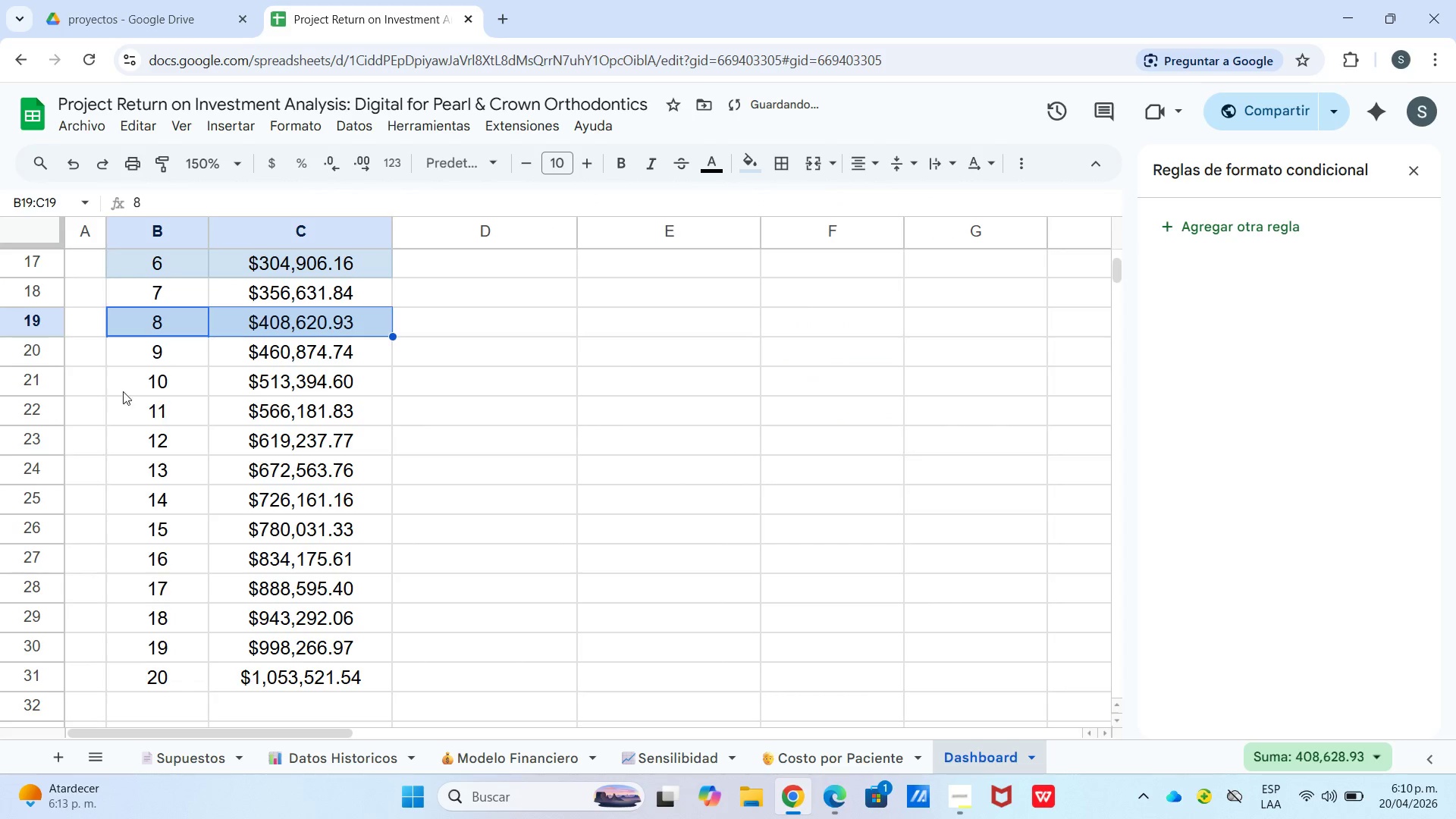 
left_click_drag(start_coordinate=[130, 389], to_coordinate=[268, 386])
 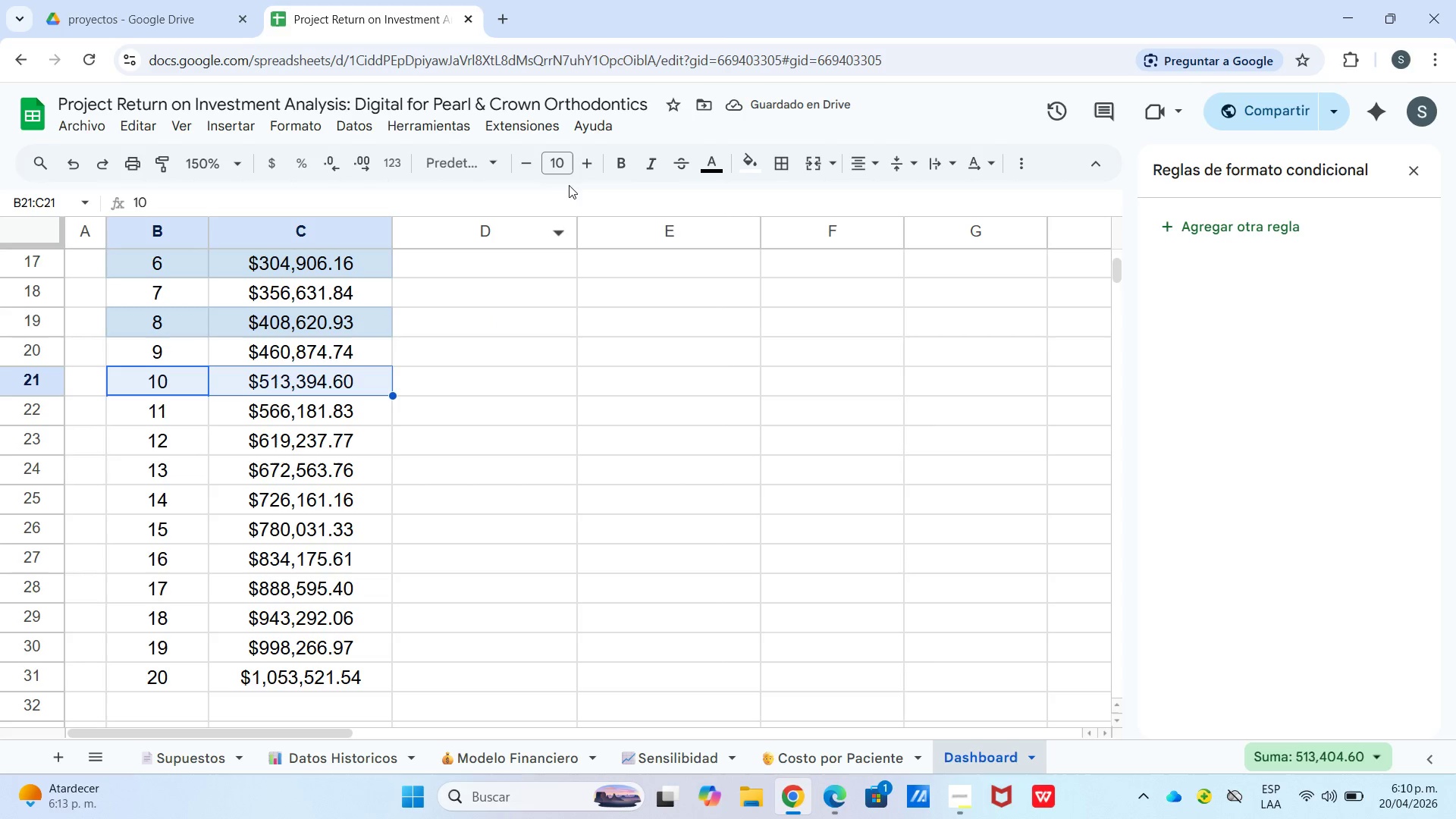 
left_click([750, 152])
 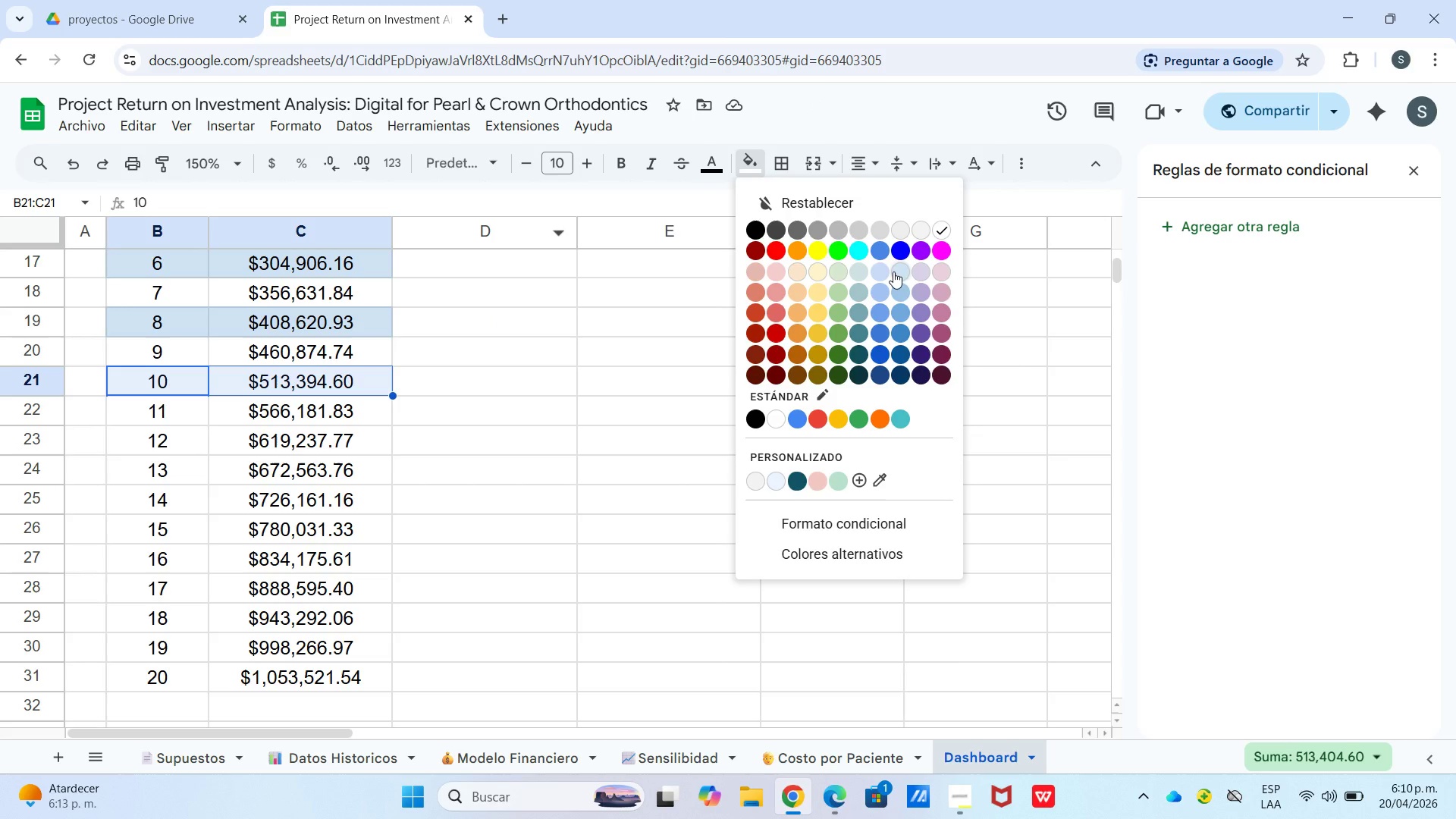 
left_click([900, 269])
 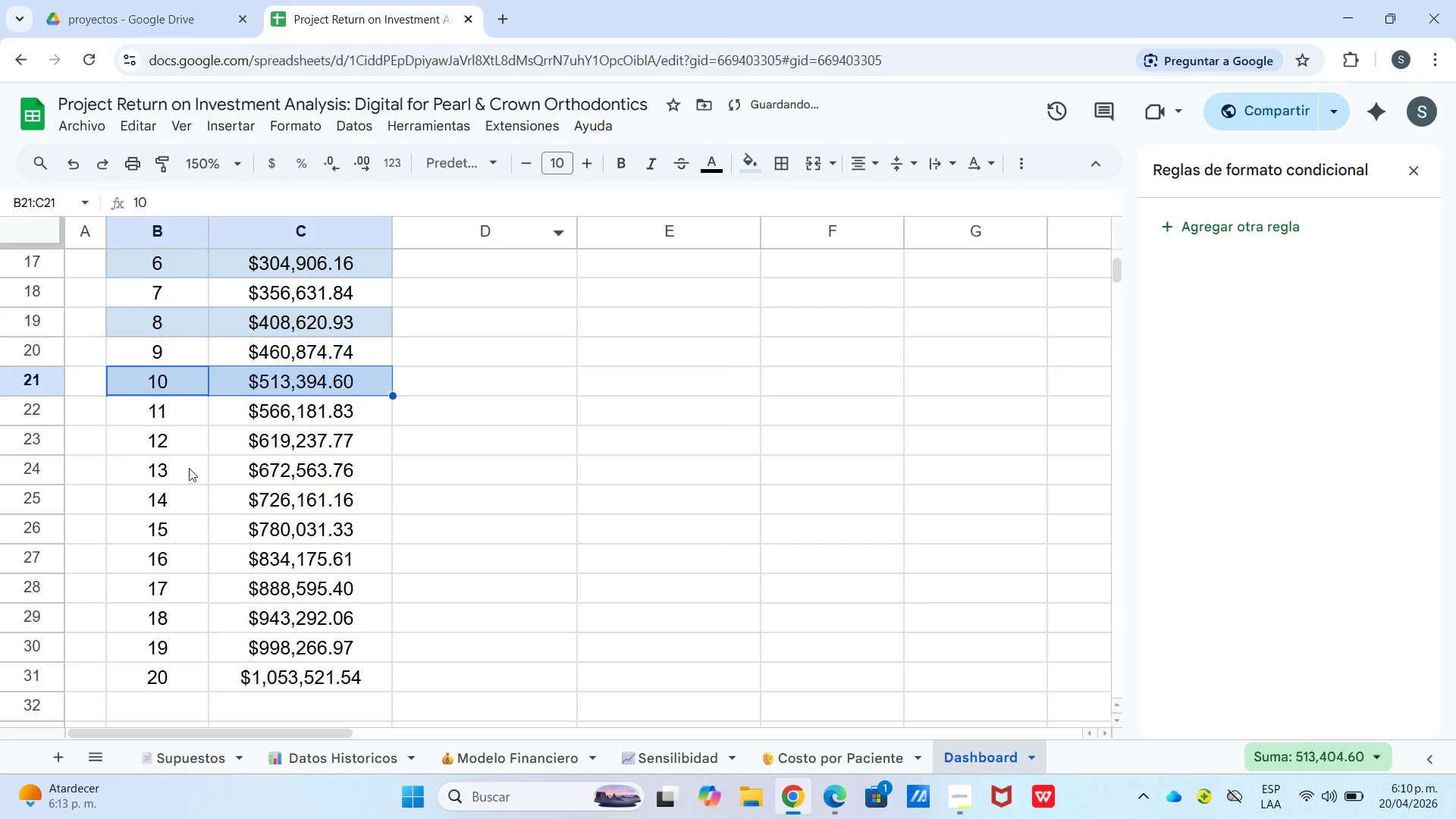 
left_click_drag(start_coordinate=[171, 446], to_coordinate=[236, 445])
 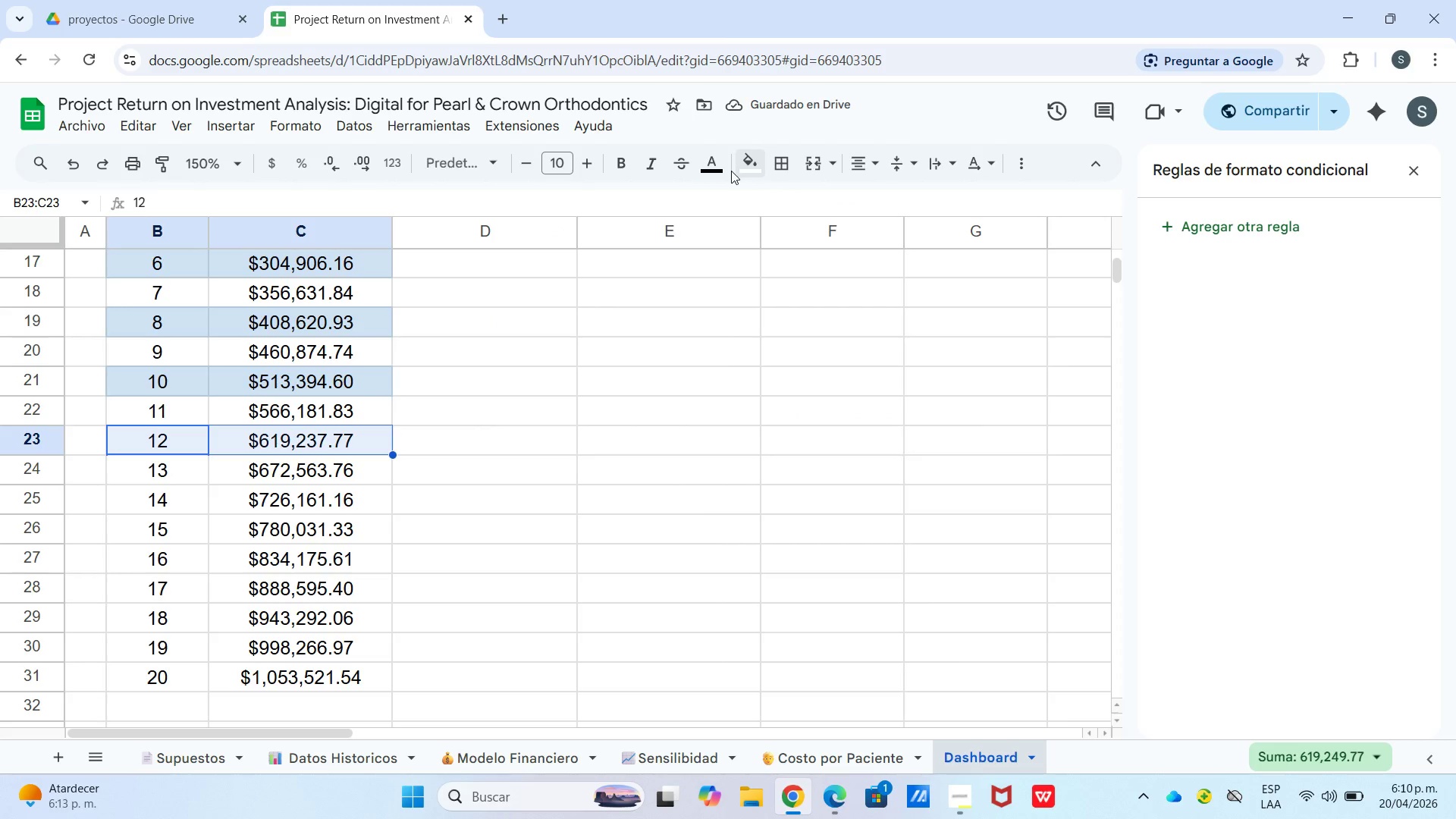 
left_click([742, 164])
 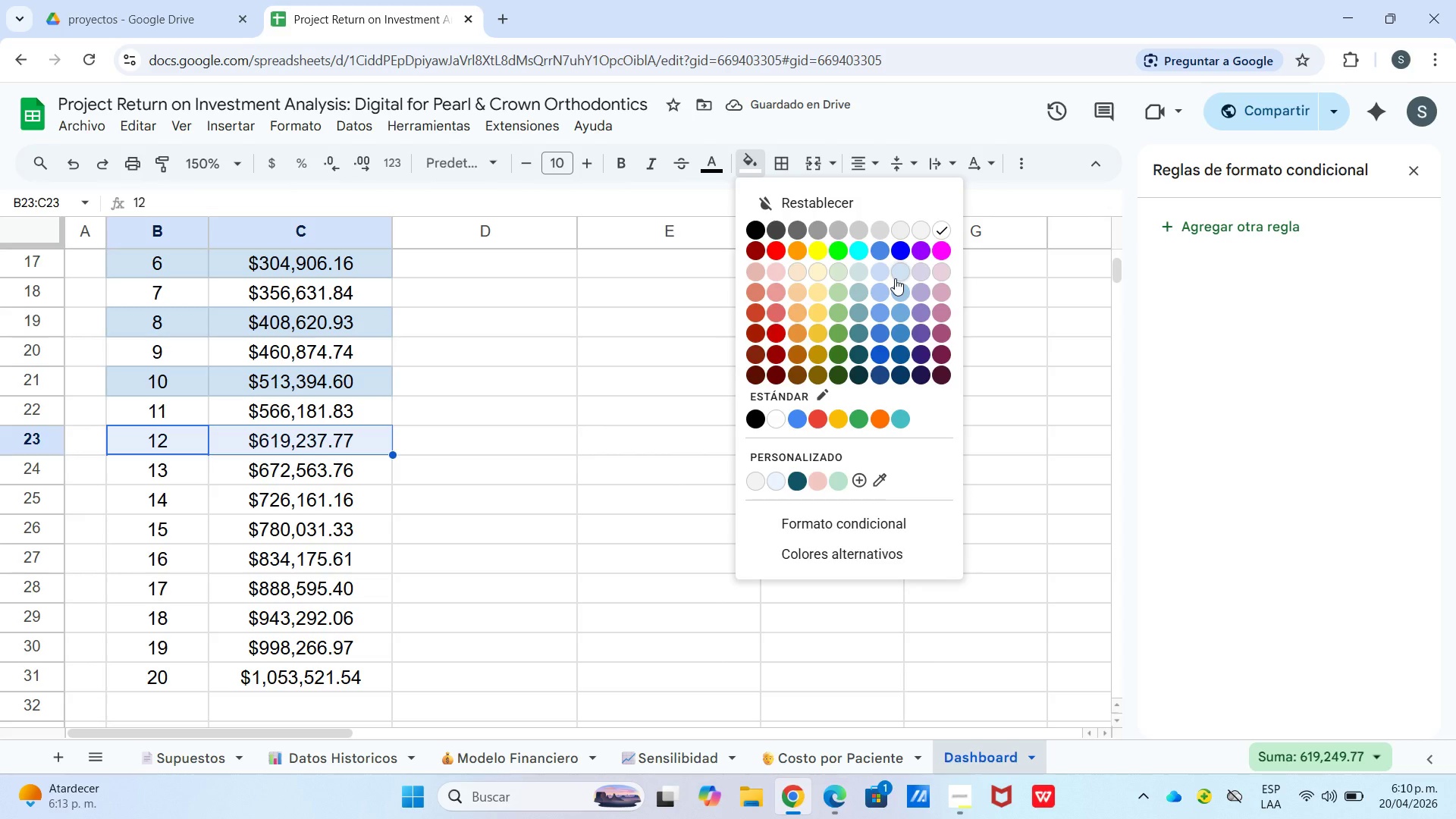 
left_click([894, 278])
 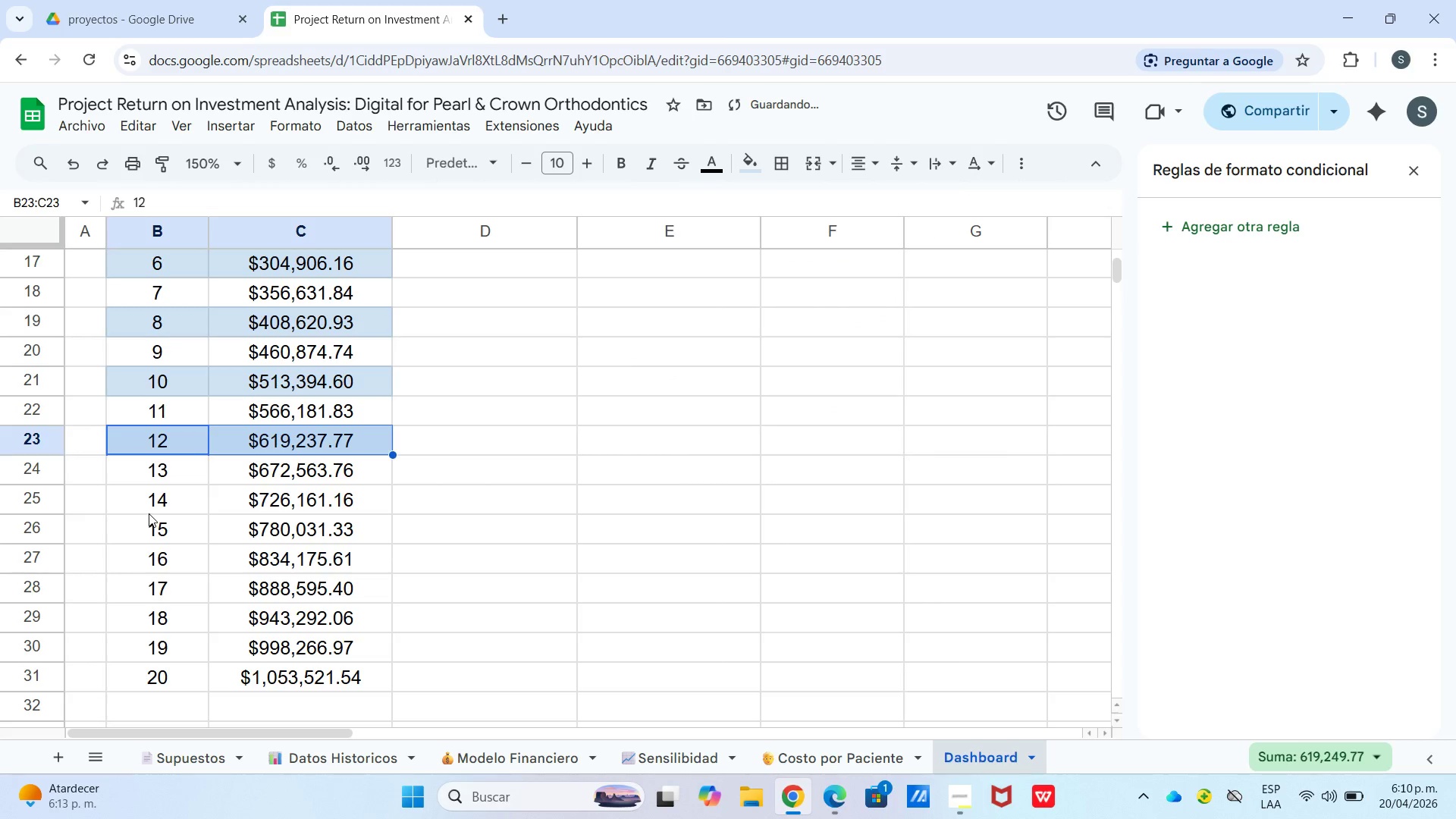 
left_click_drag(start_coordinate=[149, 505], to_coordinate=[277, 490])
 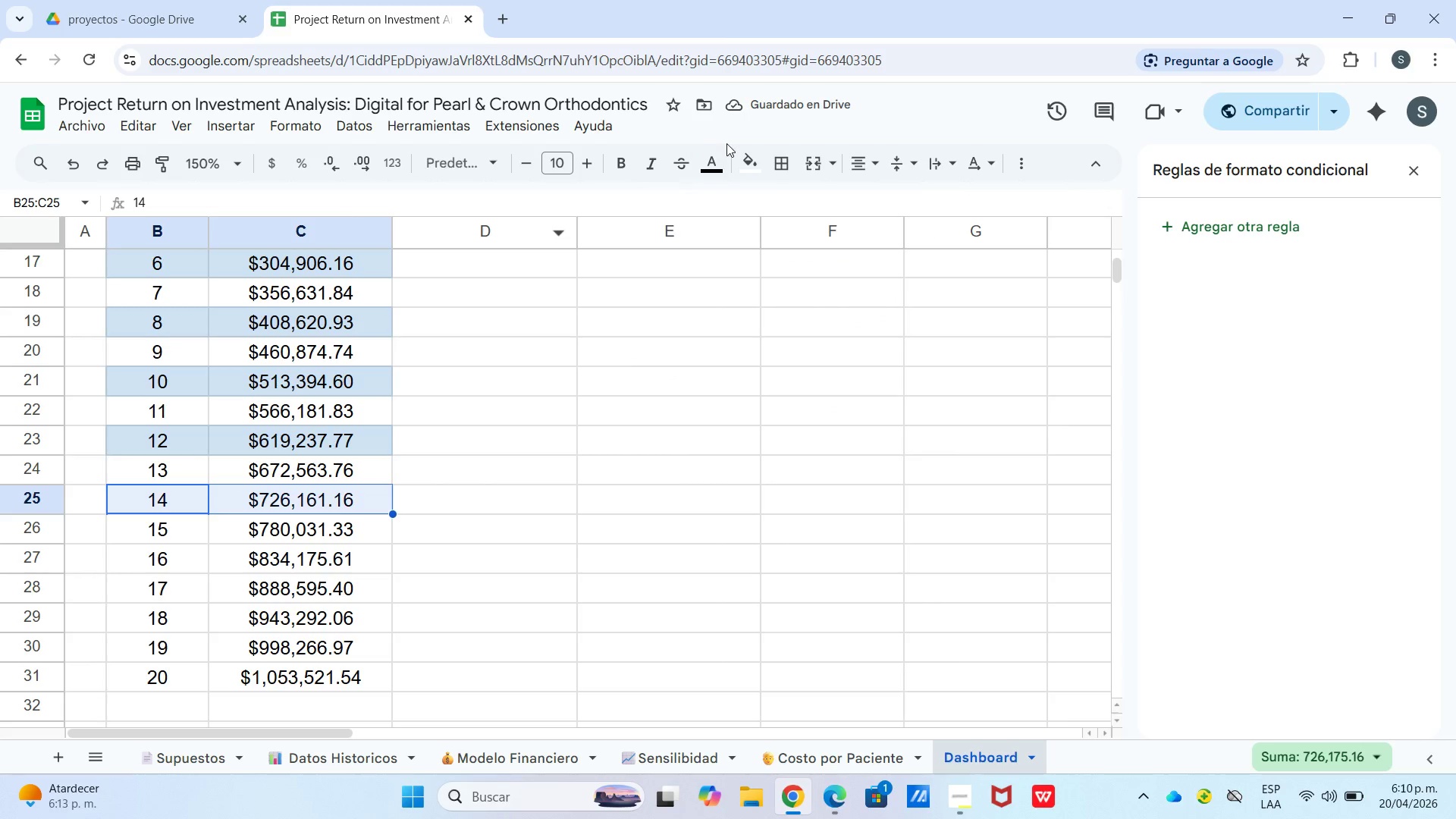 
left_click([740, 146])
 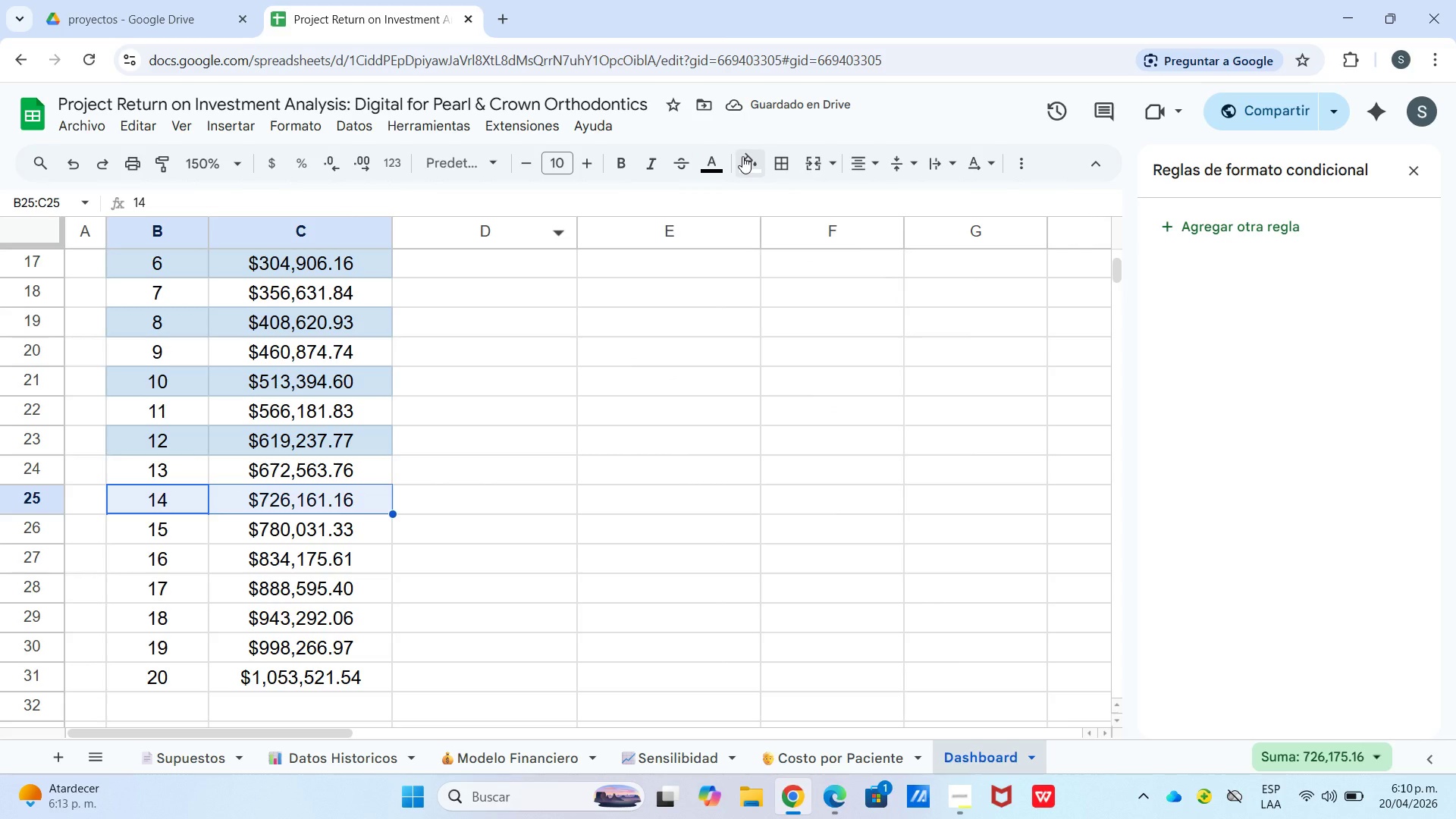 
left_click([742, 156])
 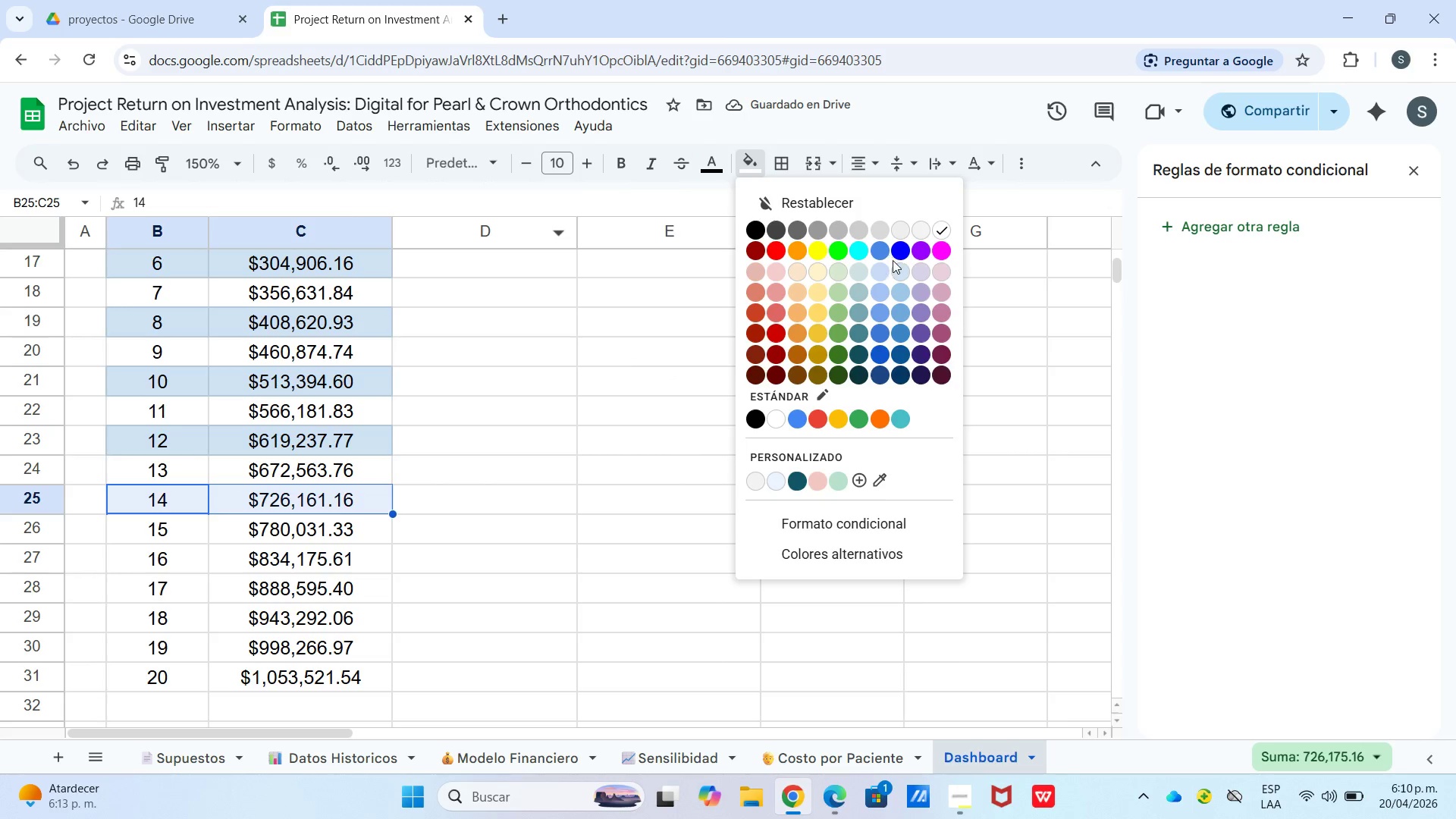 
left_click([893, 265])
 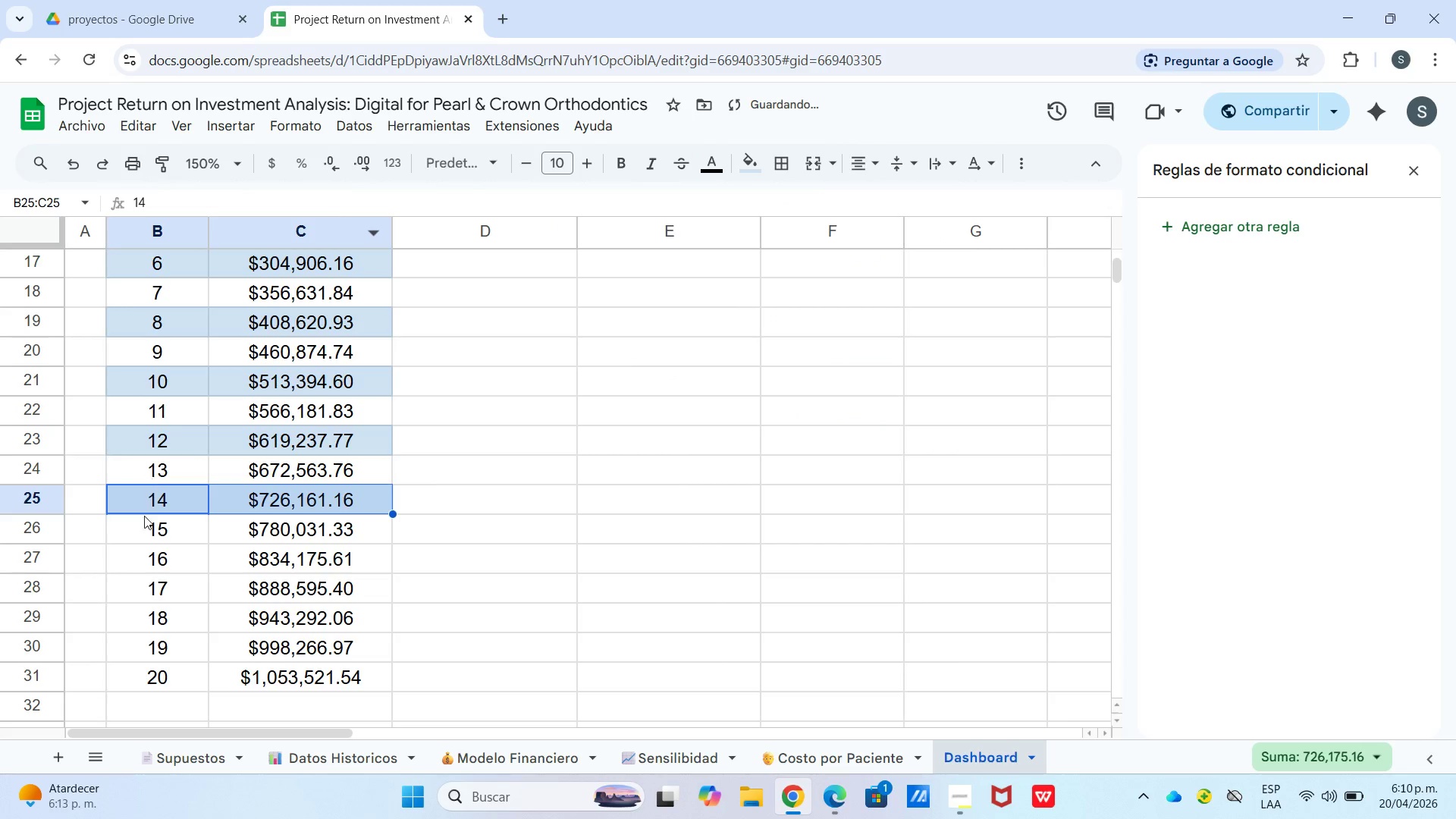 
left_click_drag(start_coordinate=[156, 559], to_coordinate=[247, 545])
 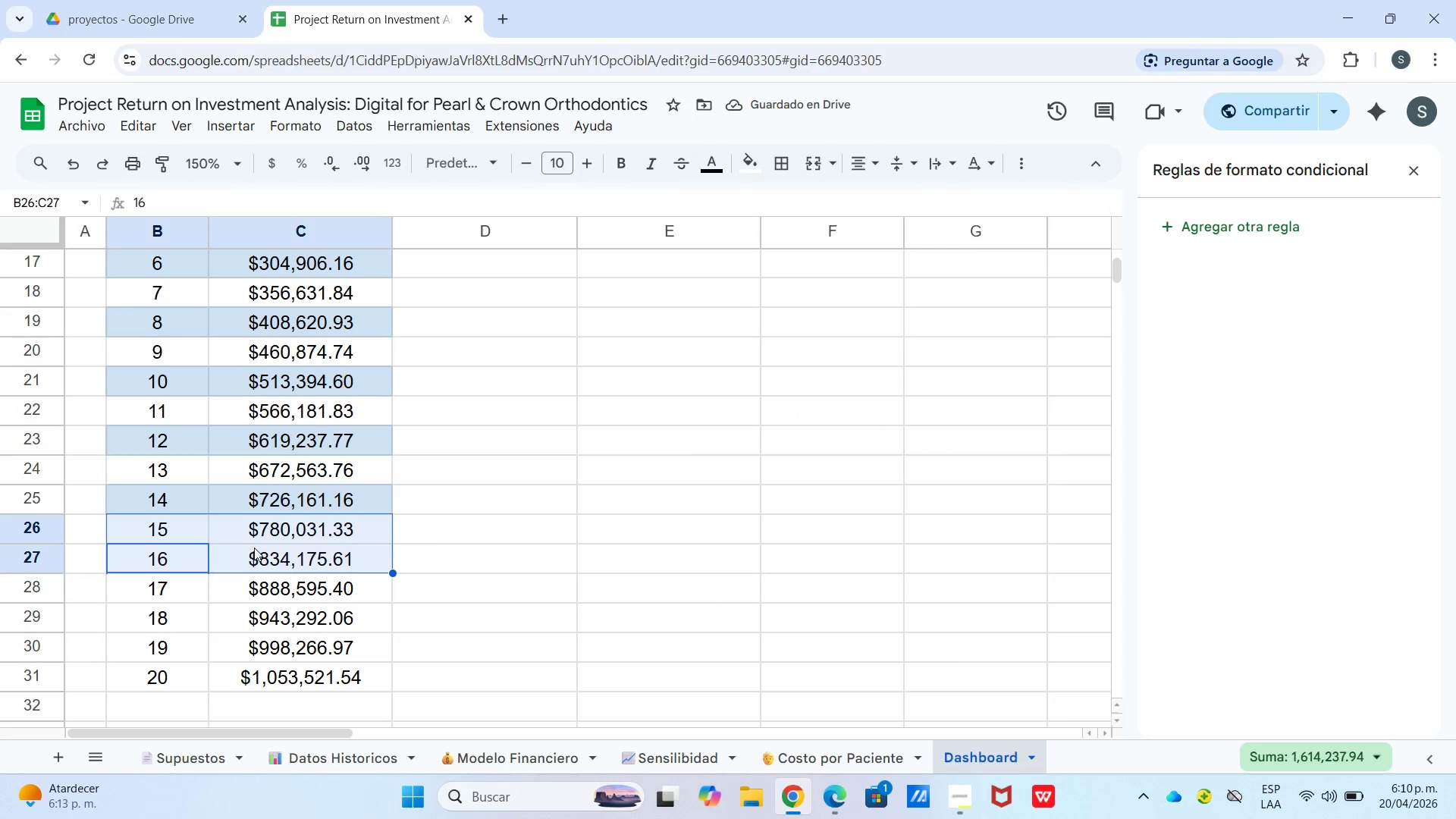 
left_click([225, 564])
 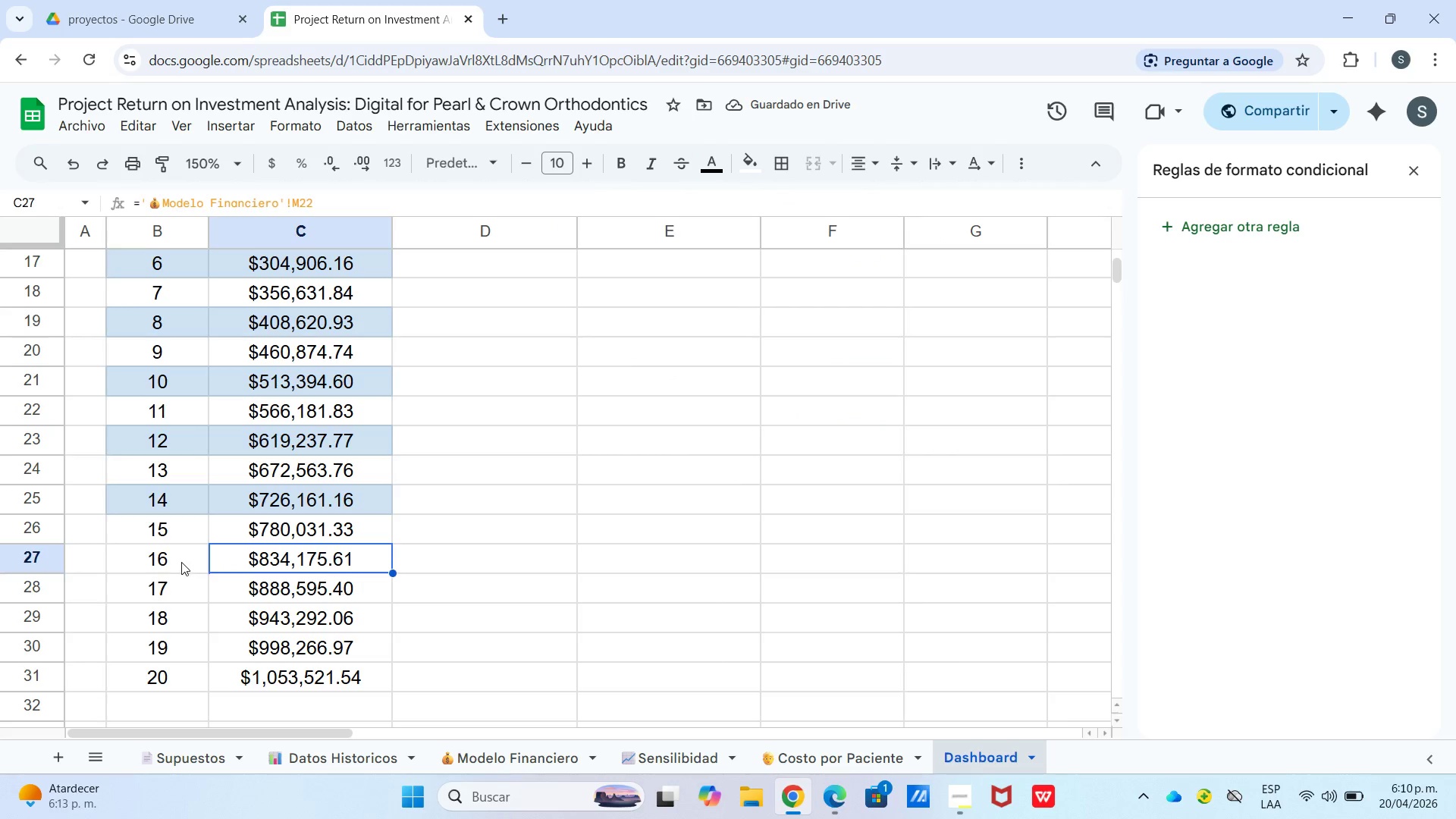 
left_click_drag(start_coordinate=[181, 564], to_coordinate=[234, 564])
 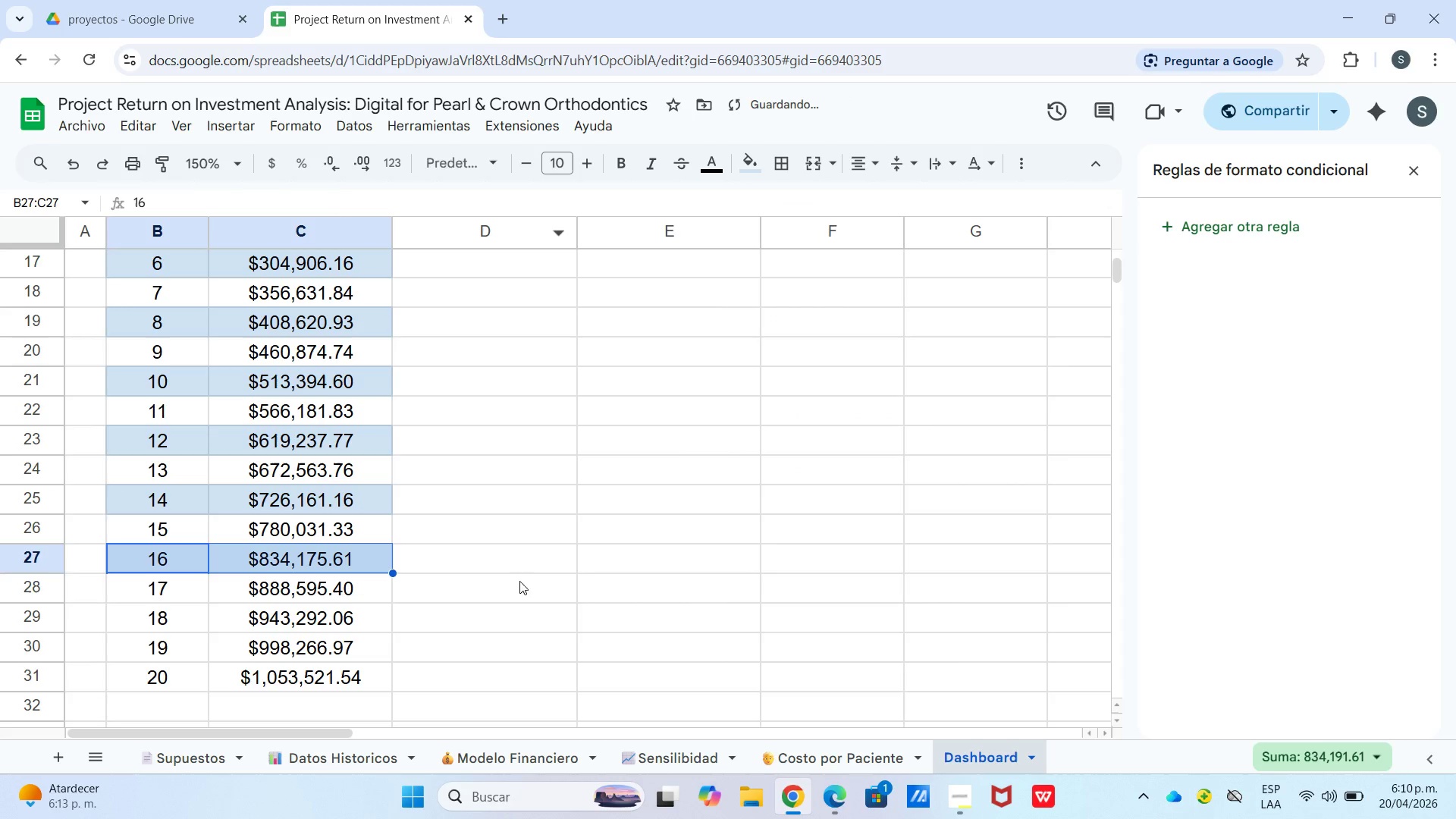 
left_click_drag(start_coordinate=[164, 623], to_coordinate=[247, 605])
 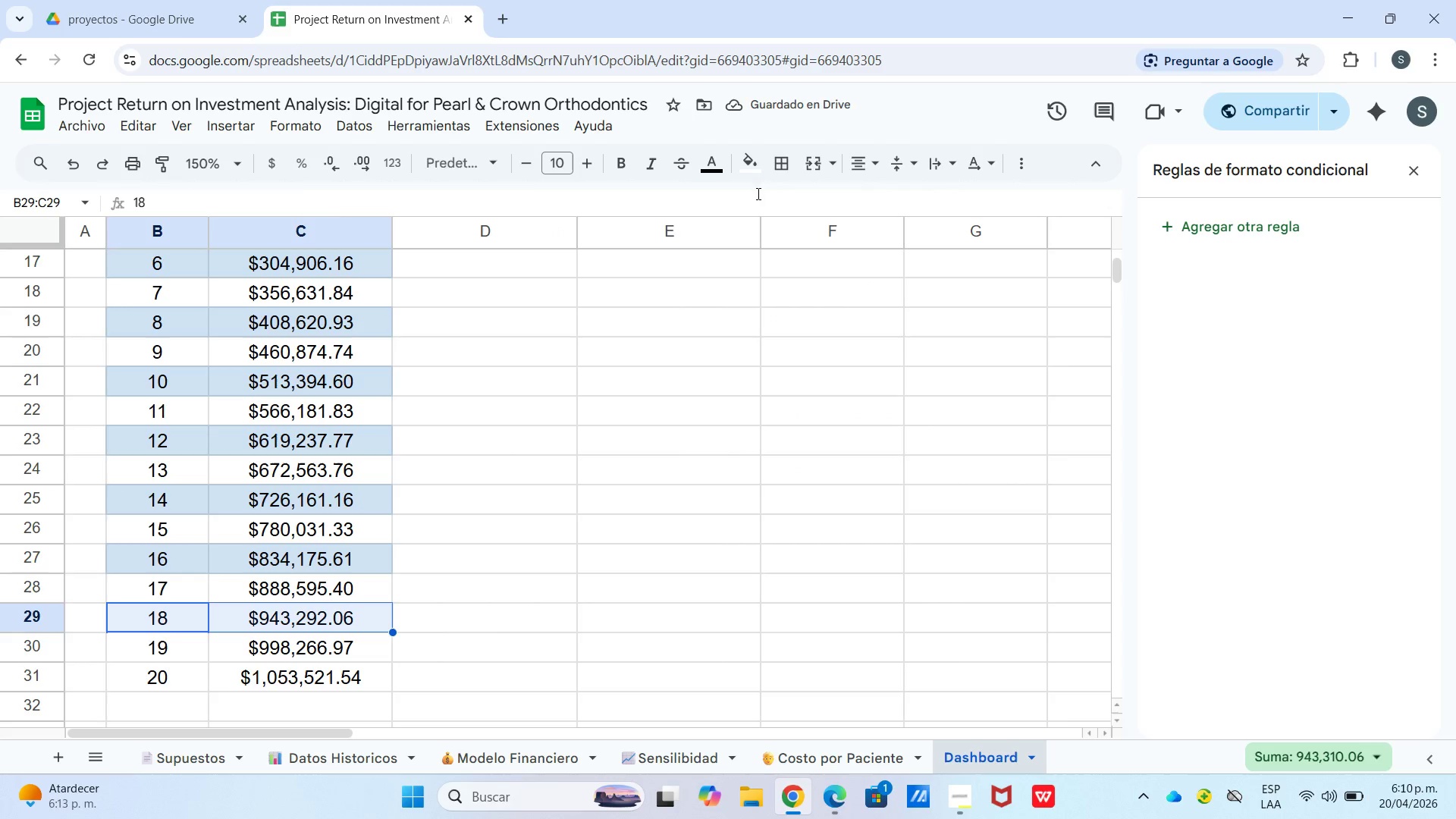 
left_click([738, 171])
 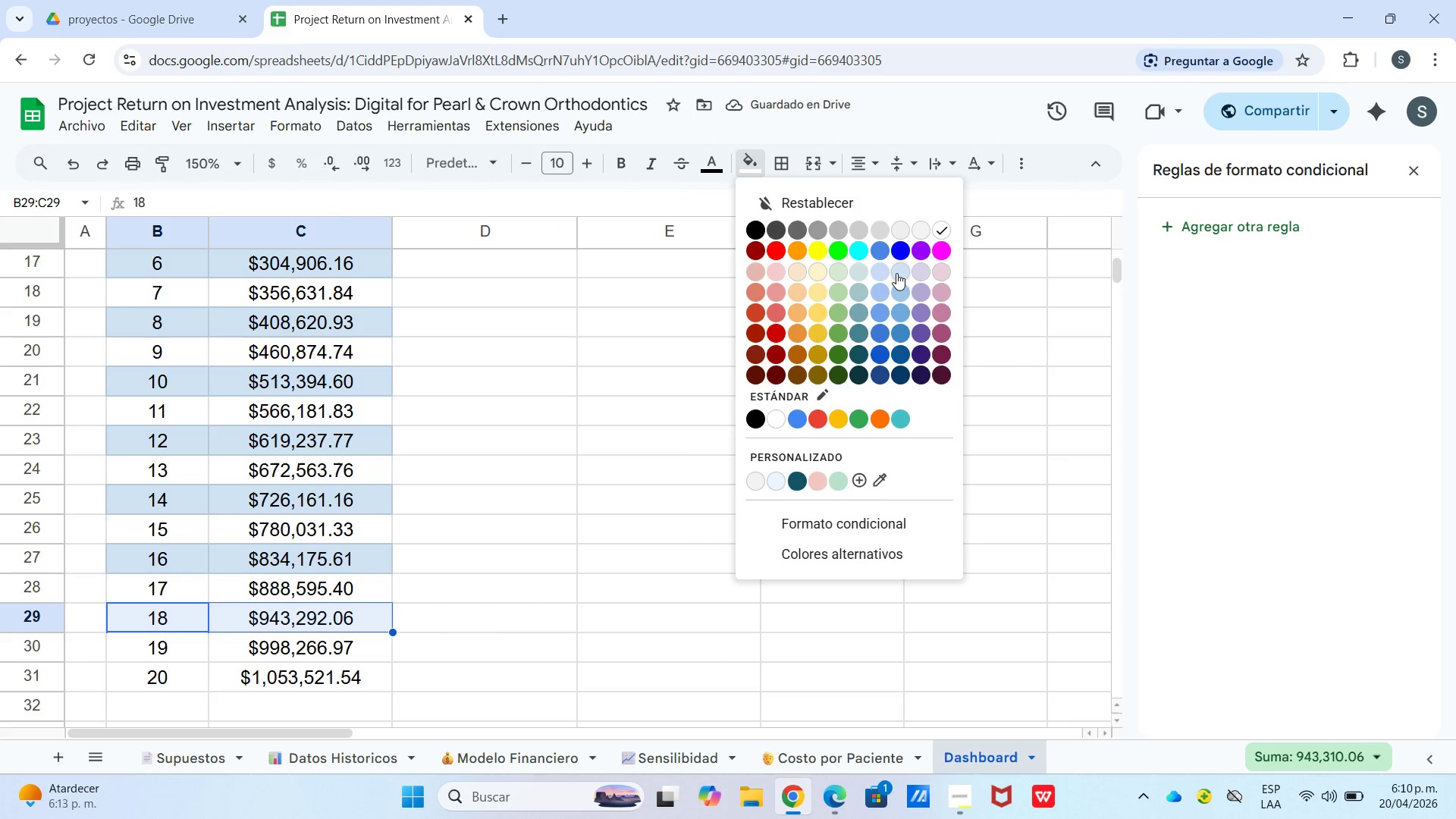 
left_click([894, 268])
 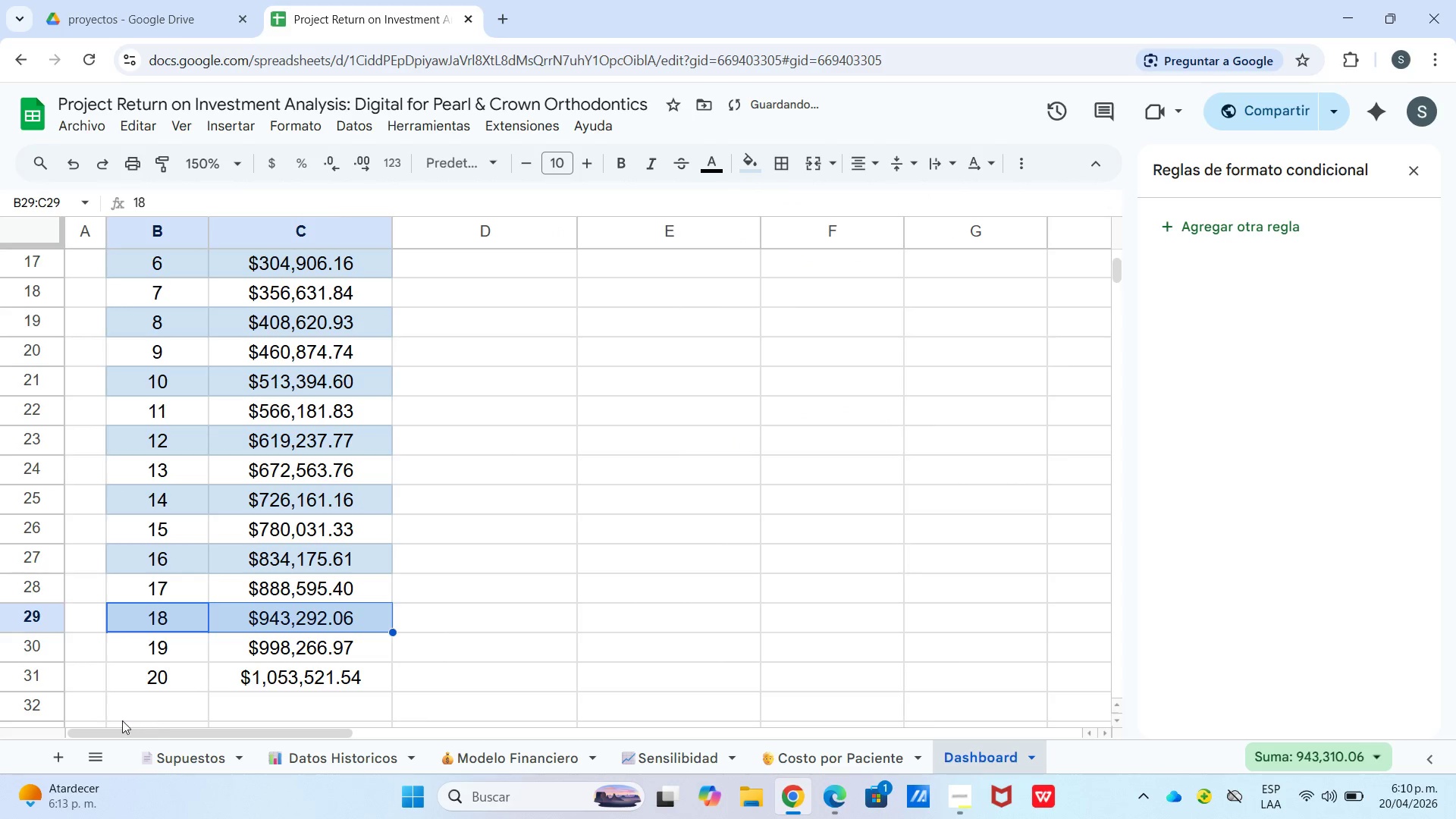 
left_click([133, 676])
 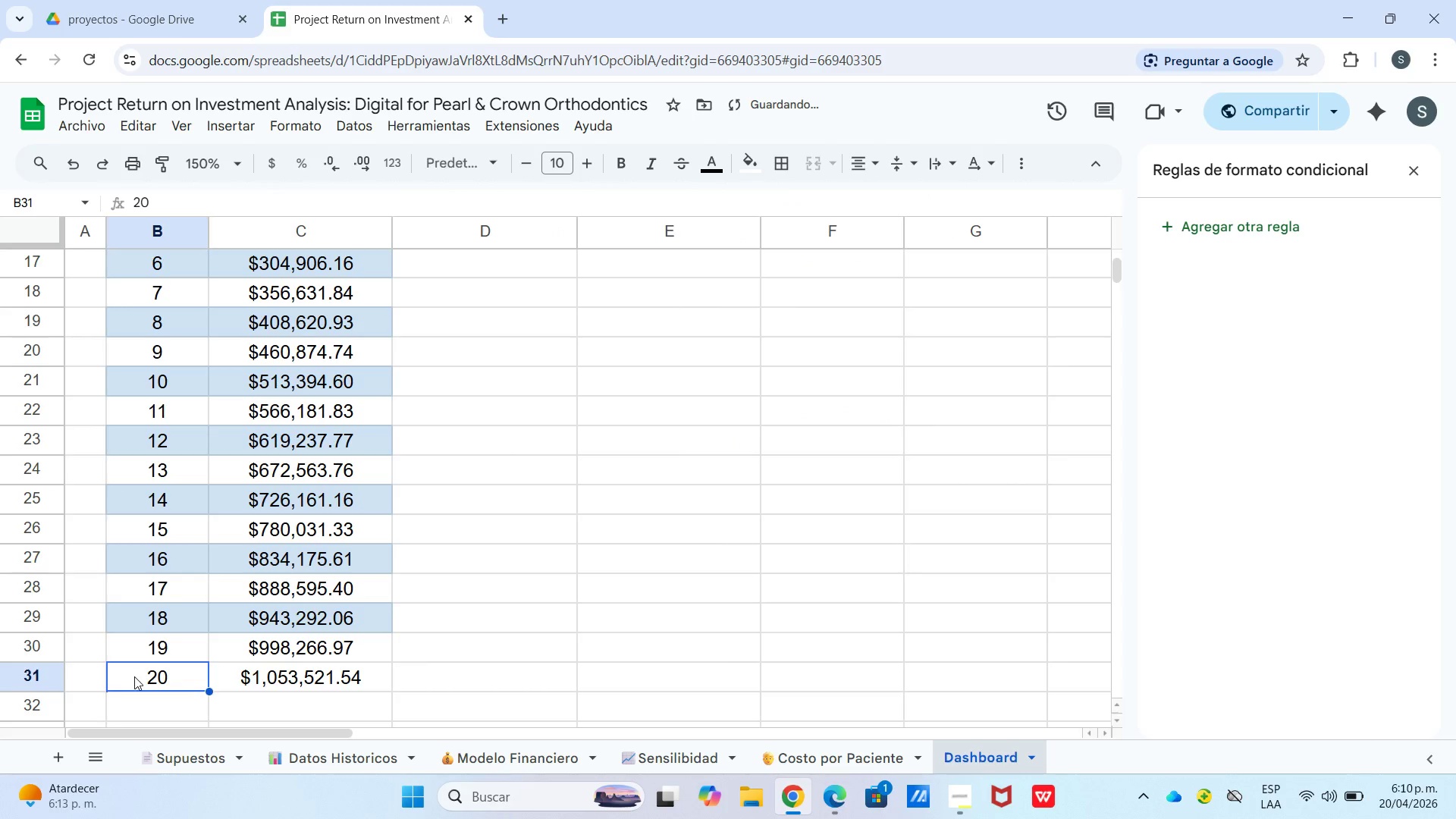 
left_click_drag(start_coordinate=[137, 677], to_coordinate=[234, 674])
 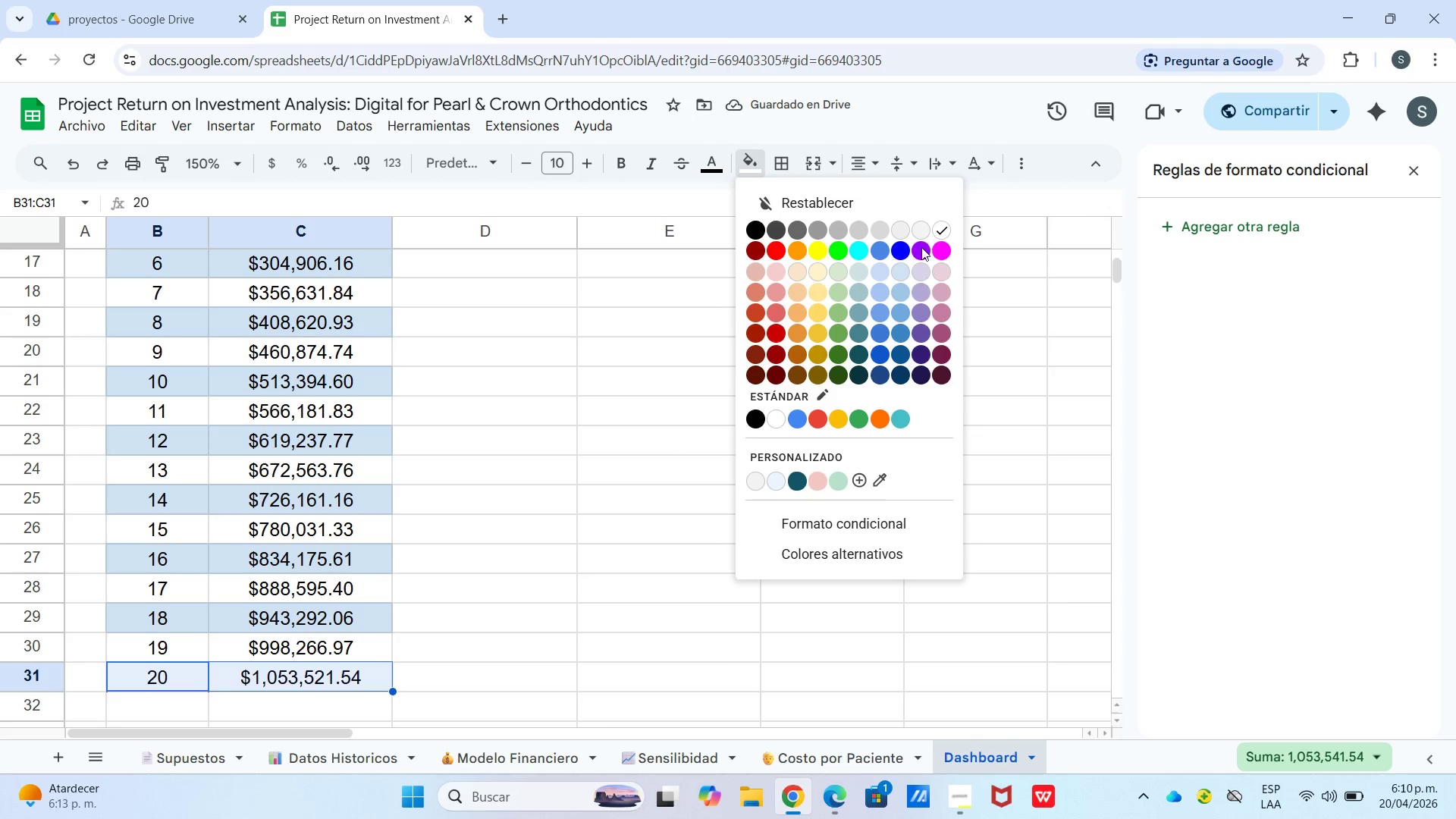 
left_click([898, 276])
 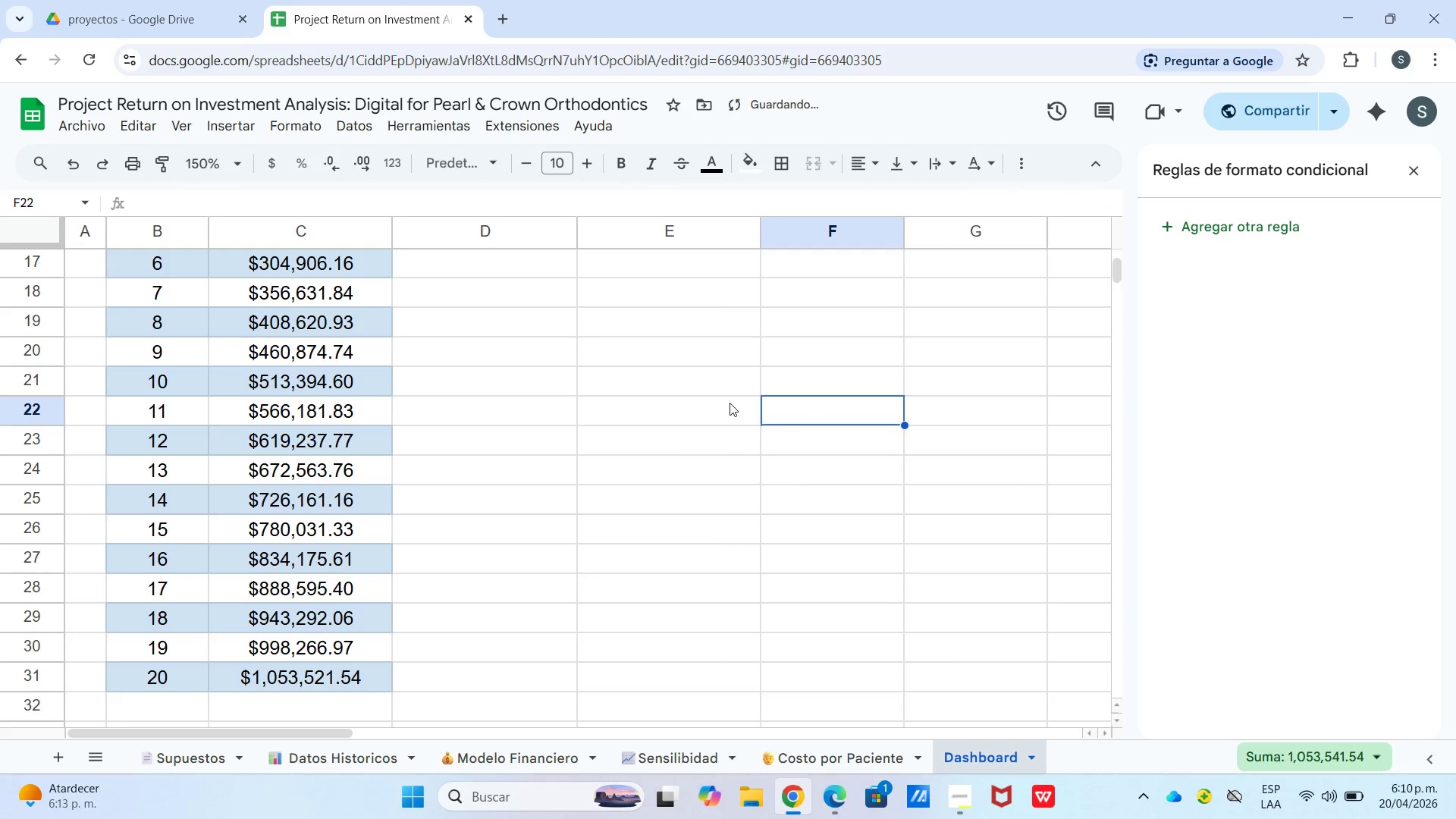 
scroll: coordinate [711, 423], scroll_direction: up, amount: 2.0
 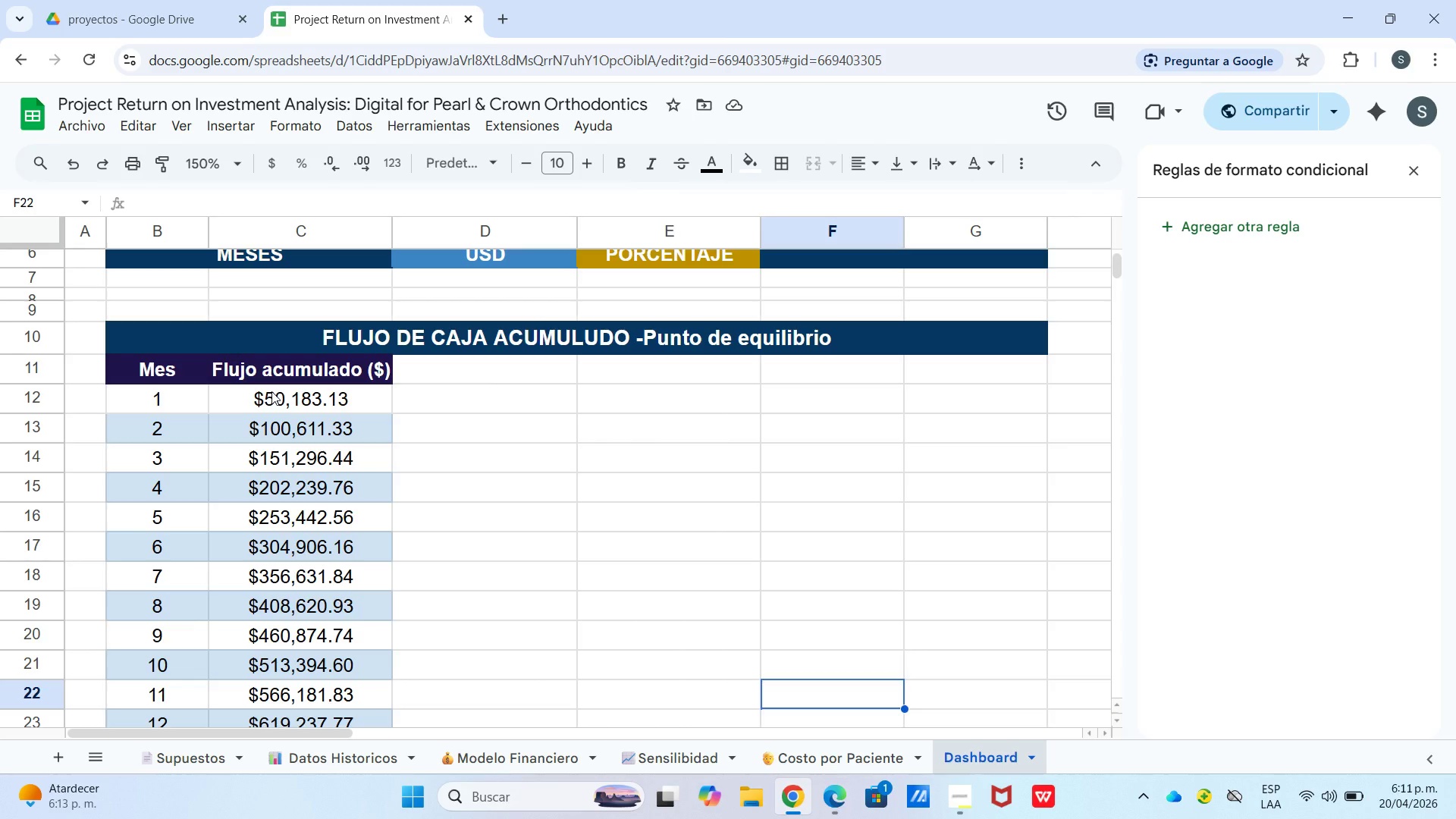 
wait(15.35)
 